 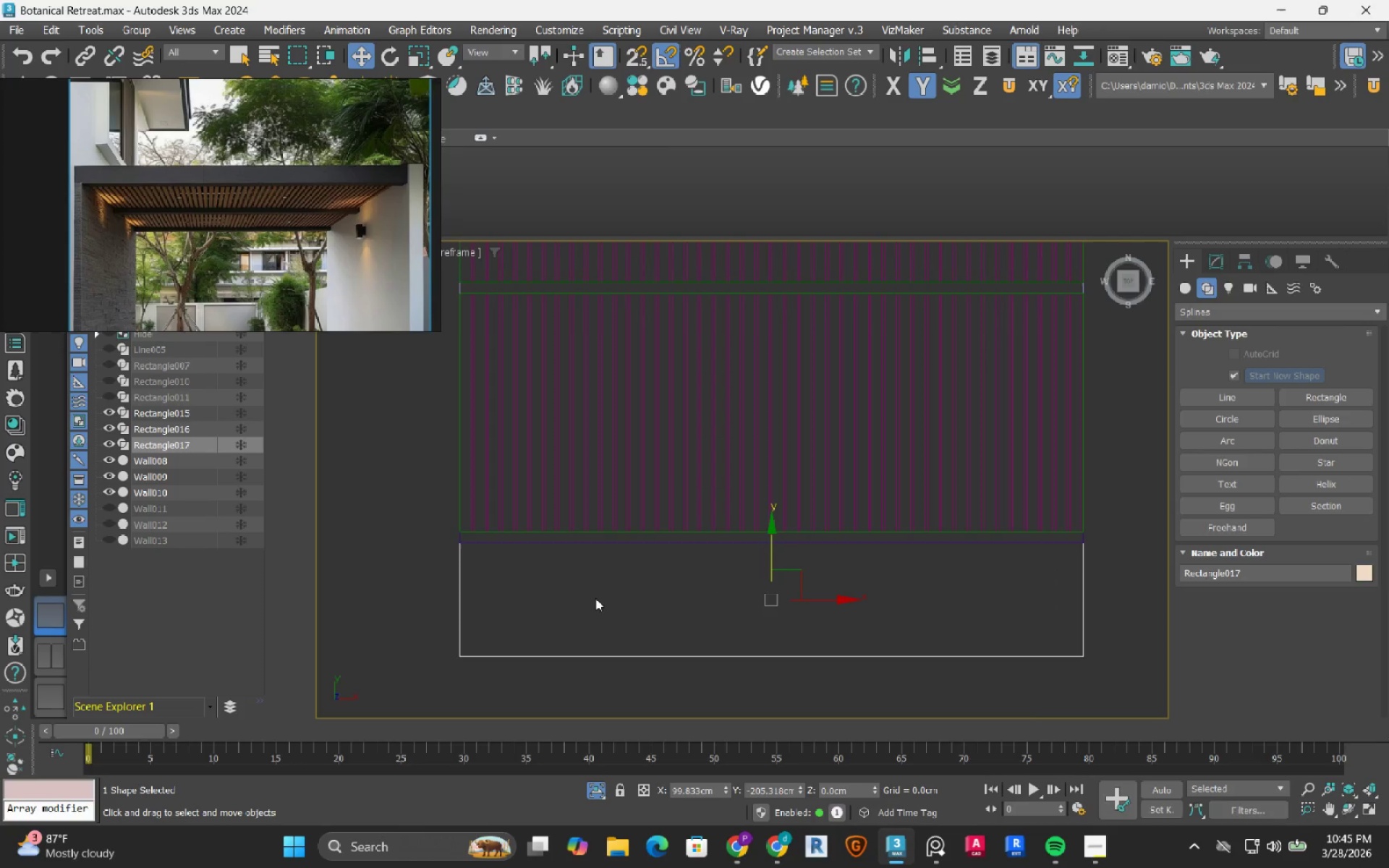 
left_click([1212, 395])
 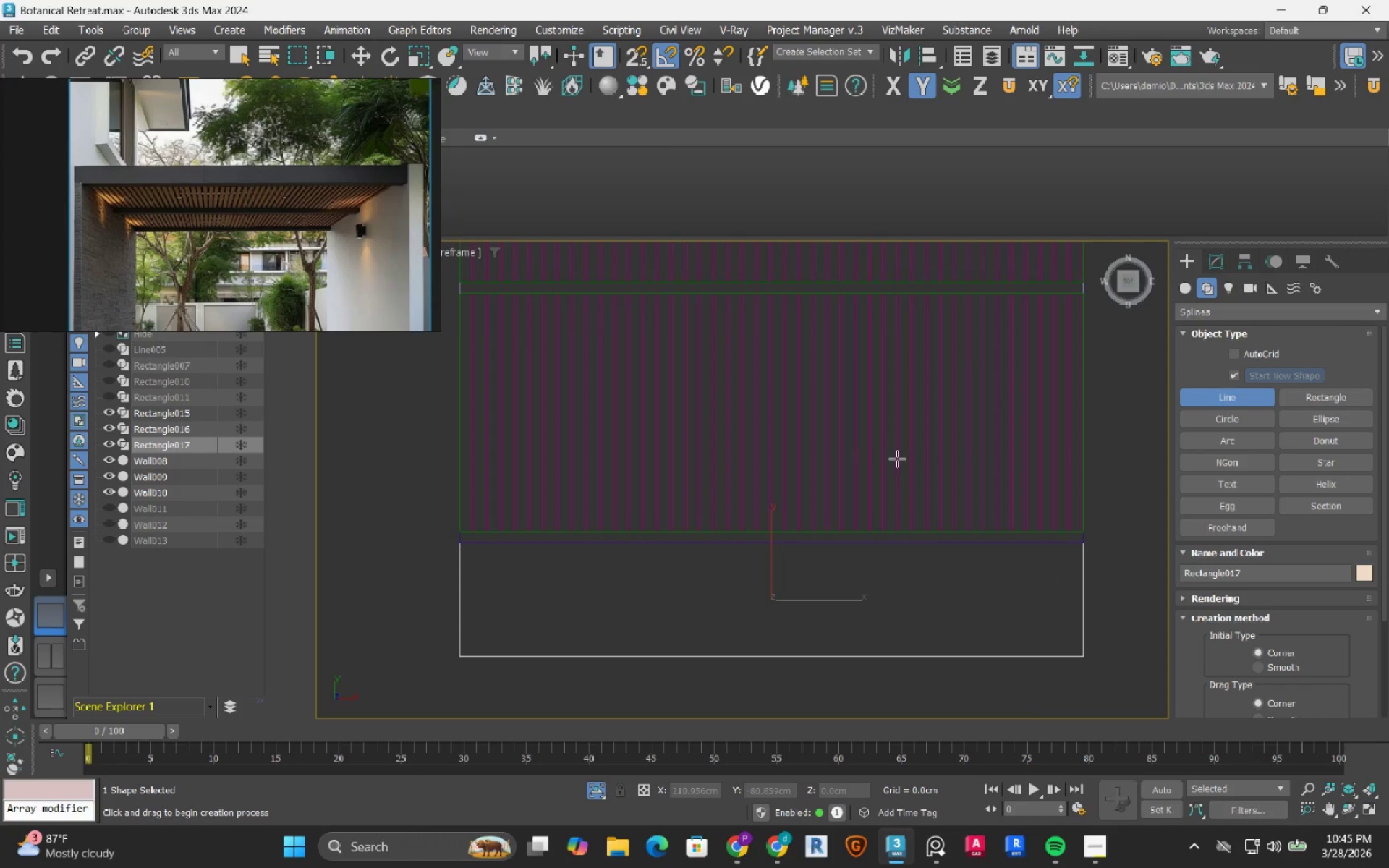 
key(S)
 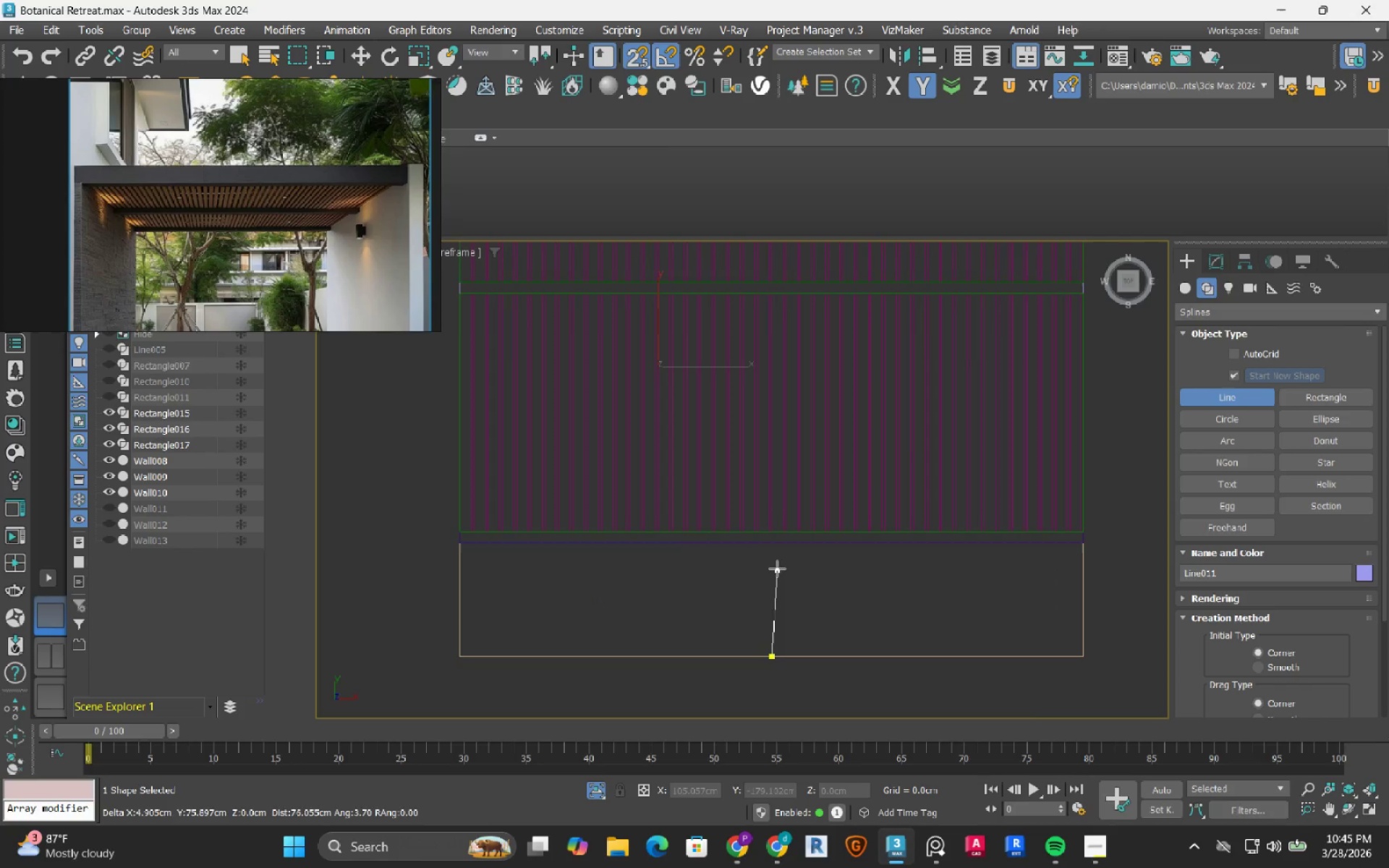 
left_click([774, 550])
 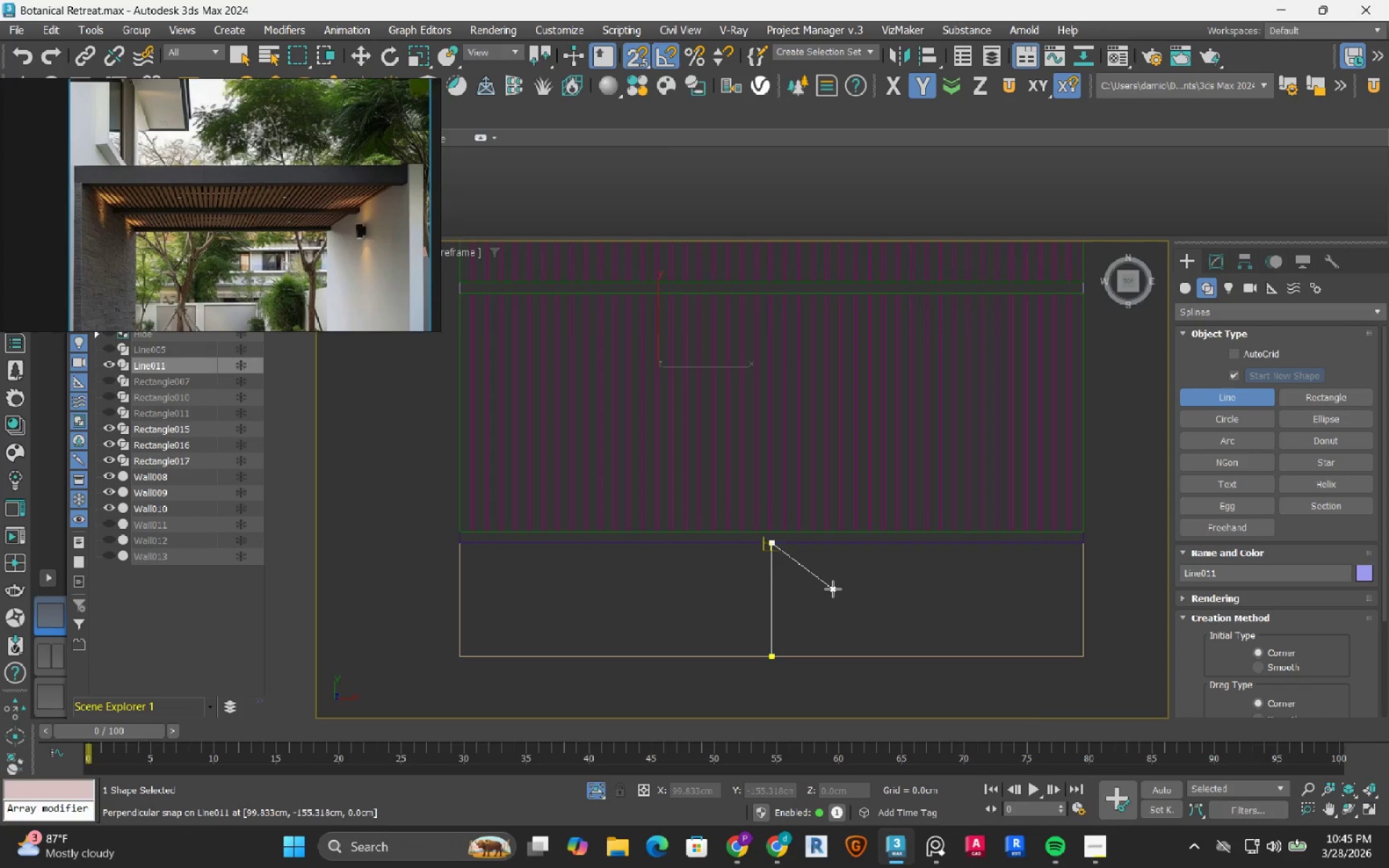 
right_click([833, 589])
 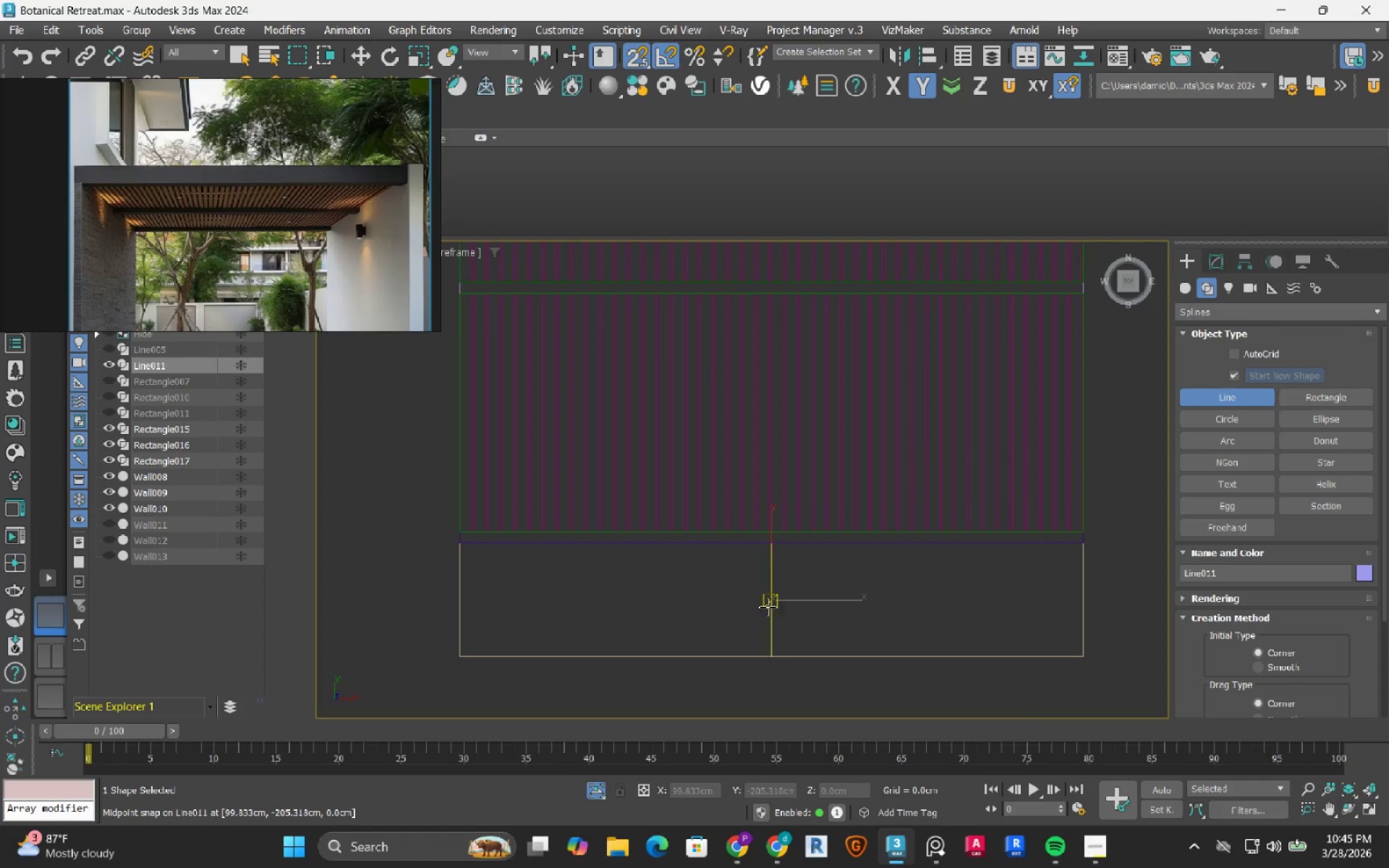 
left_click_drag(start_coordinate=[779, 600], to_coordinate=[756, 600])
 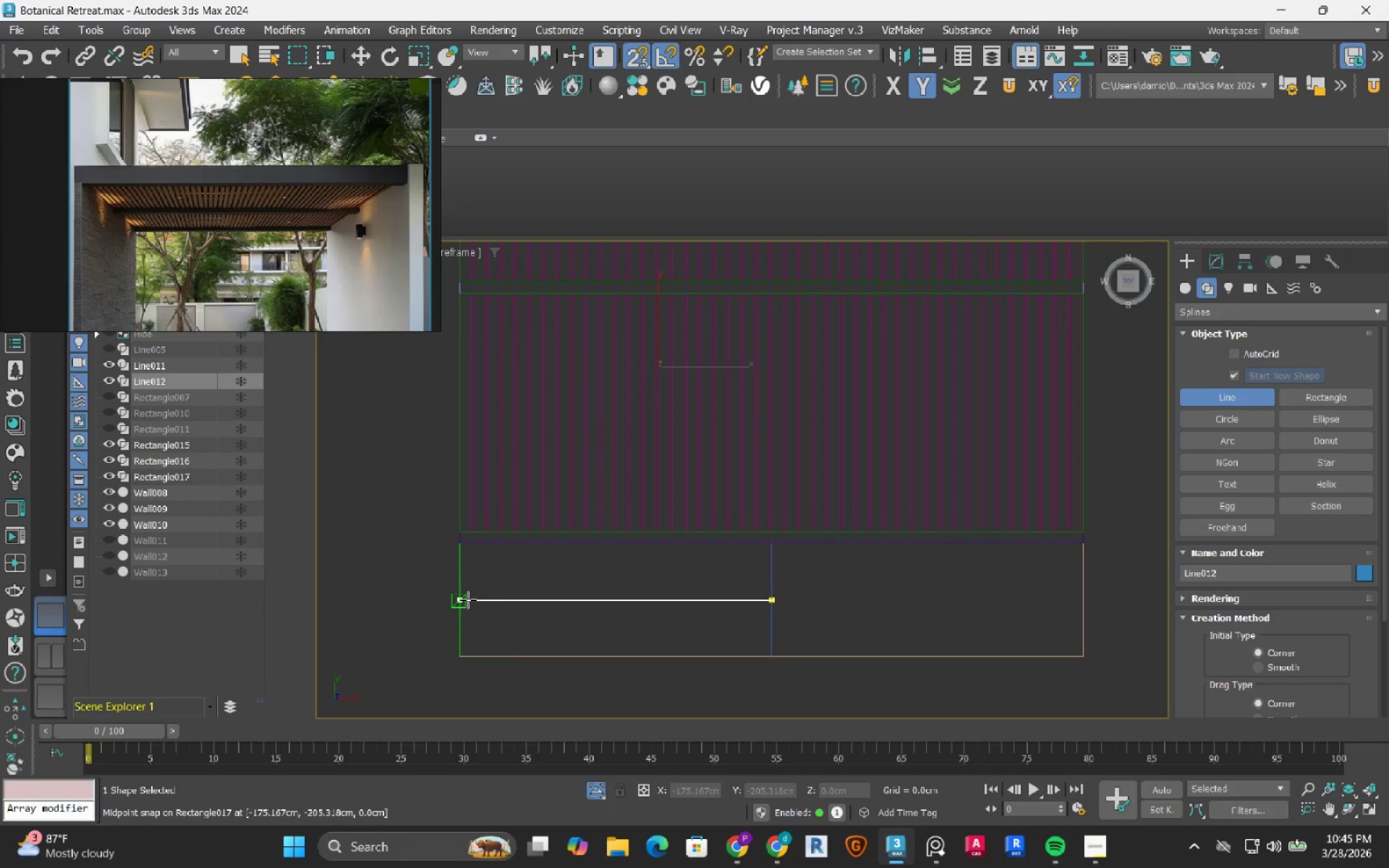 
left_click([468, 600])
 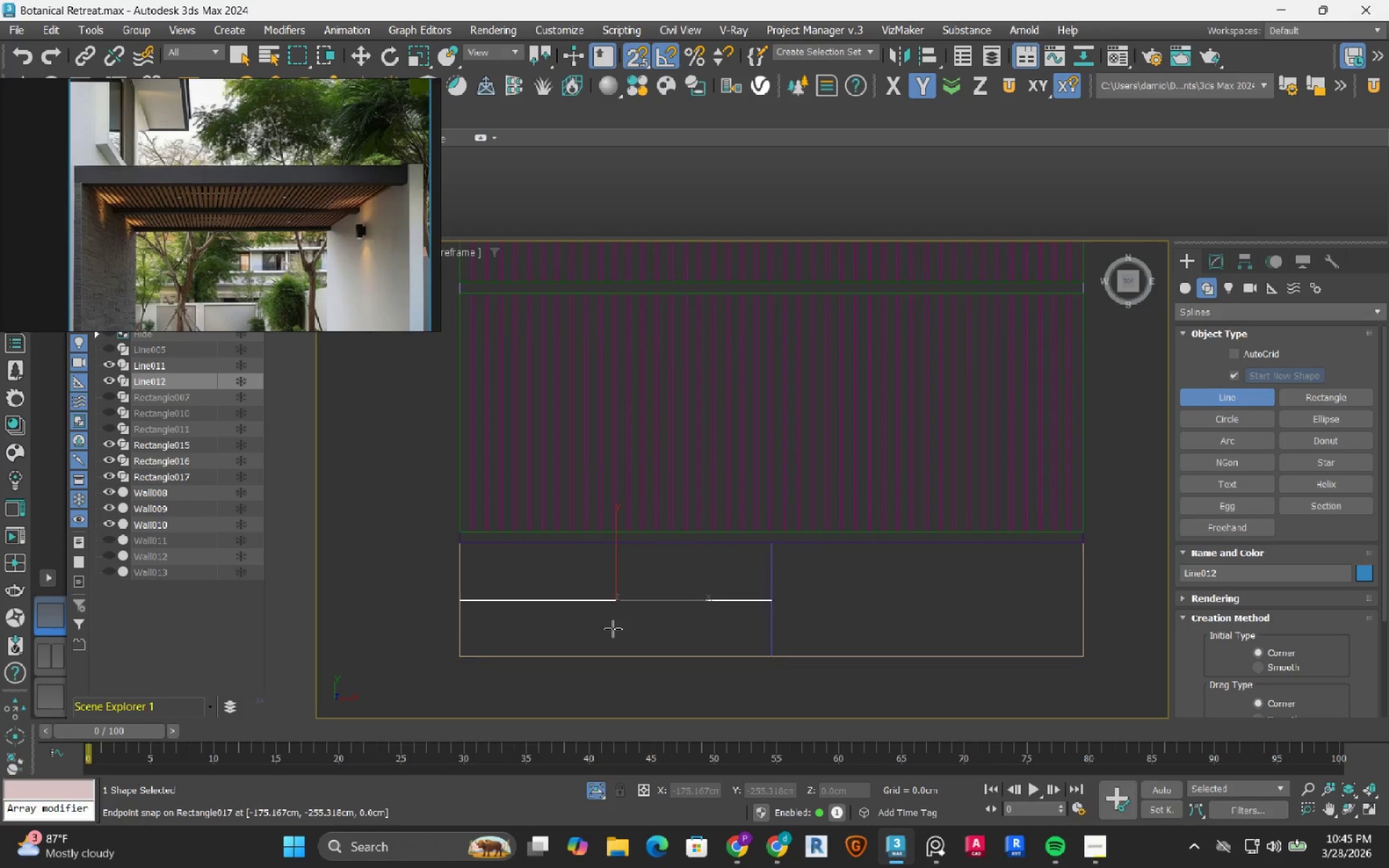 
left_click([615, 600])
 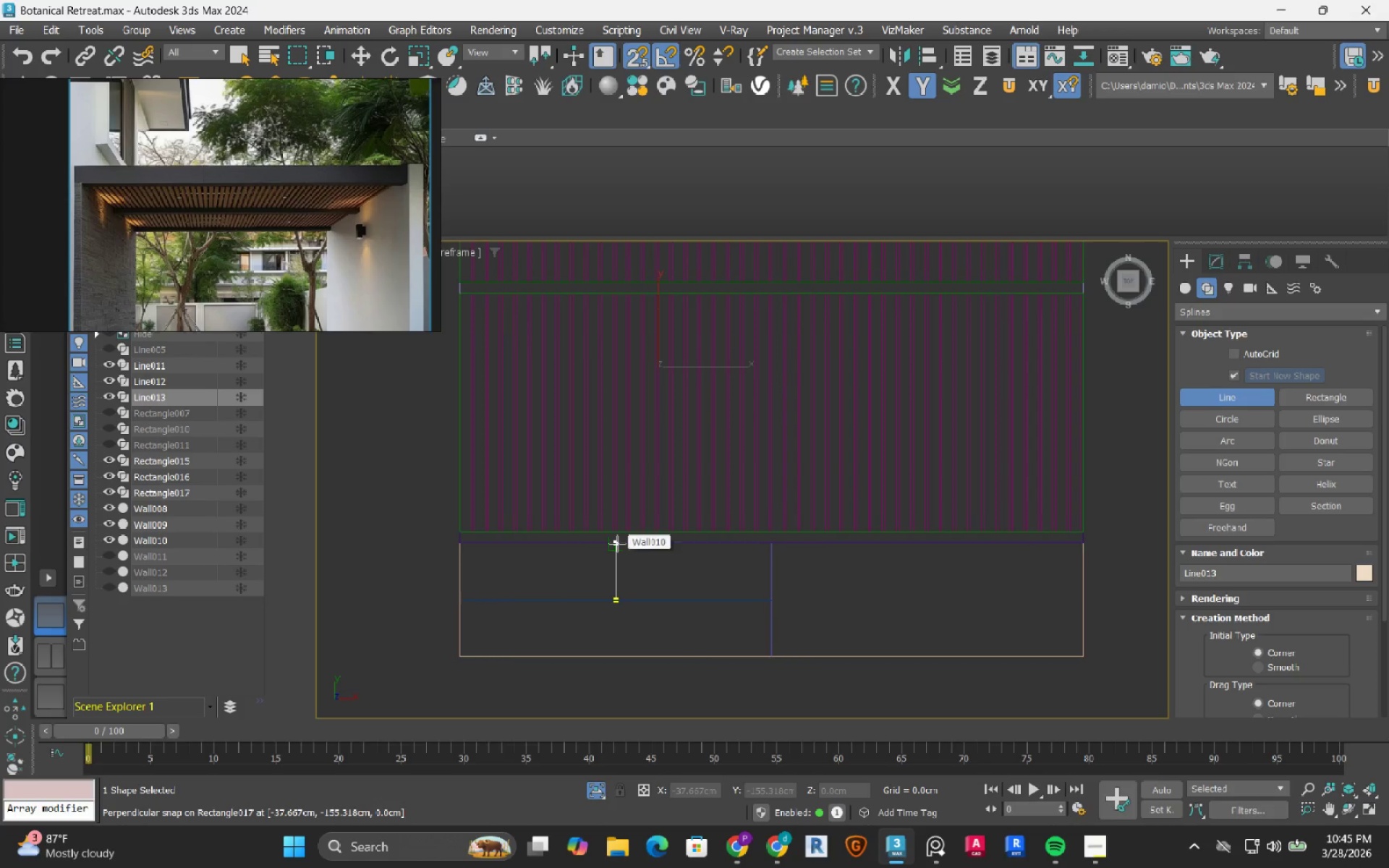 
left_click([617, 543])
 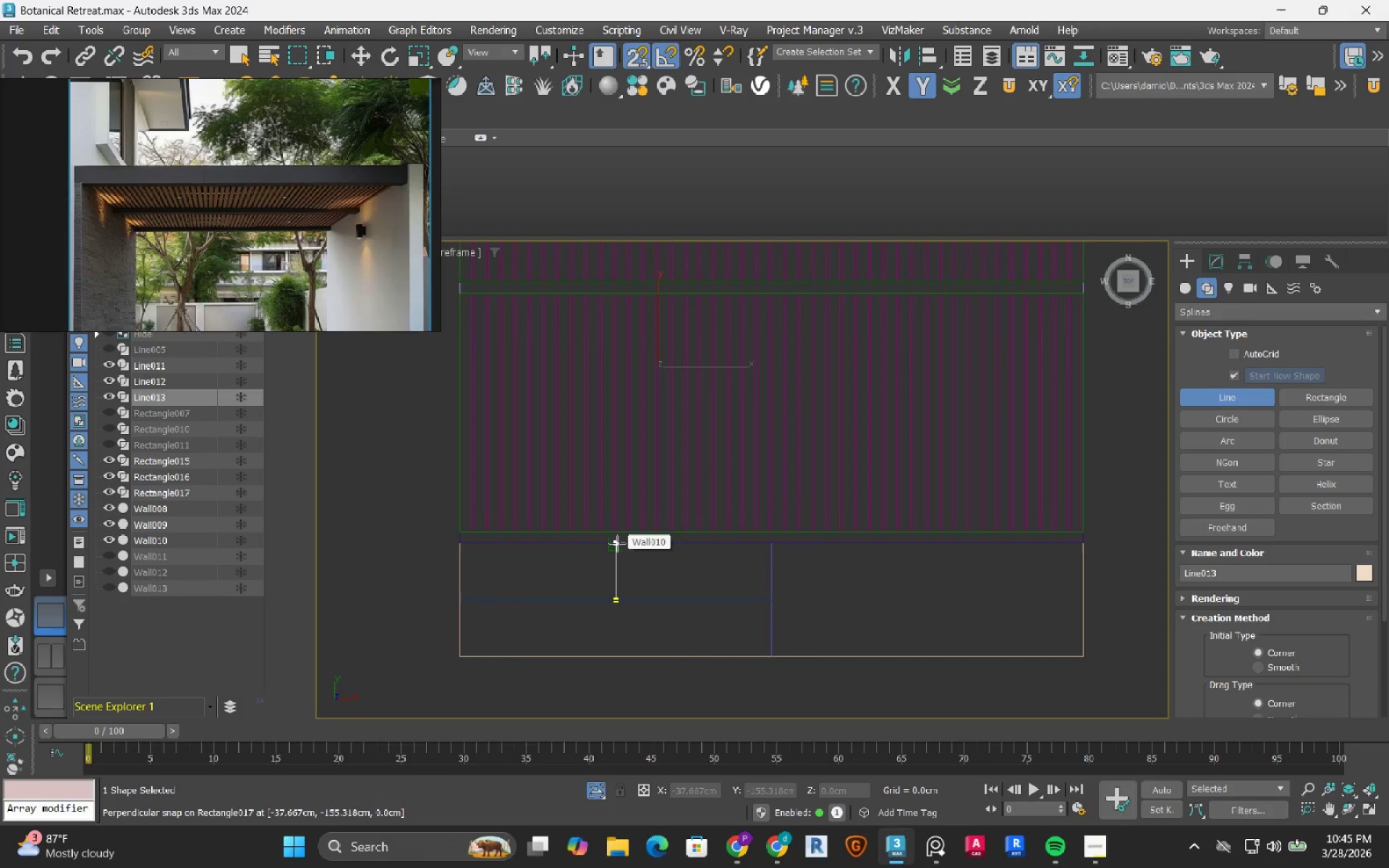 
right_click([617, 543])
 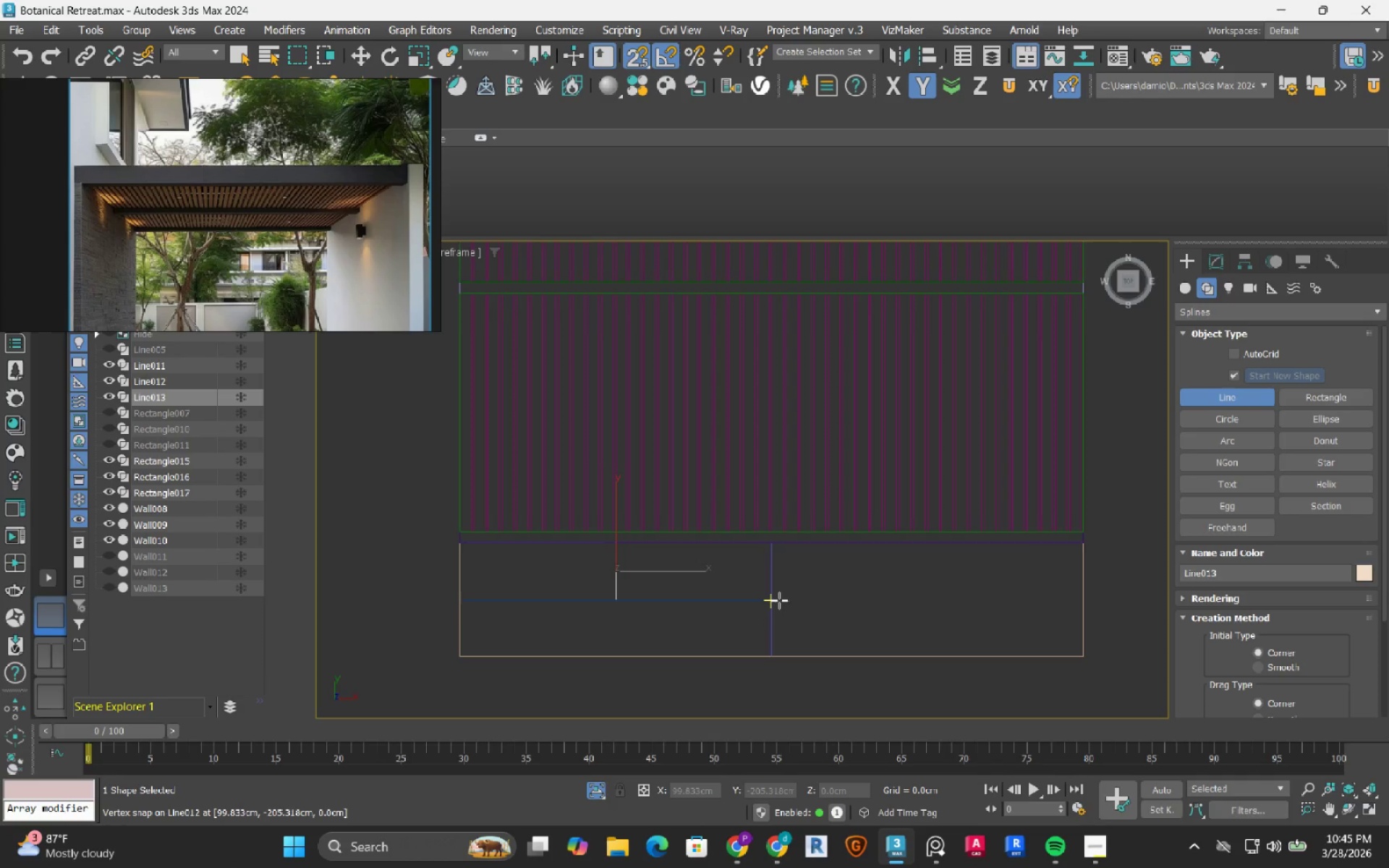 
wait(13.22)
 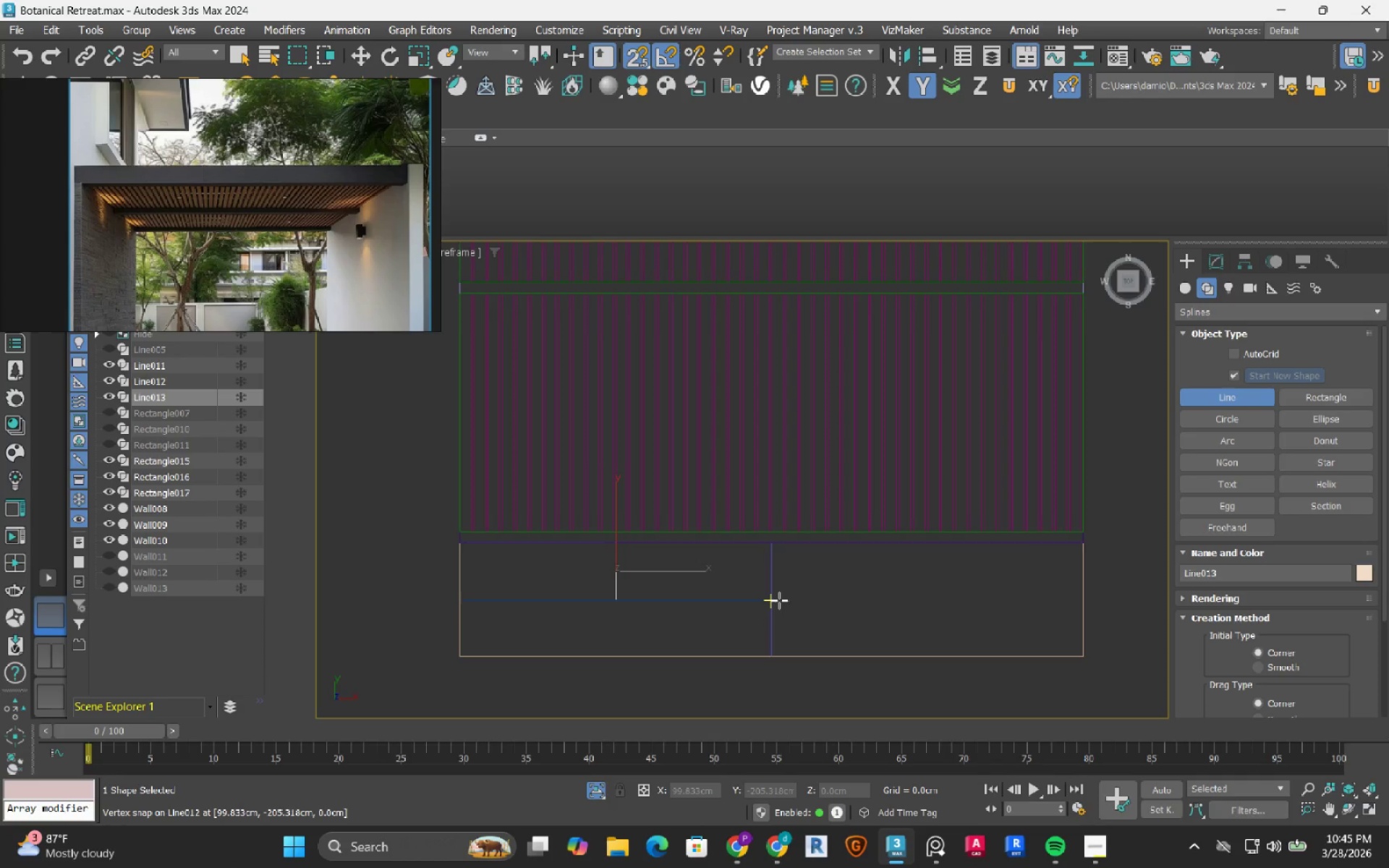 
left_click([785, 604])
 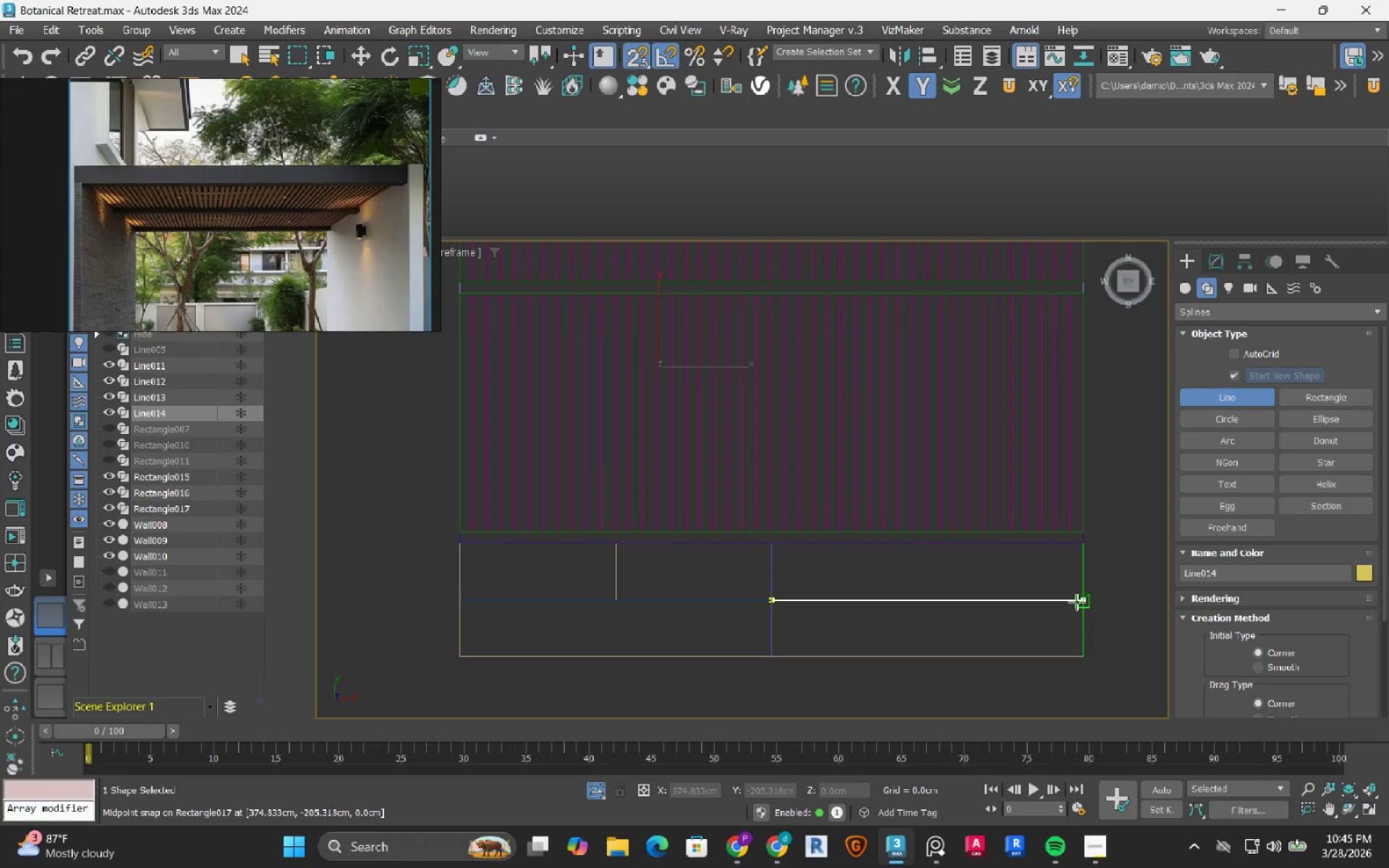 
left_click([1076, 602])
 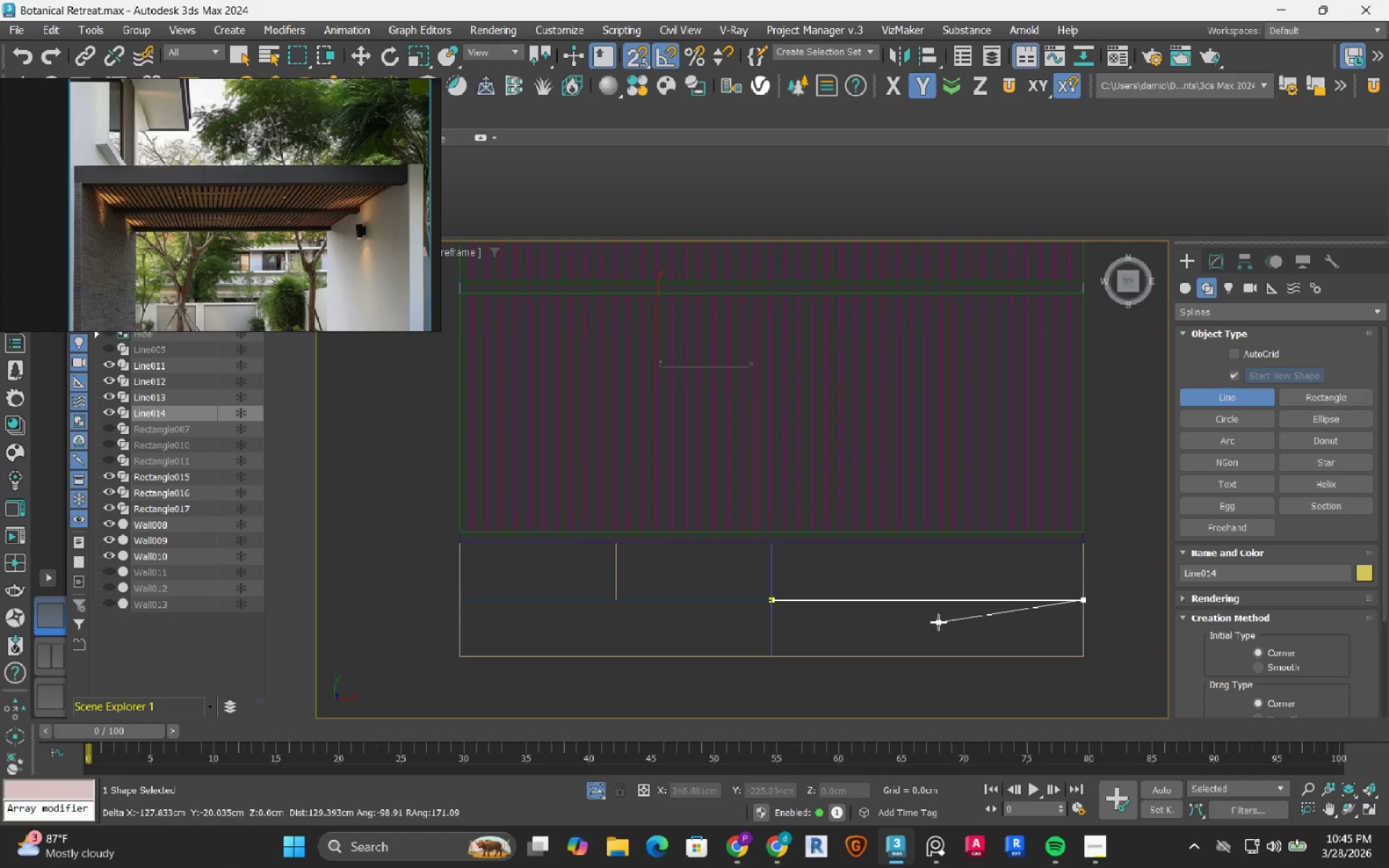 
right_click([938, 622])
 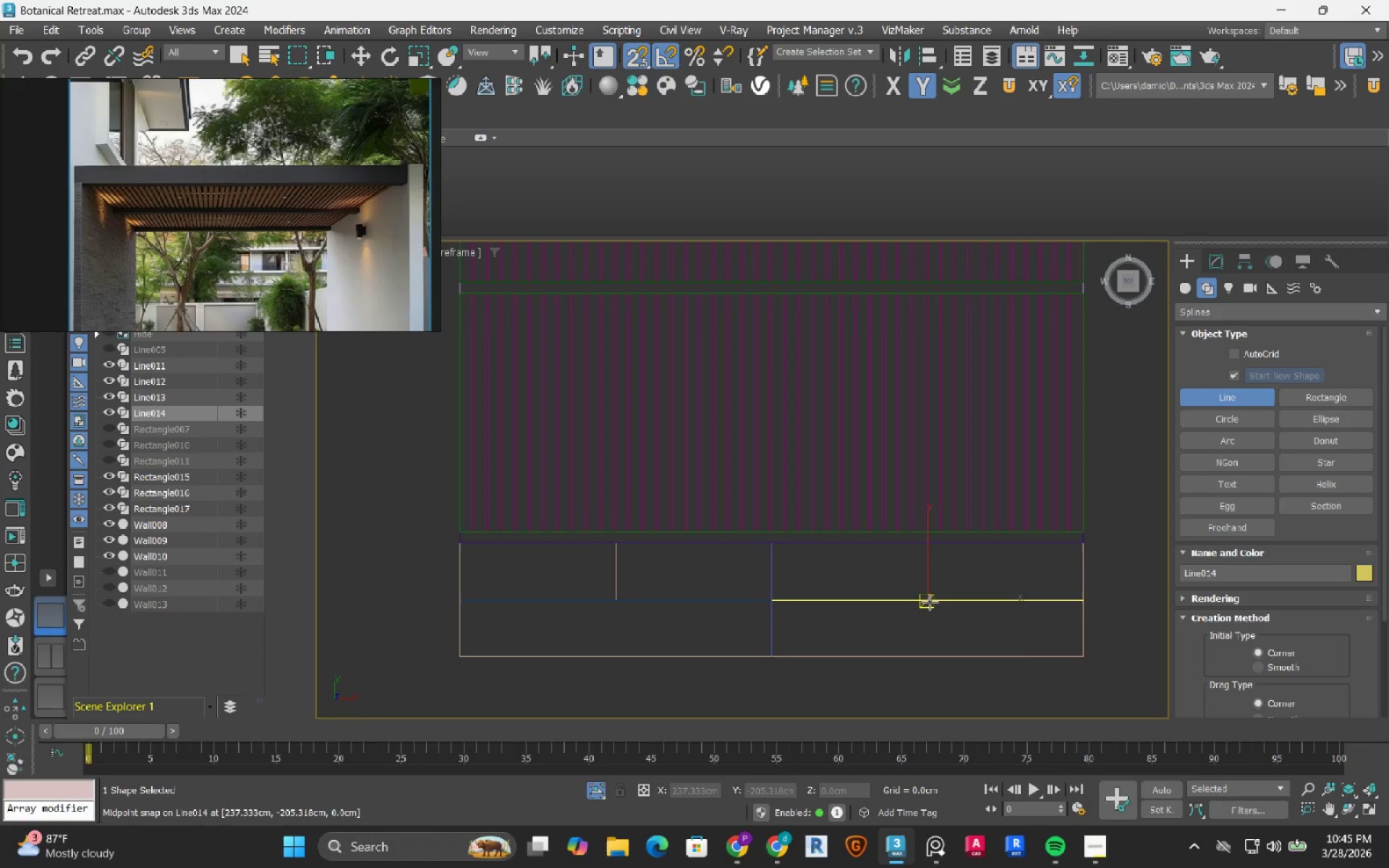 
left_click([930, 602])
 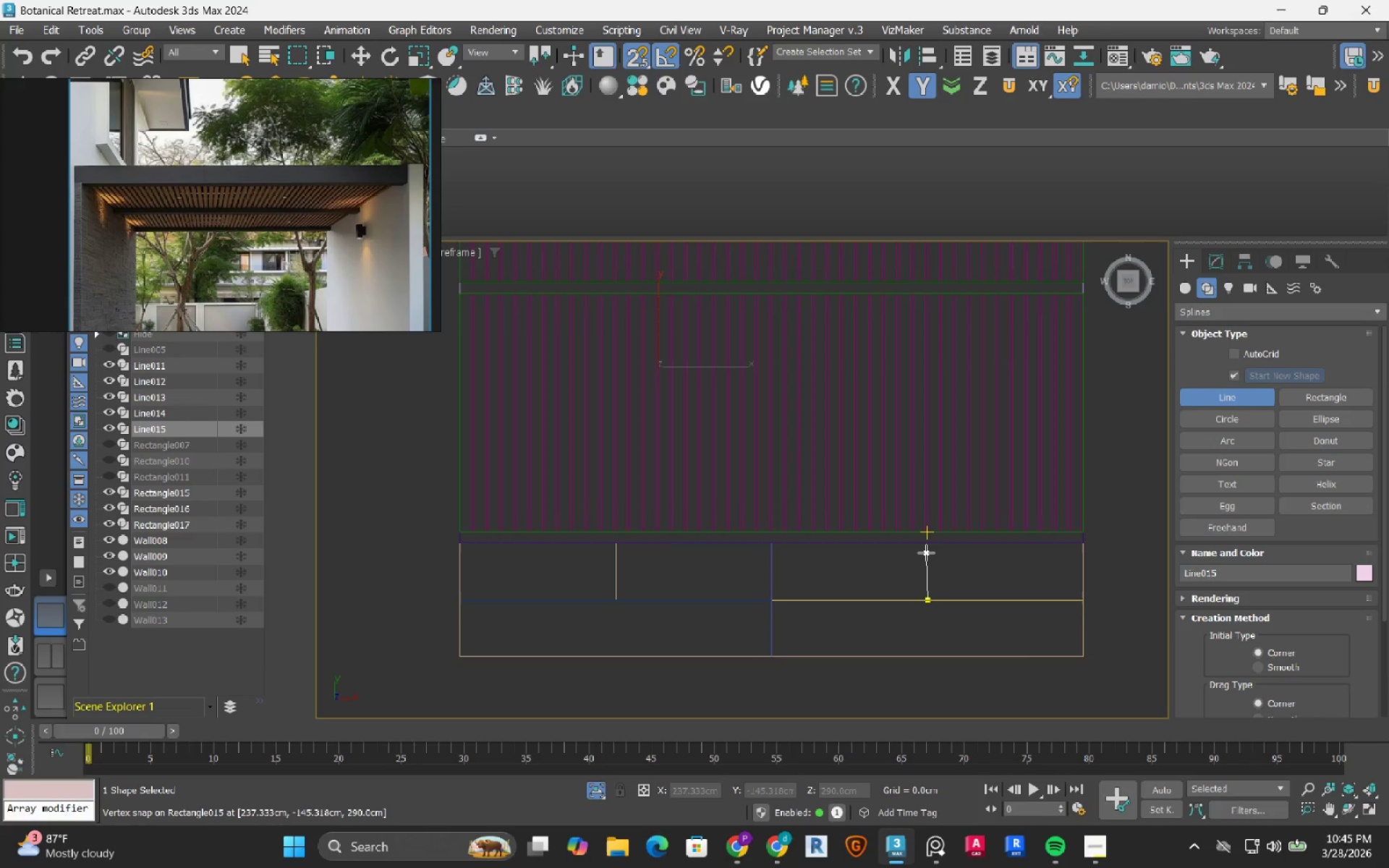 
scroll: coordinate [926, 553], scroll_direction: up, amount: 3.0
 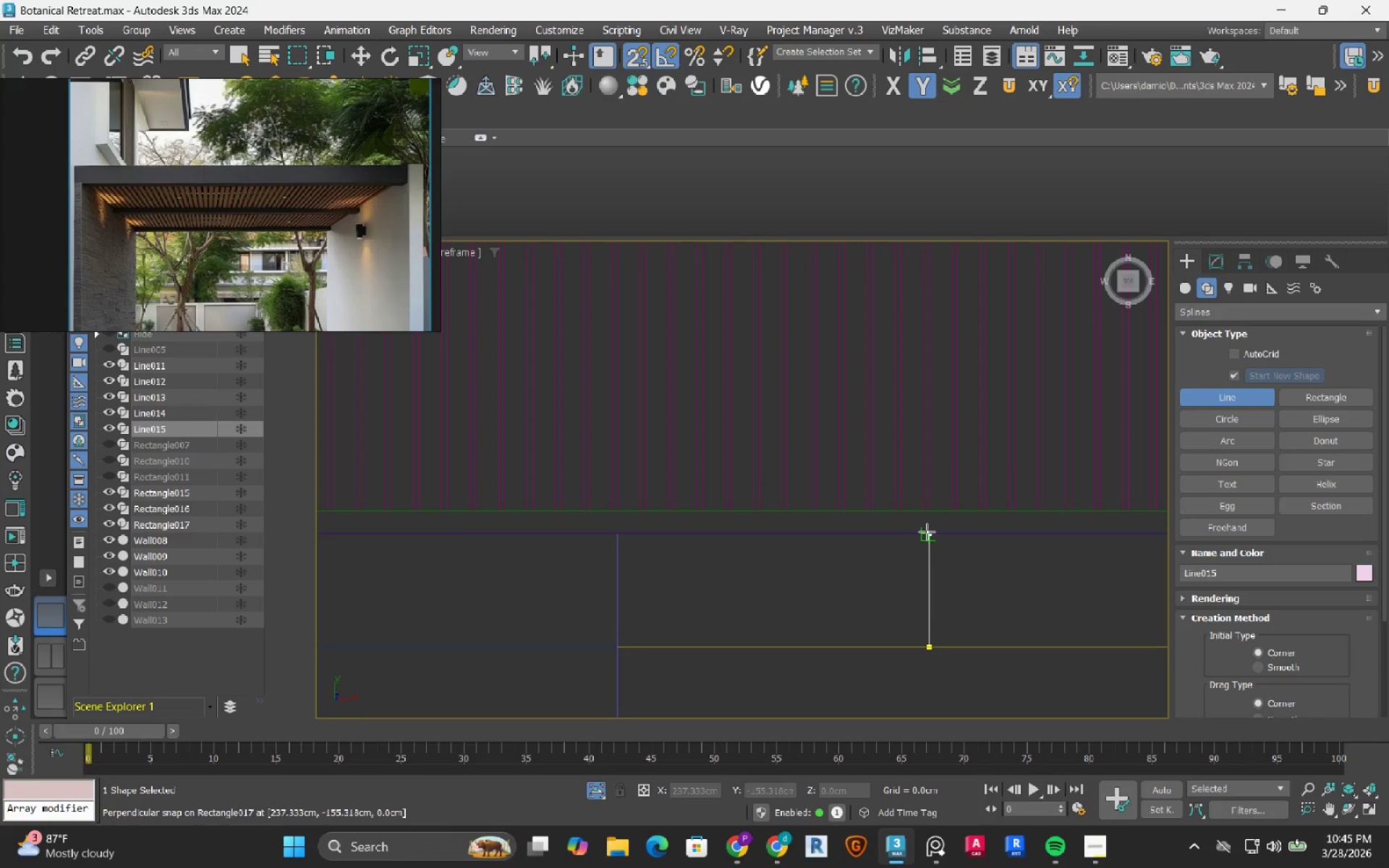 
left_click([927, 532])
 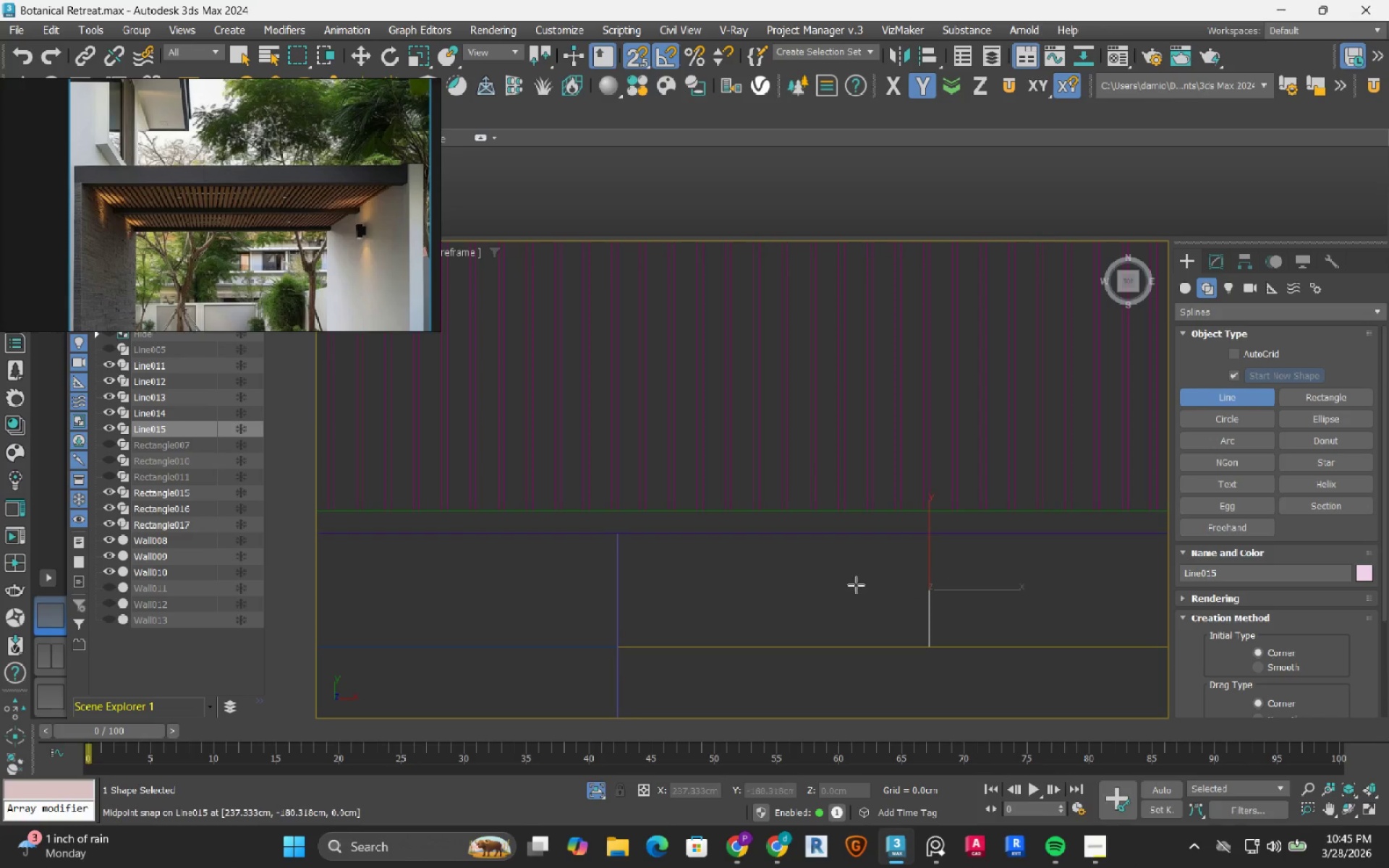 
scroll: coordinate [792, 592], scroll_direction: down, amount: 2.0
 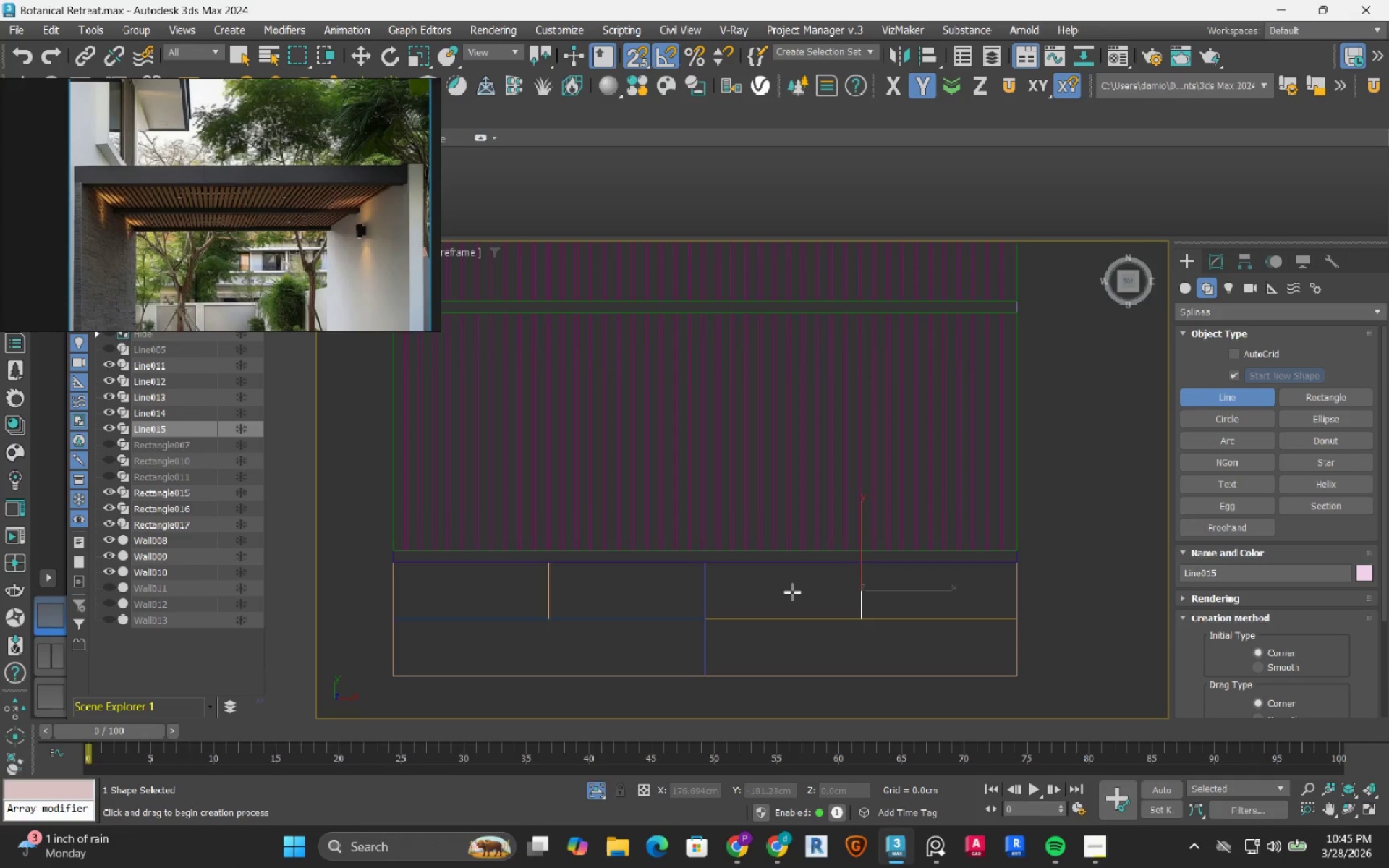 
wait(5.95)
 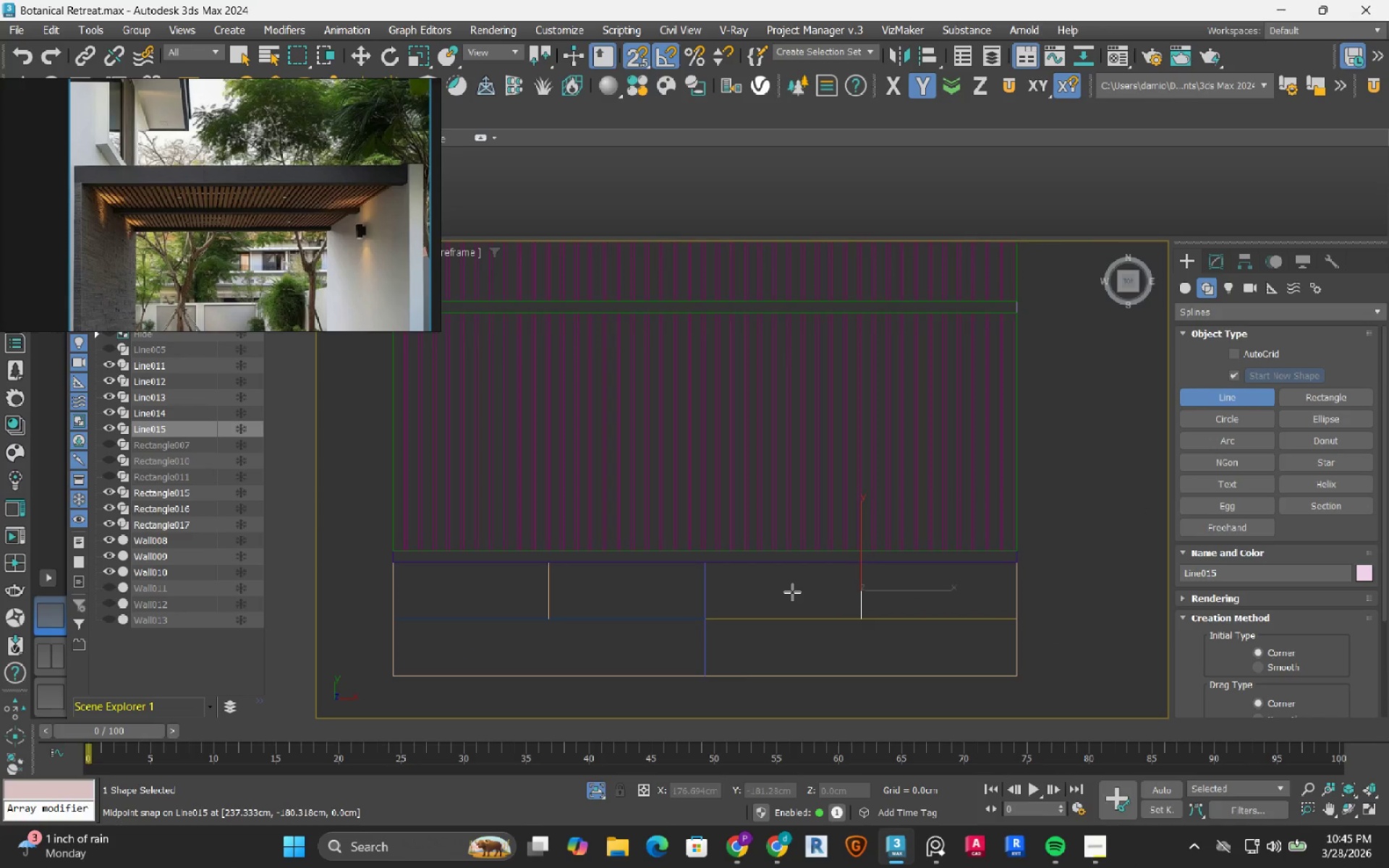 
left_click([553, 585])
 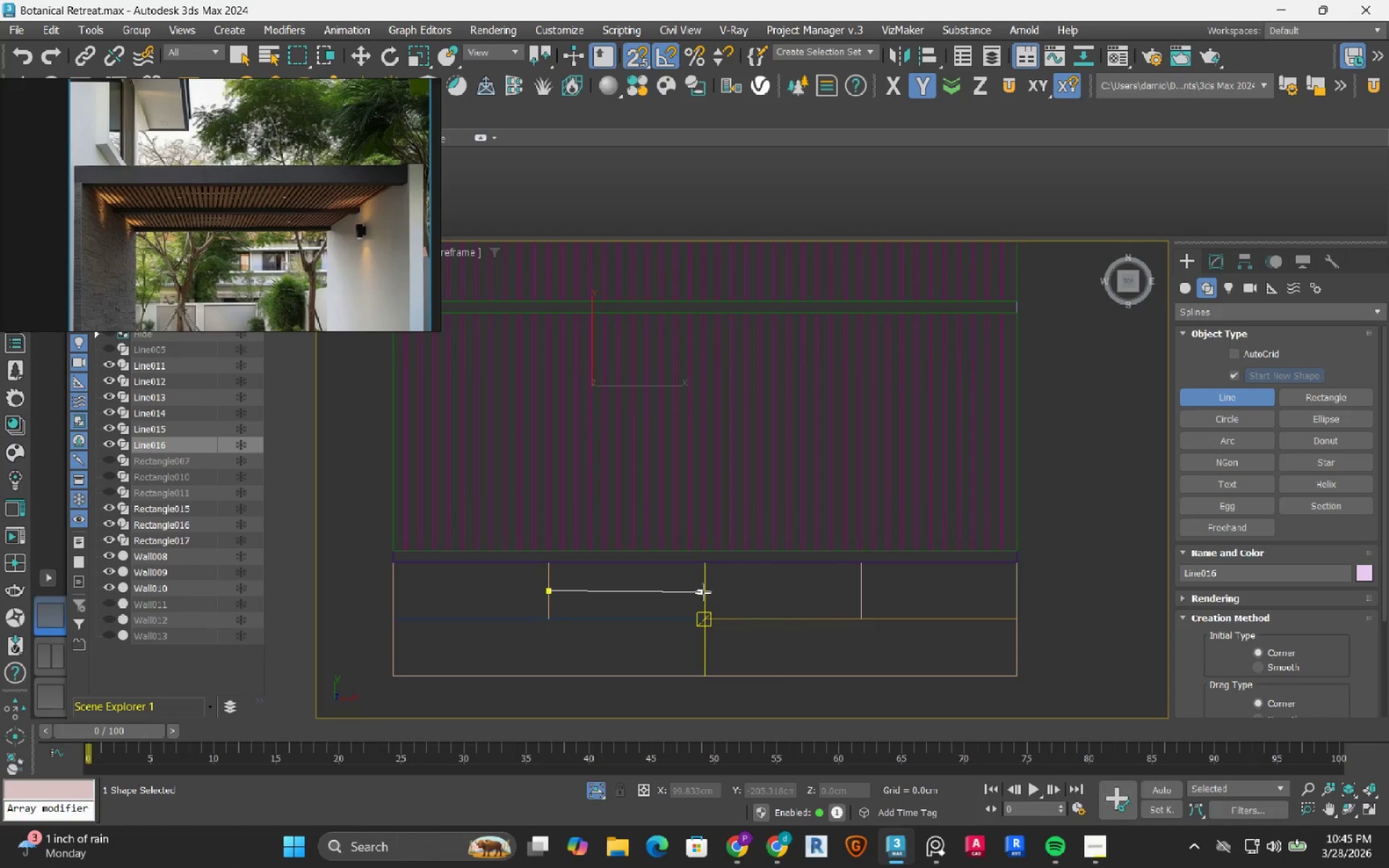 
left_click([707, 592])
 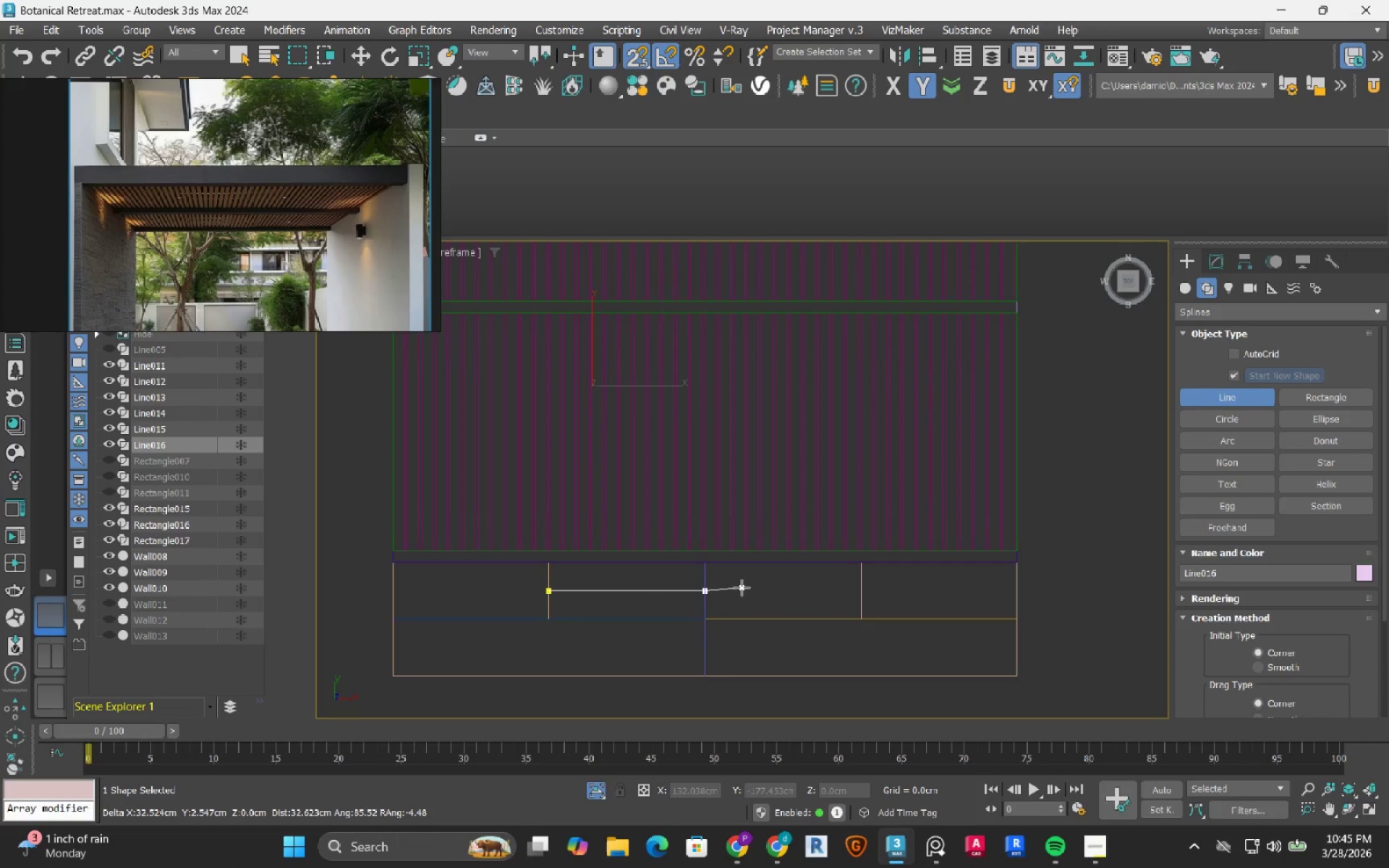 
right_click([742, 587])
 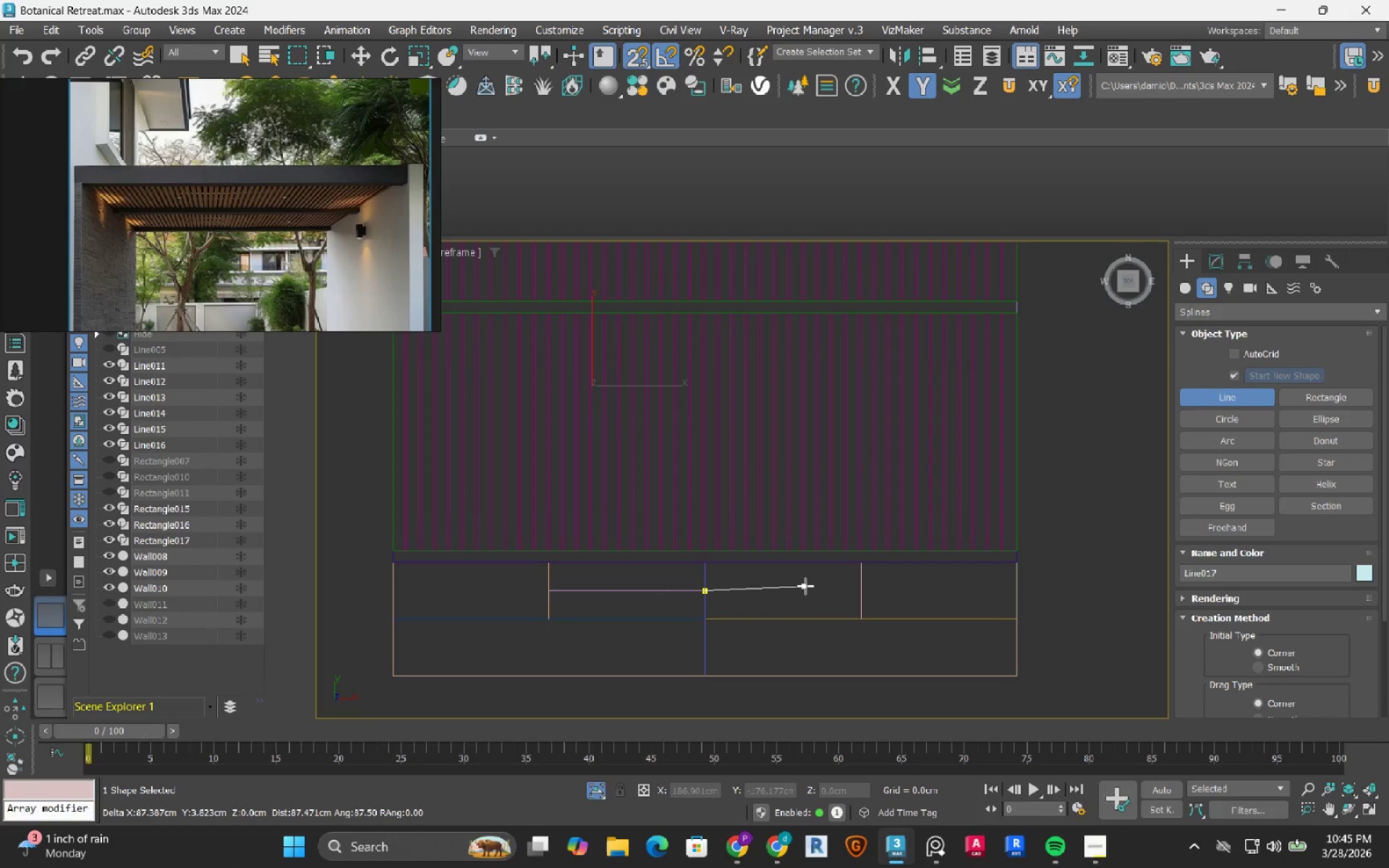 
left_click([858, 592])
 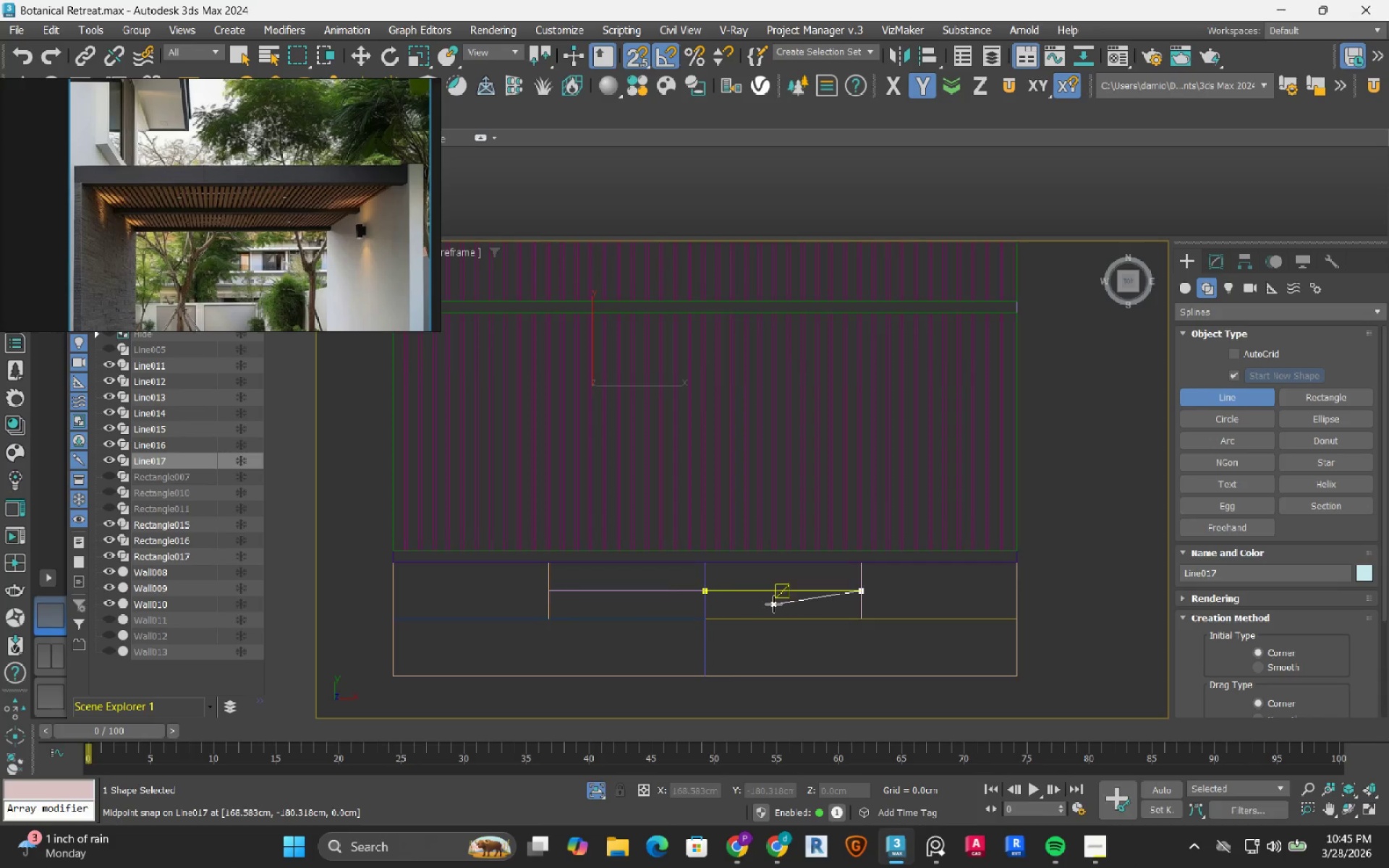 
right_click([773, 604])
 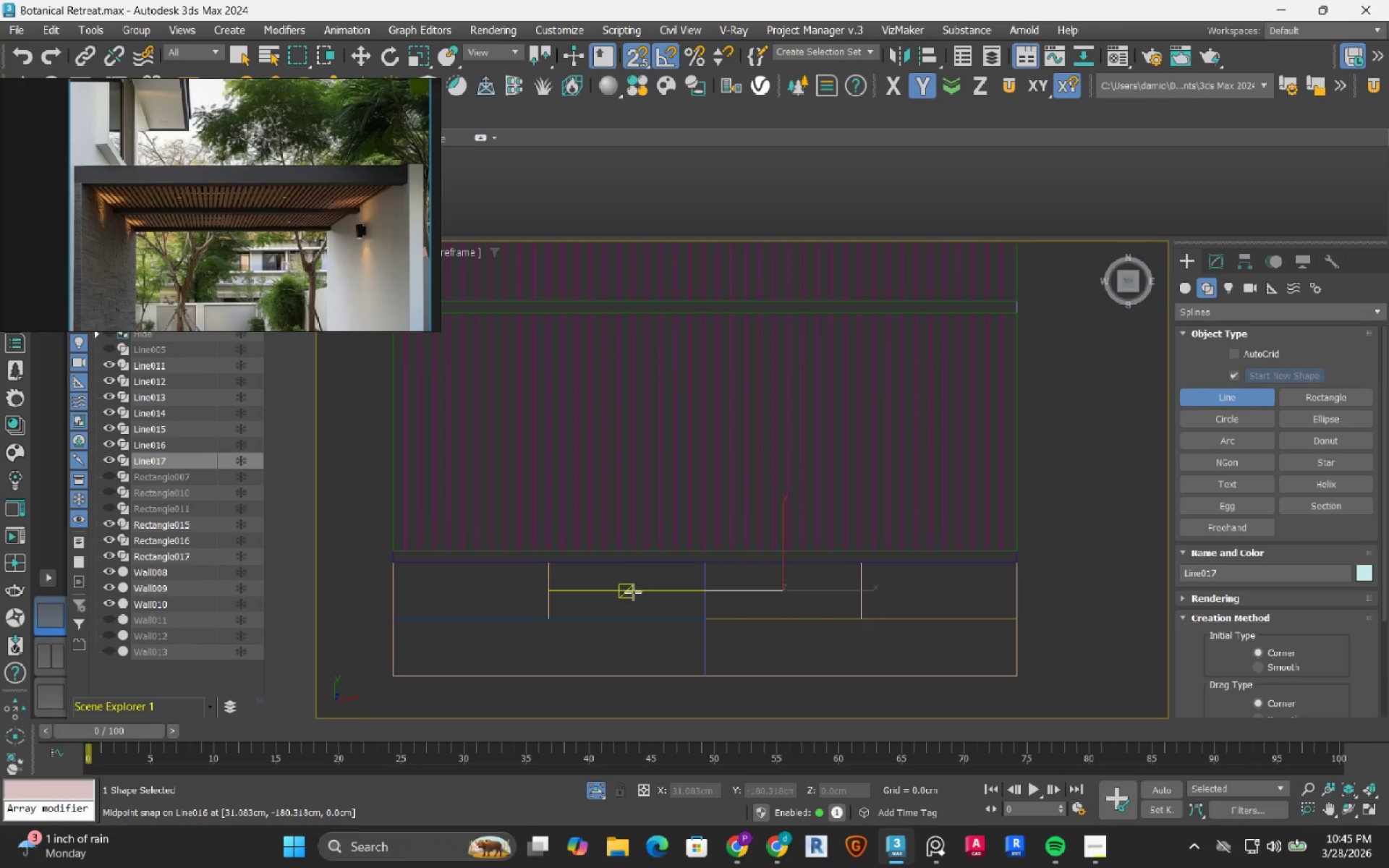 
left_click([634, 591])
 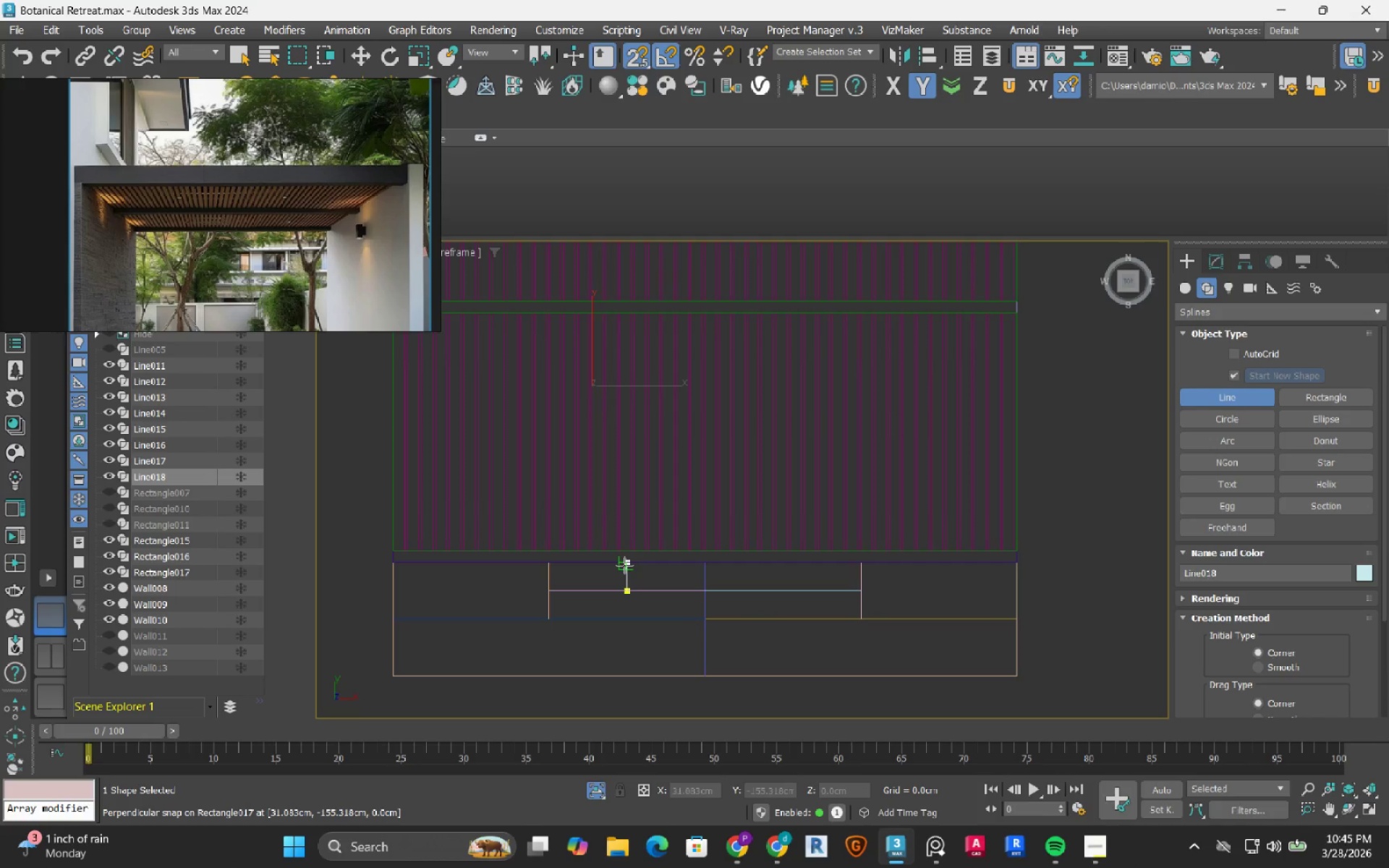 
left_click([624, 565])
 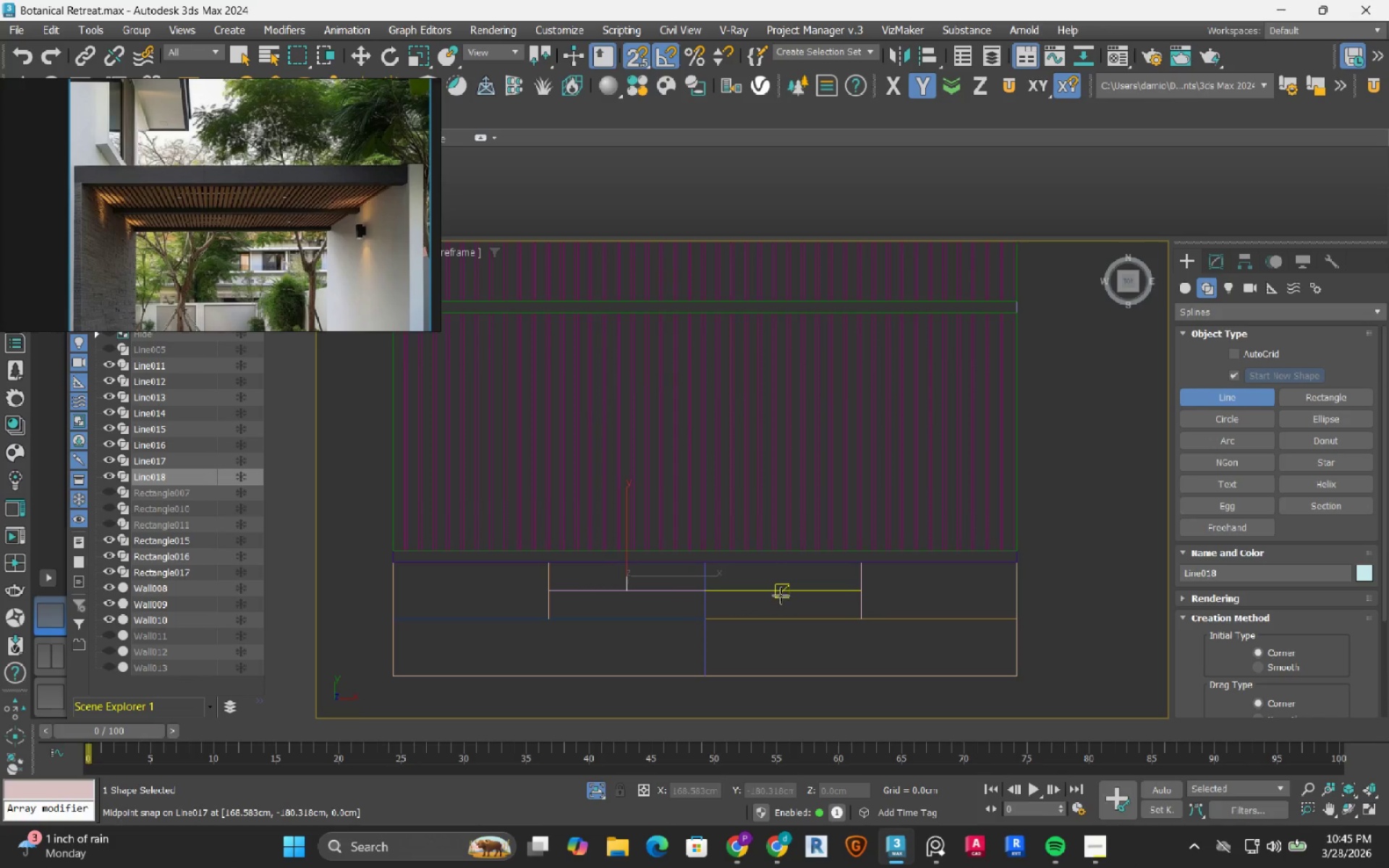 
left_click([779, 590])
 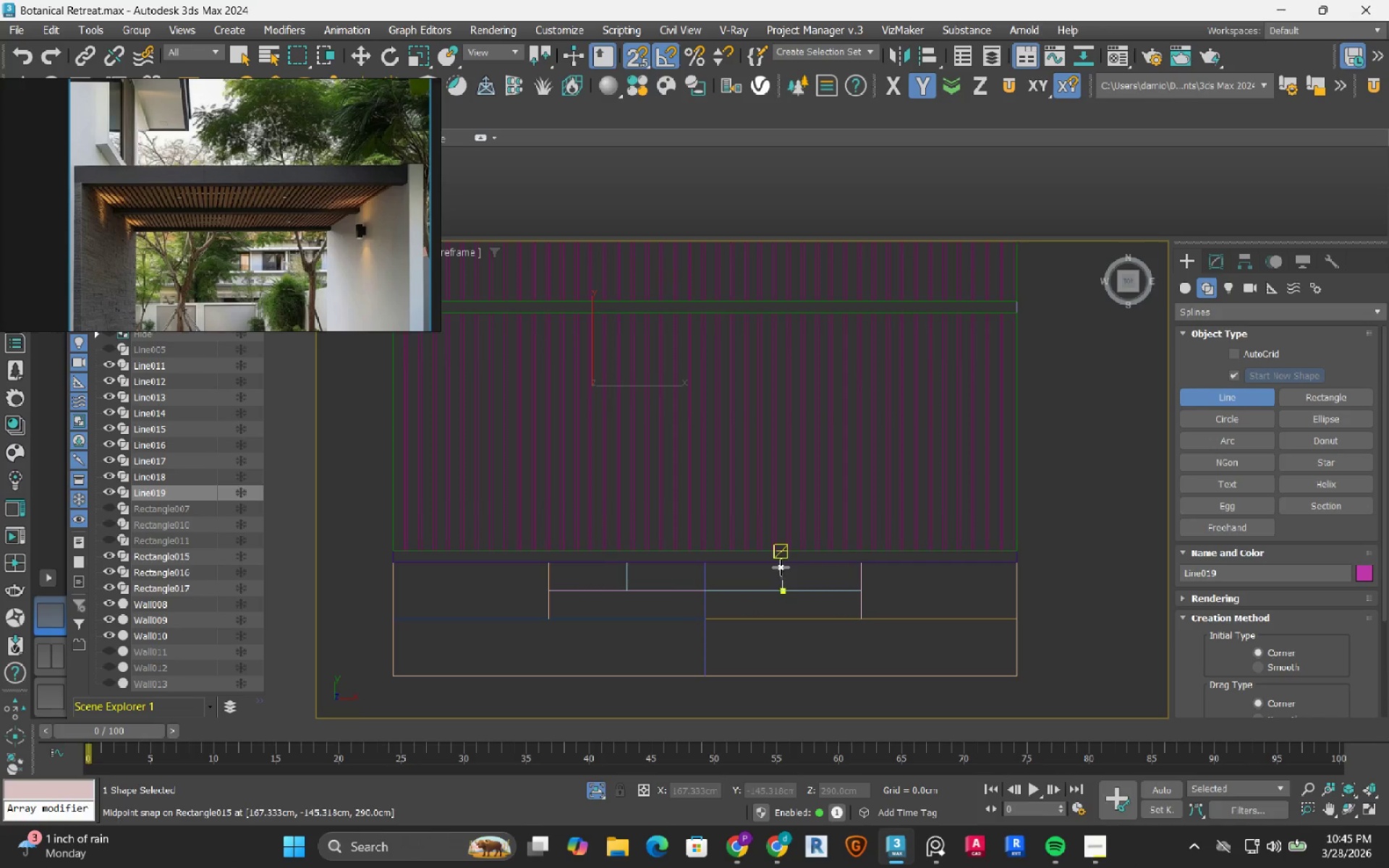 
scroll: coordinate [790, 568], scroll_direction: up, amount: 2.0
 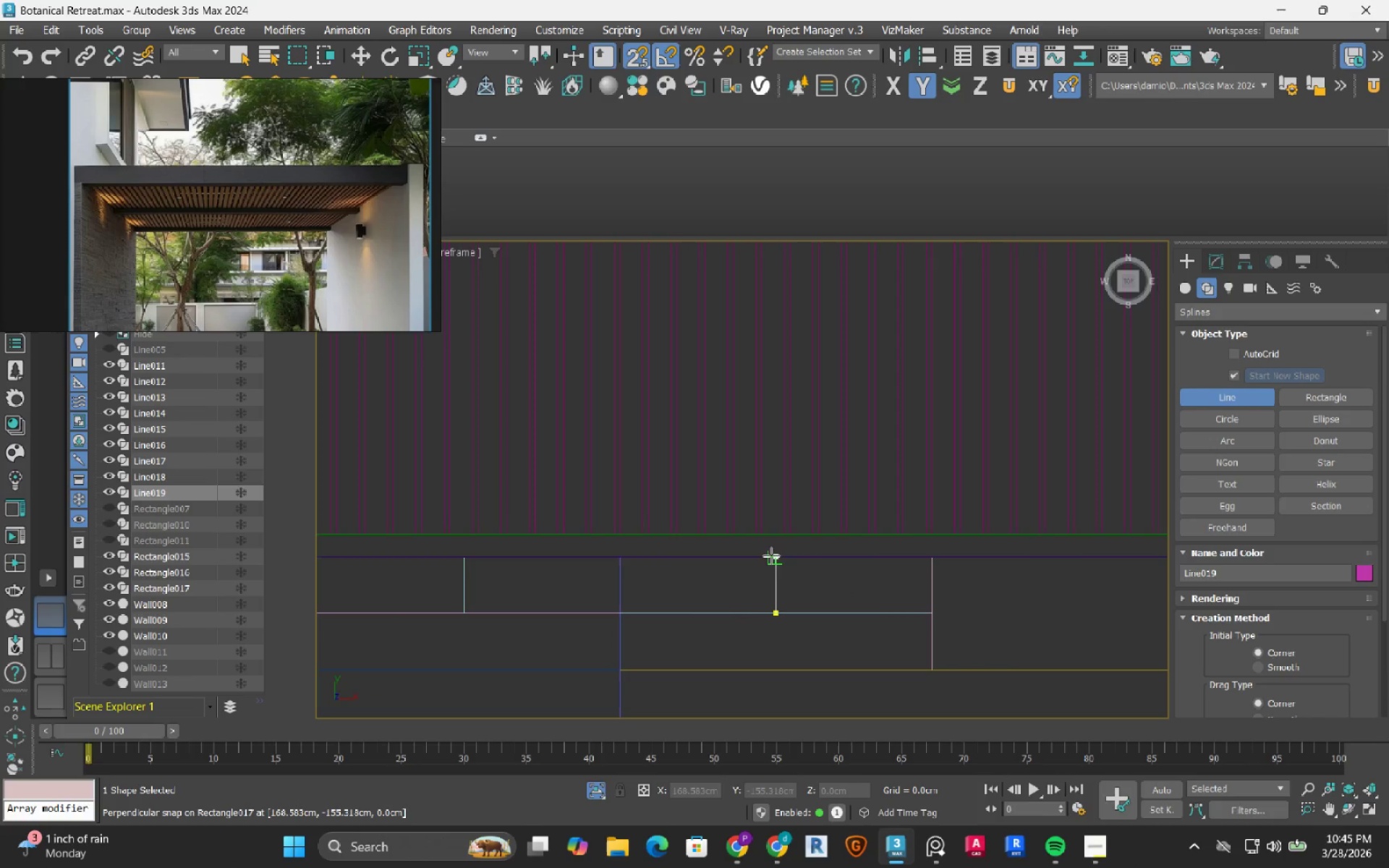 
left_click([765, 553])
 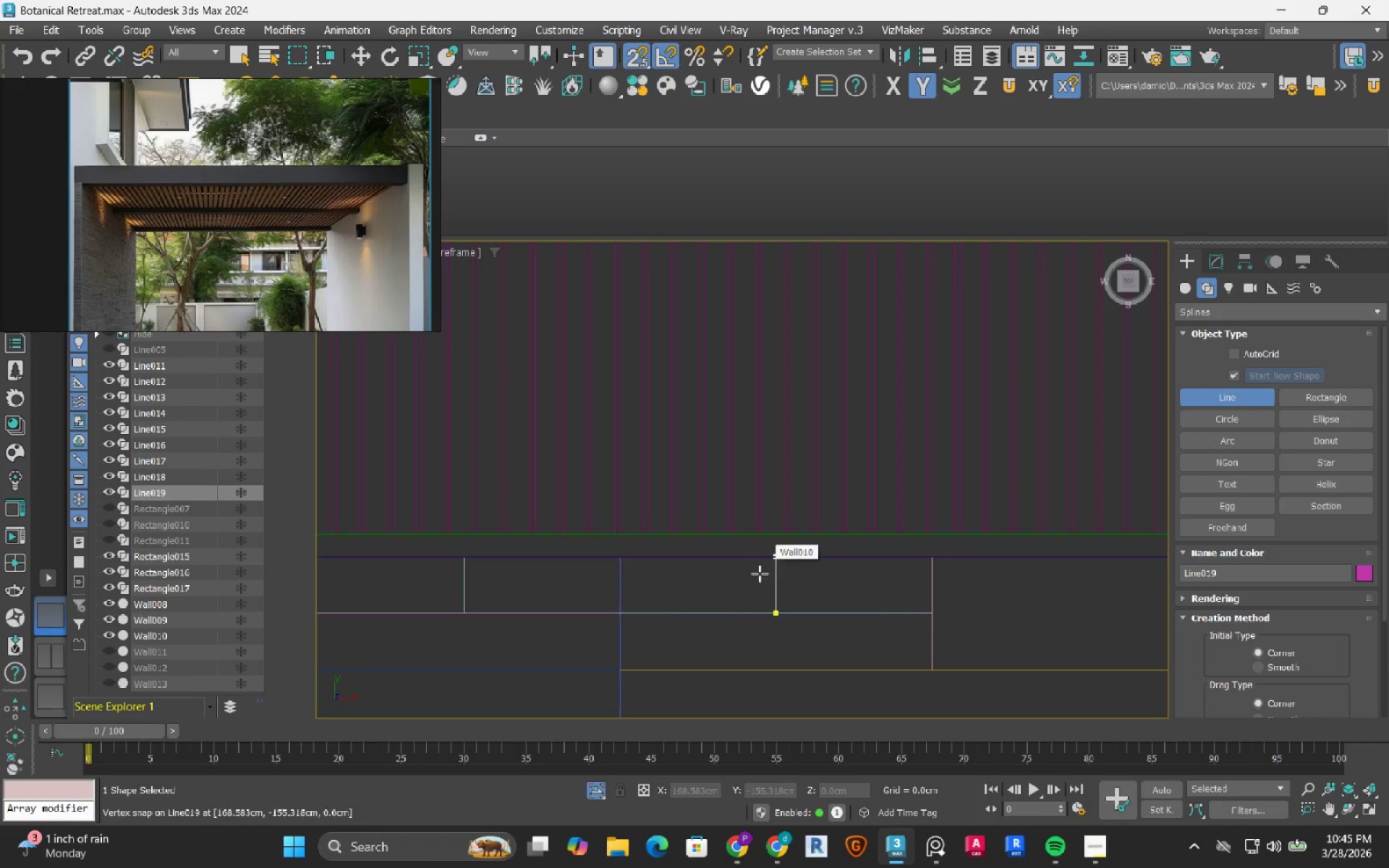 
right_click([760, 574])
 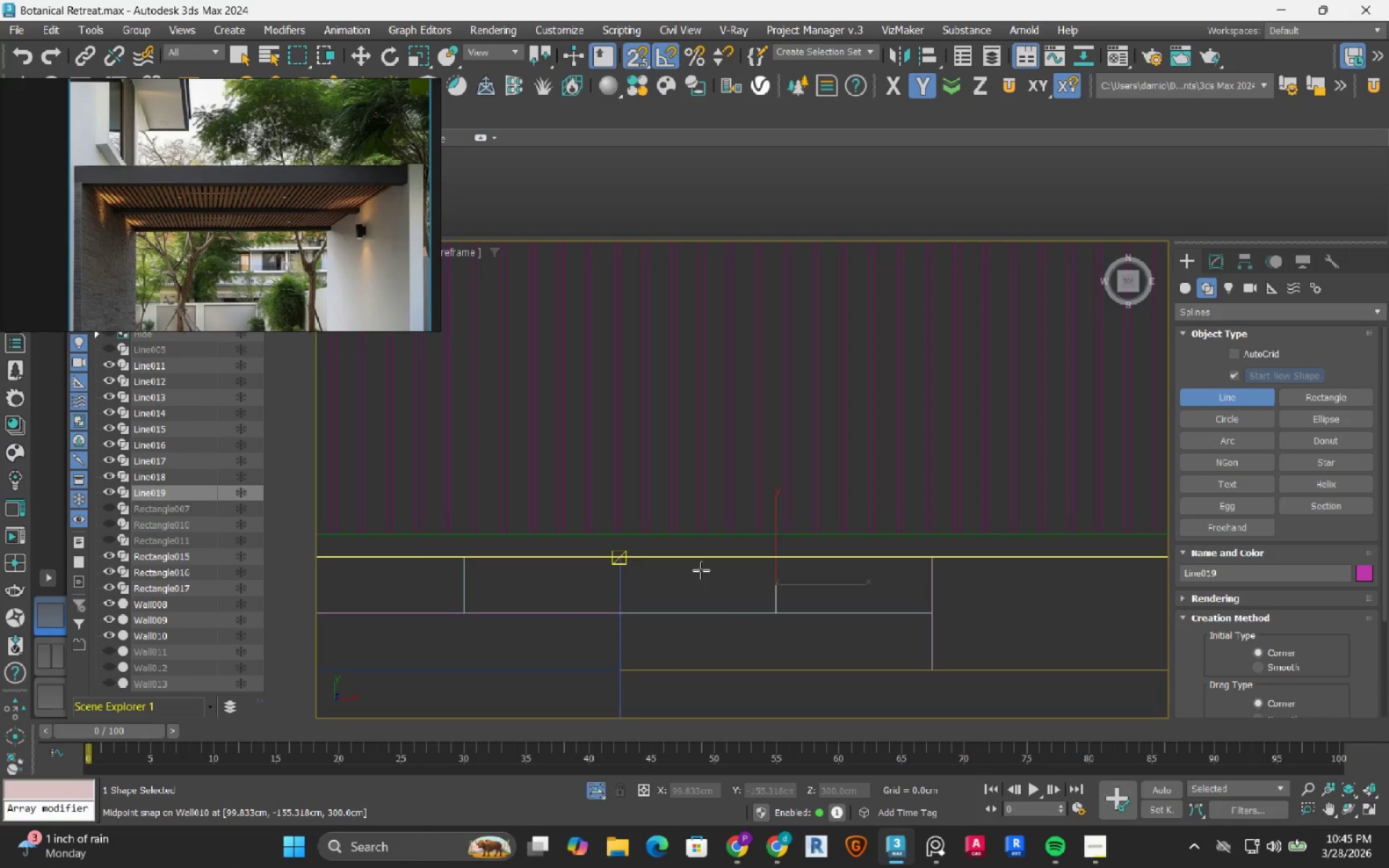 
scroll: coordinate [701, 570], scroll_direction: down, amount: 2.0
 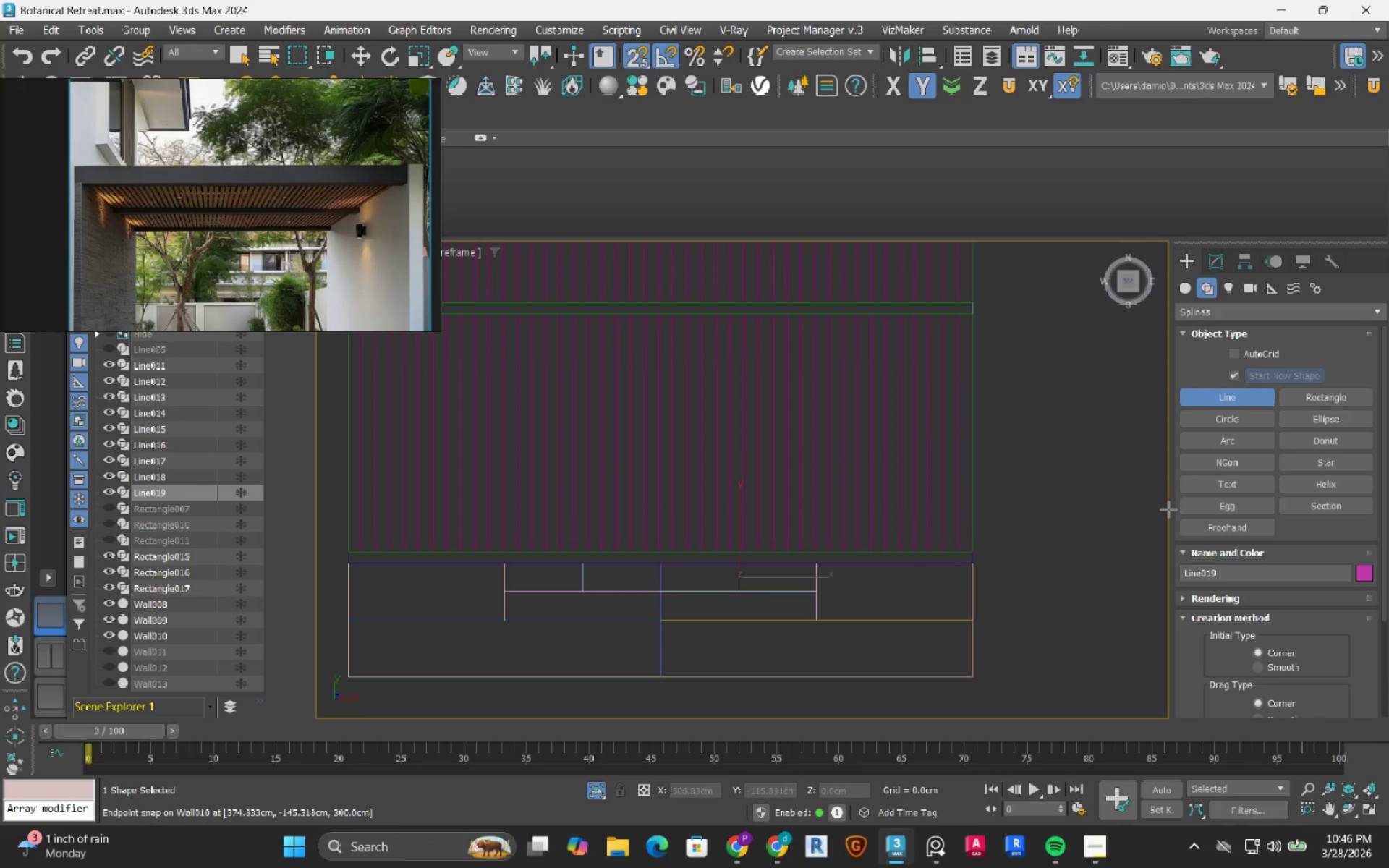 
left_click([1250, 417])
 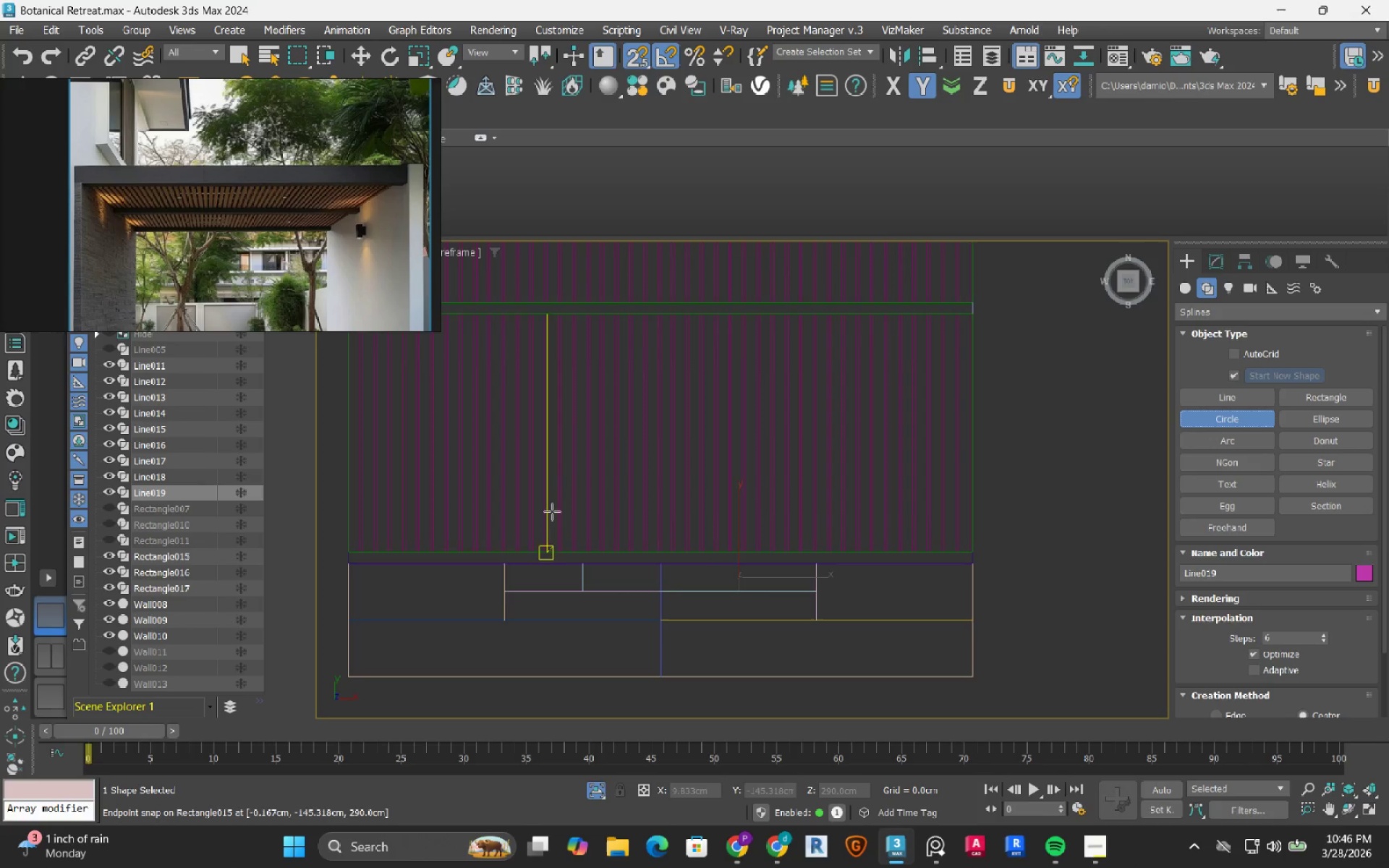 
scroll: coordinate [592, 417], scroll_direction: up, amount: 5.0
 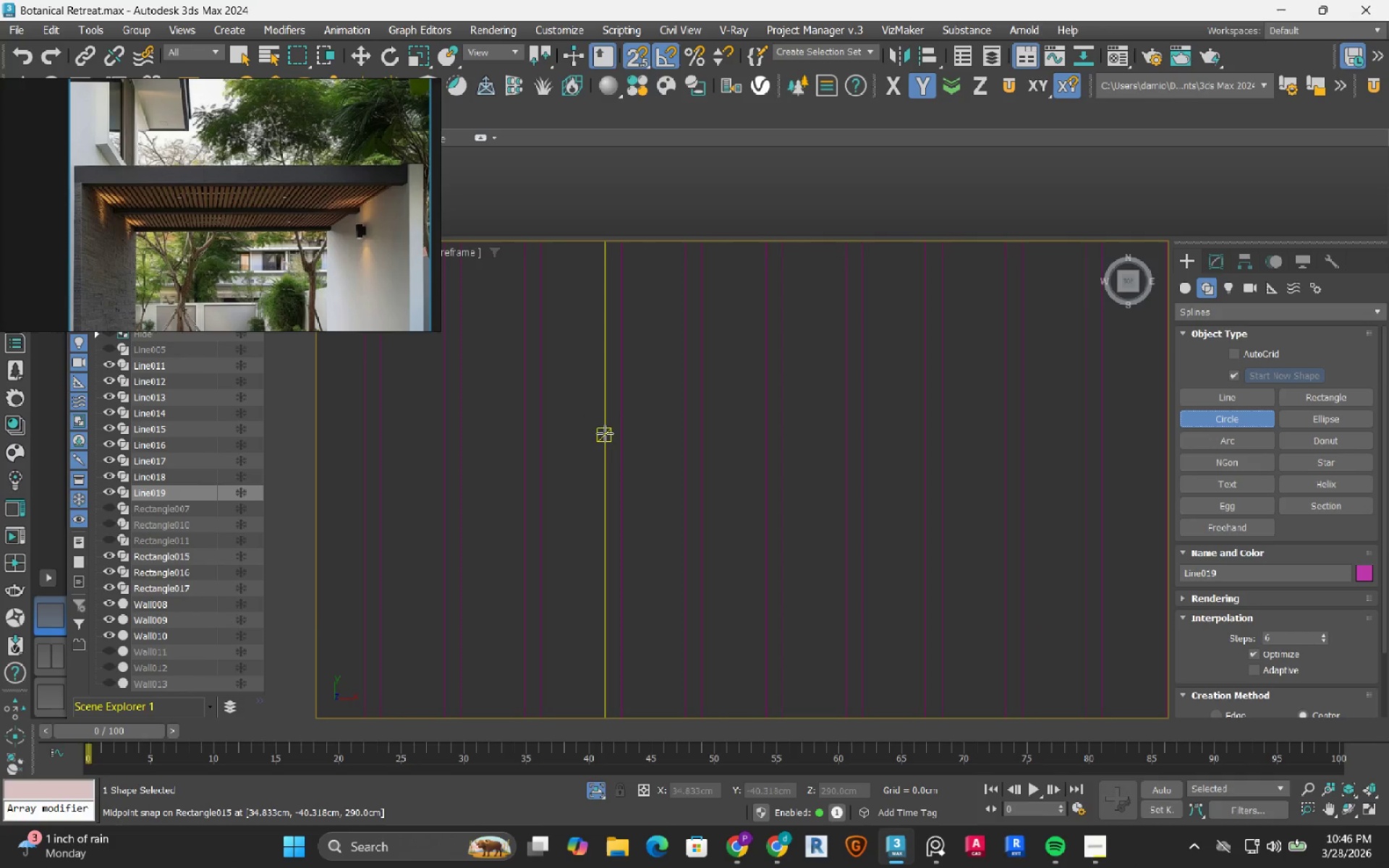 
left_click_drag(start_coordinate=[605, 433], to_coordinate=[638, 475])
 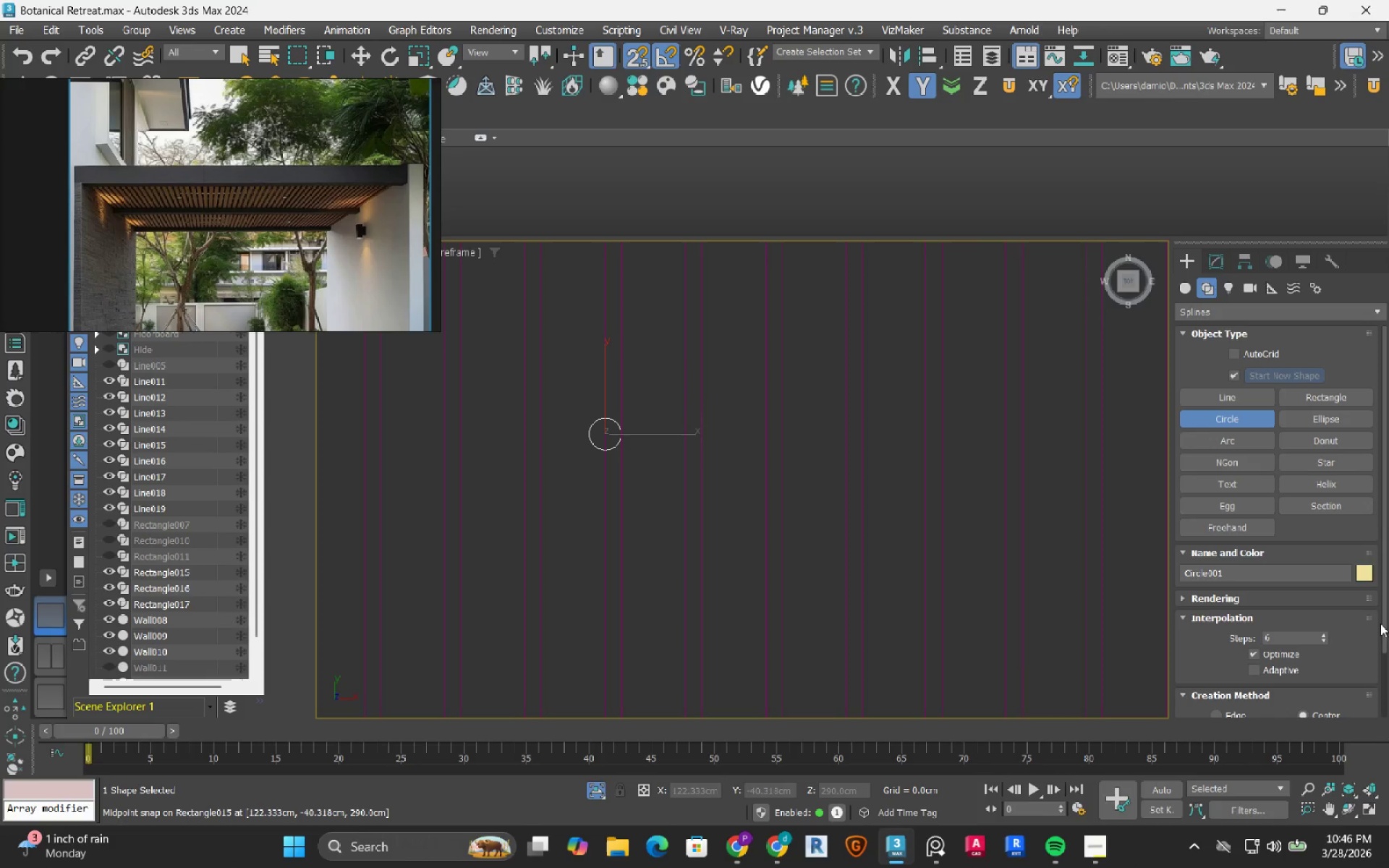 
left_click_drag(start_coordinate=[1385, 633], to_coordinate=[1385, 728])
 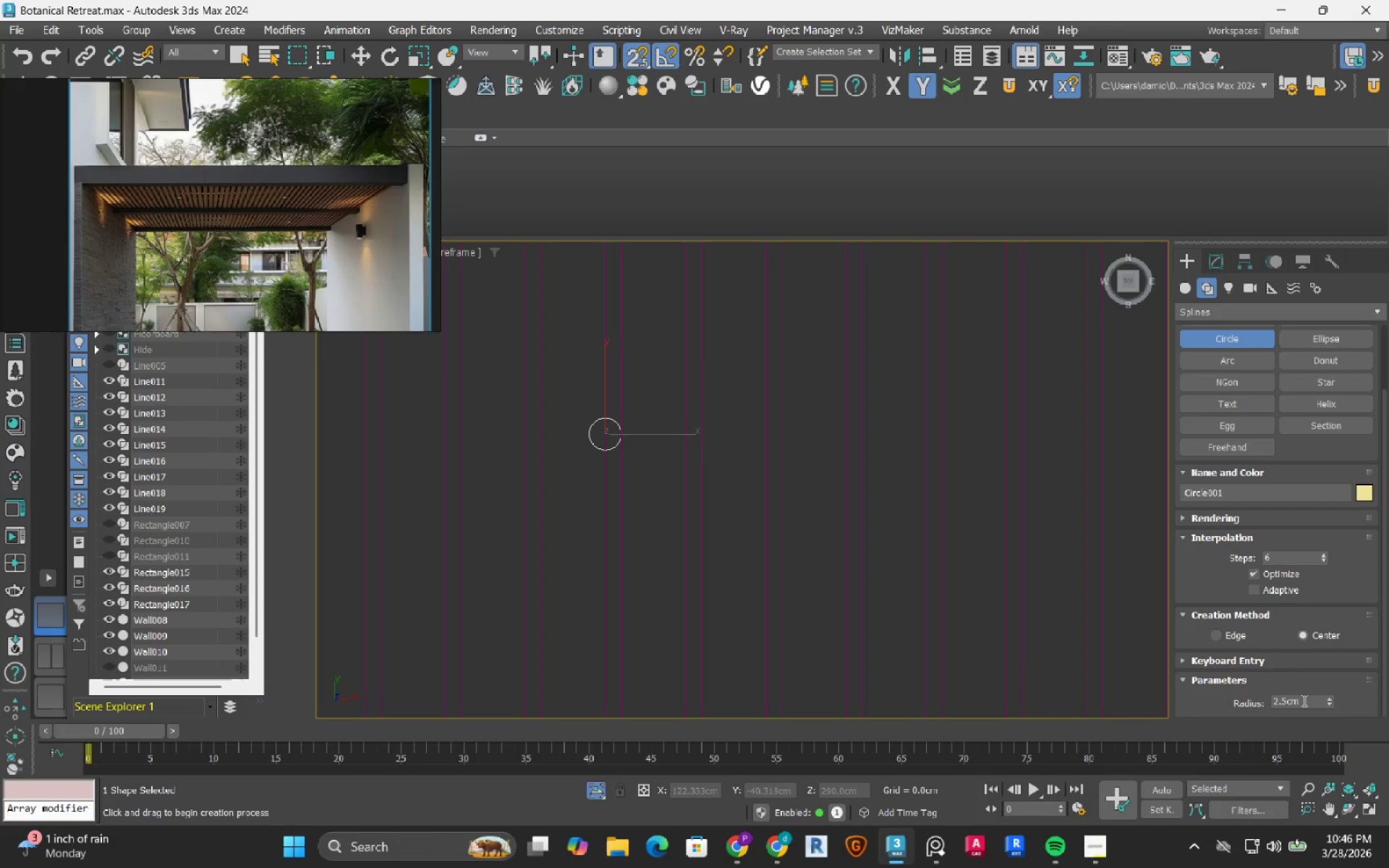 
double_click([1303, 700])
 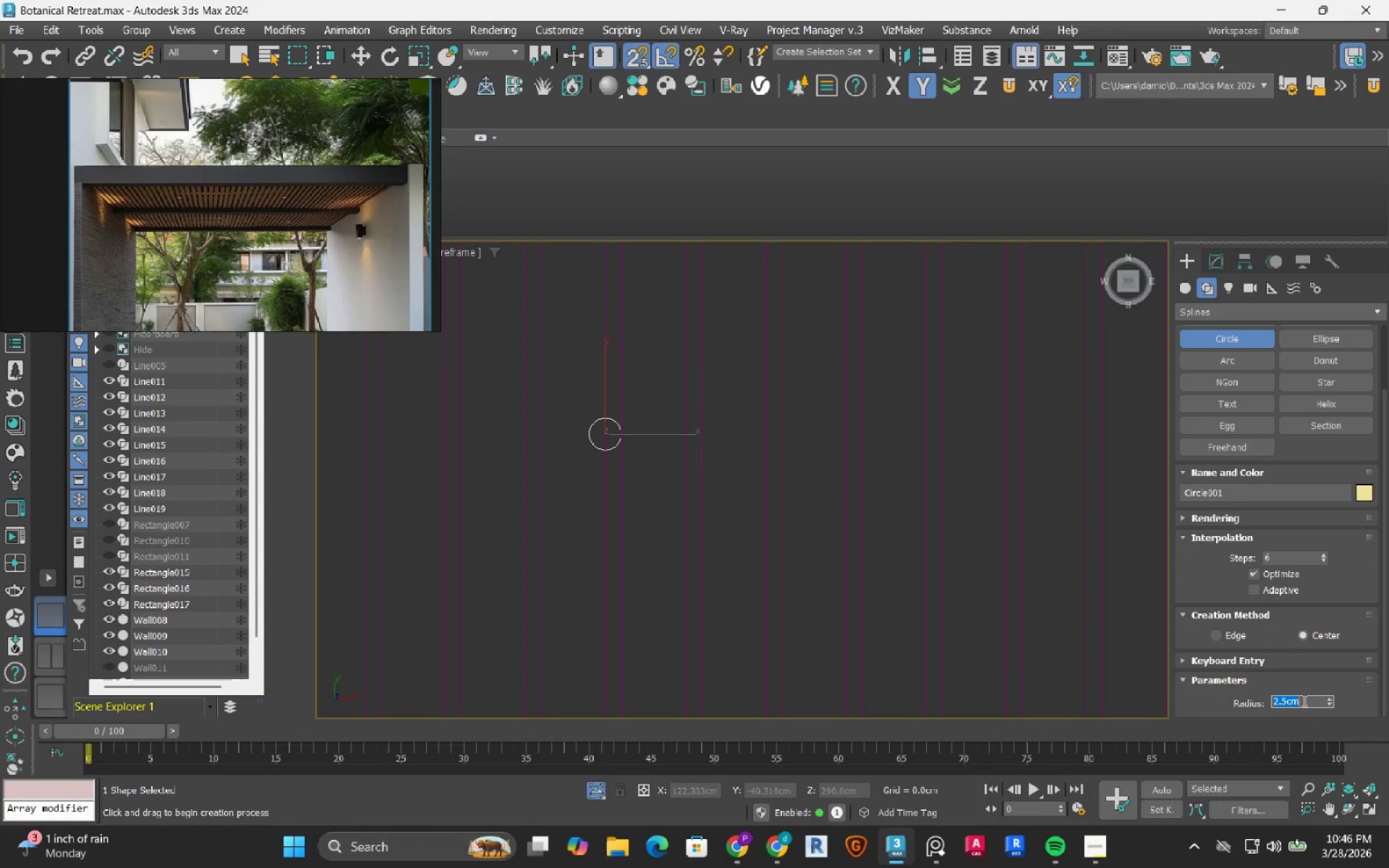 
key(Numpad5)
 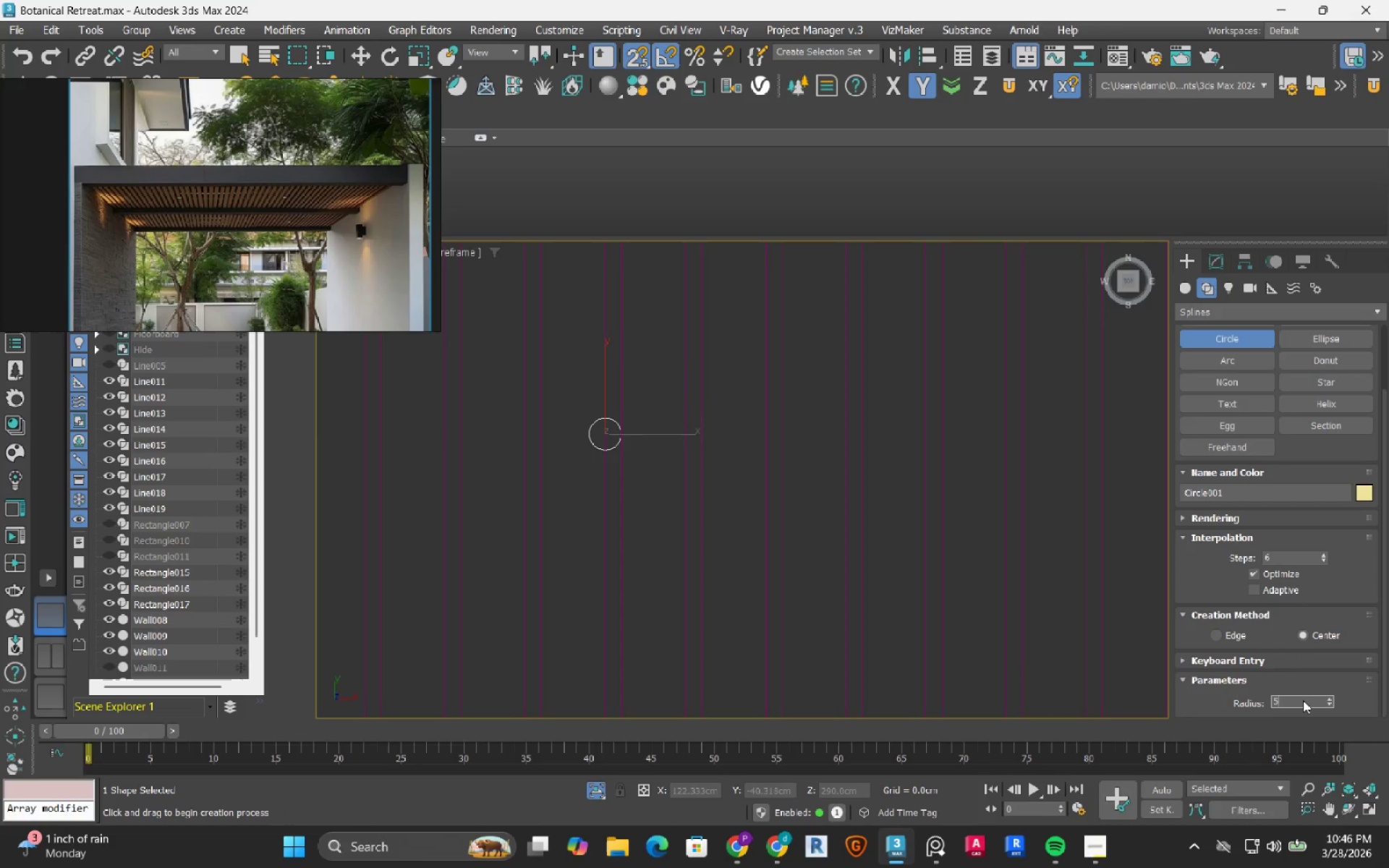 
key(NumpadEnter)
 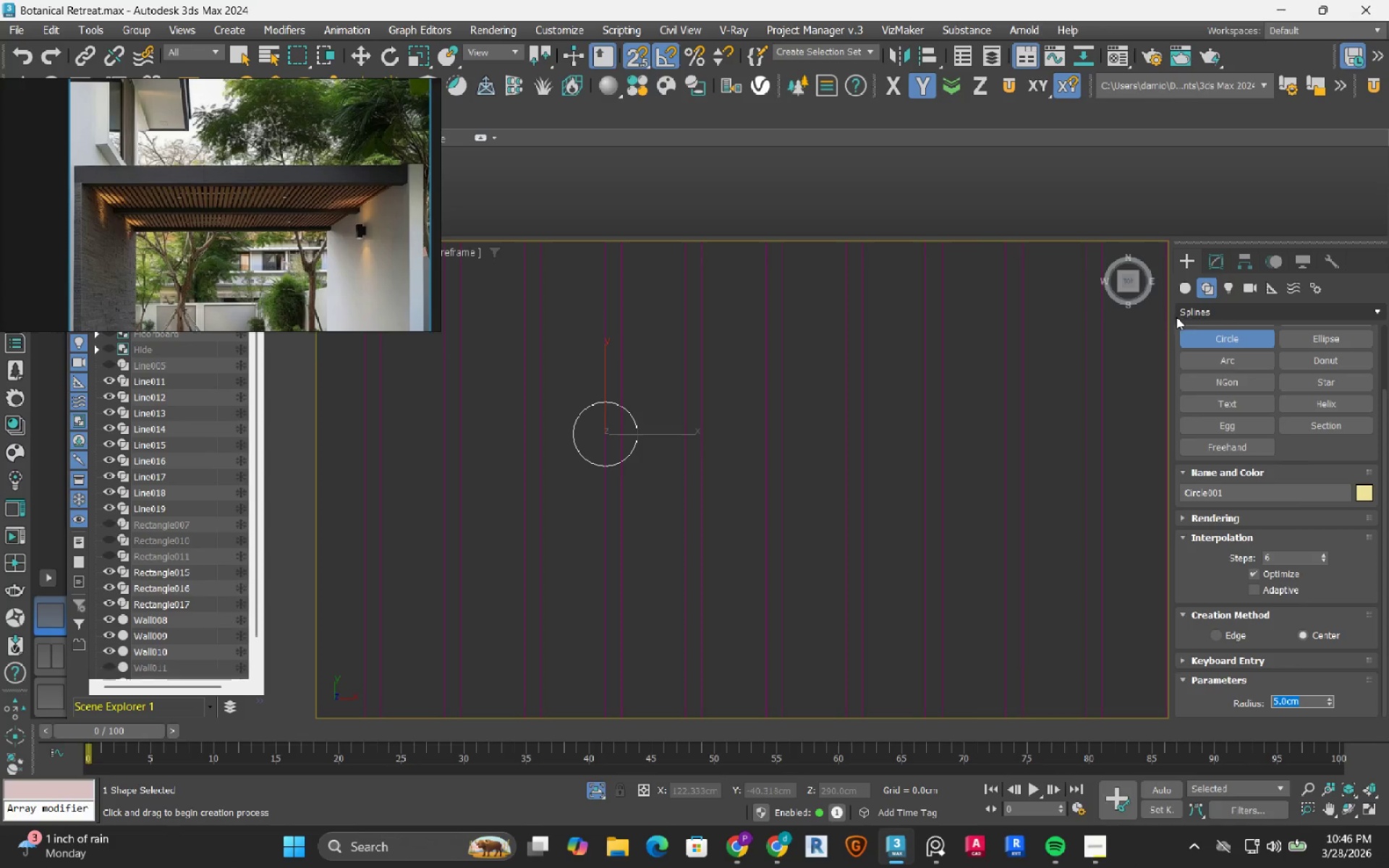 
left_click([372, 53])
 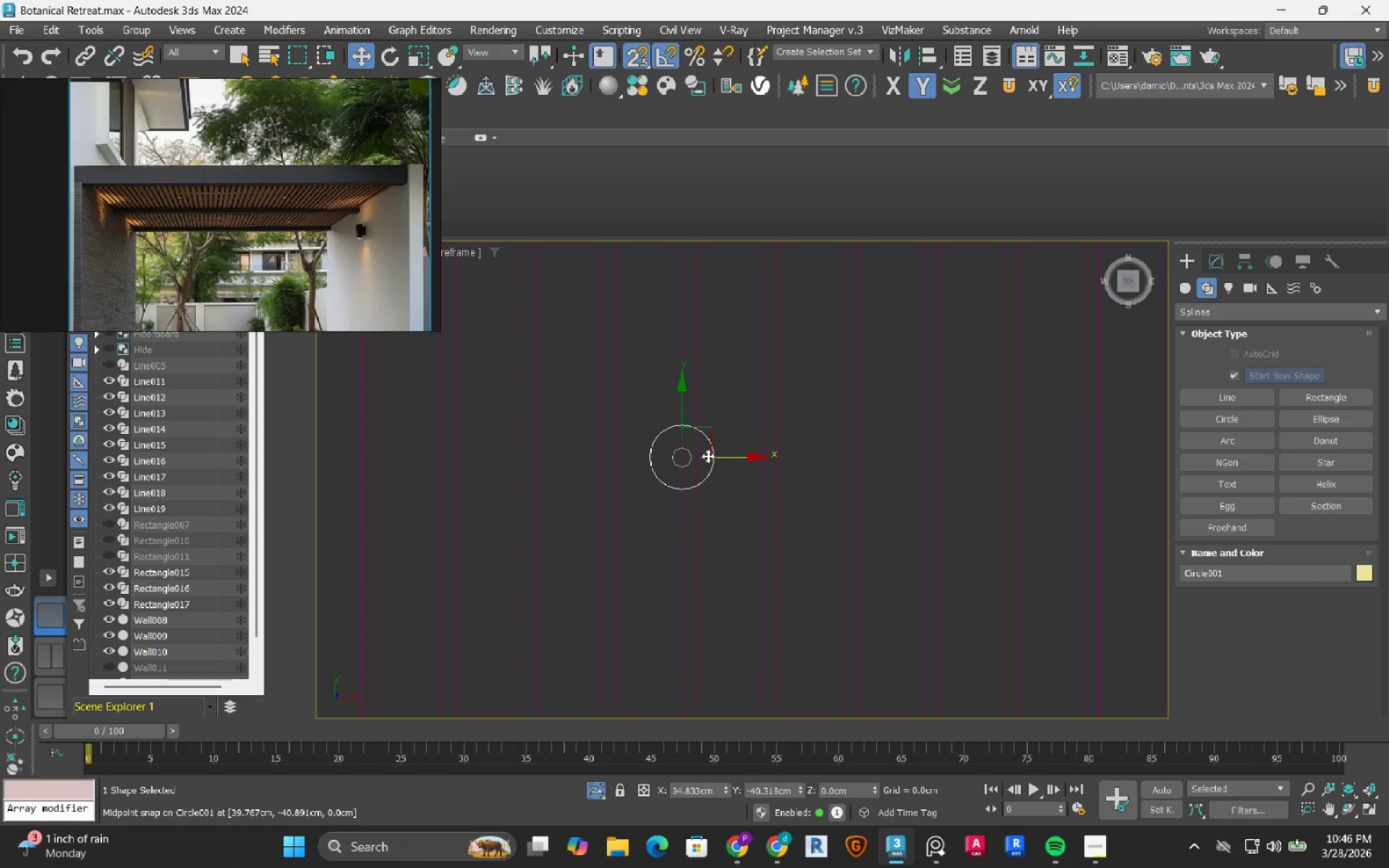 
key(S)
 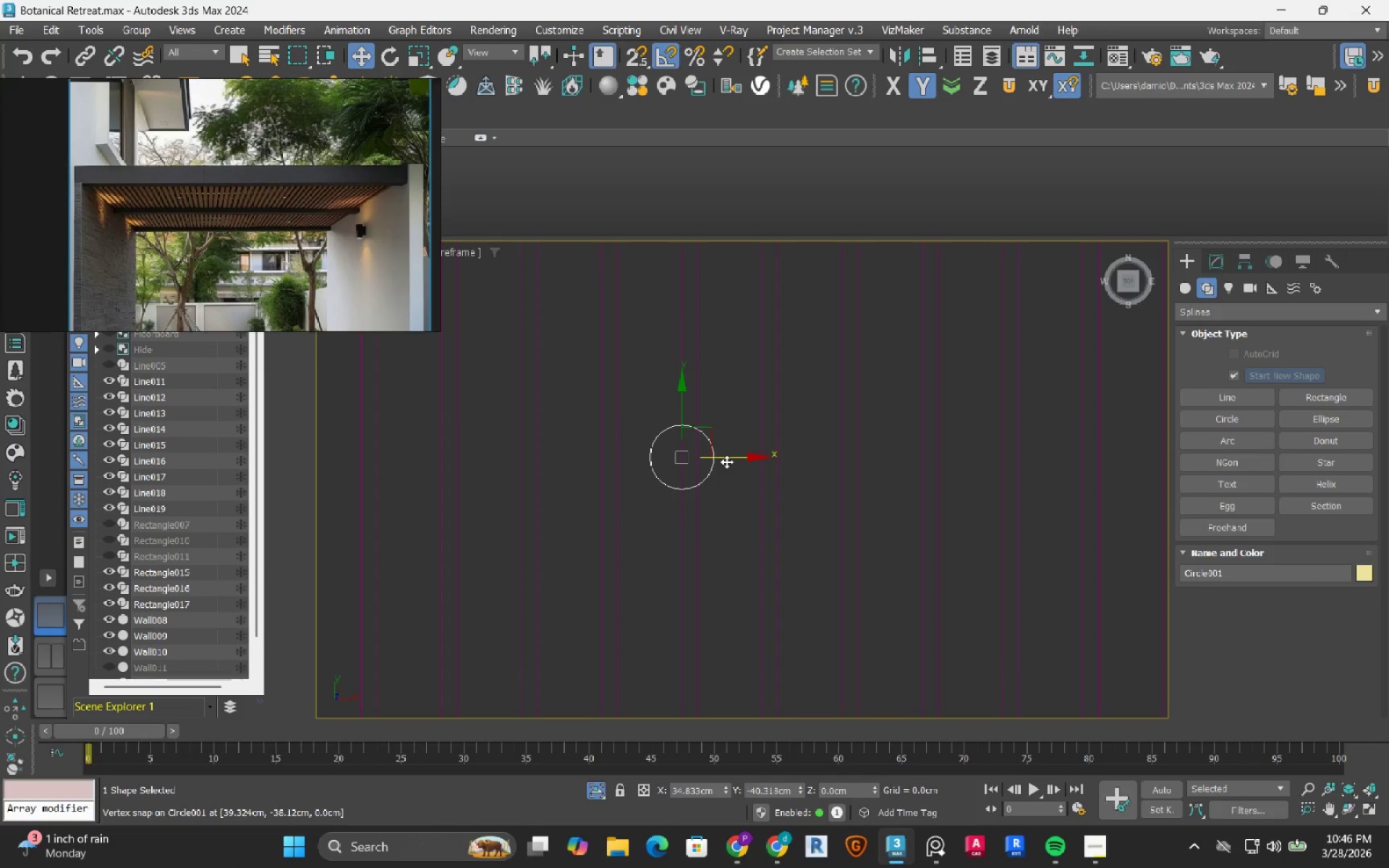 
left_click_drag(start_coordinate=[725, 460], to_coordinate=[692, 461])
 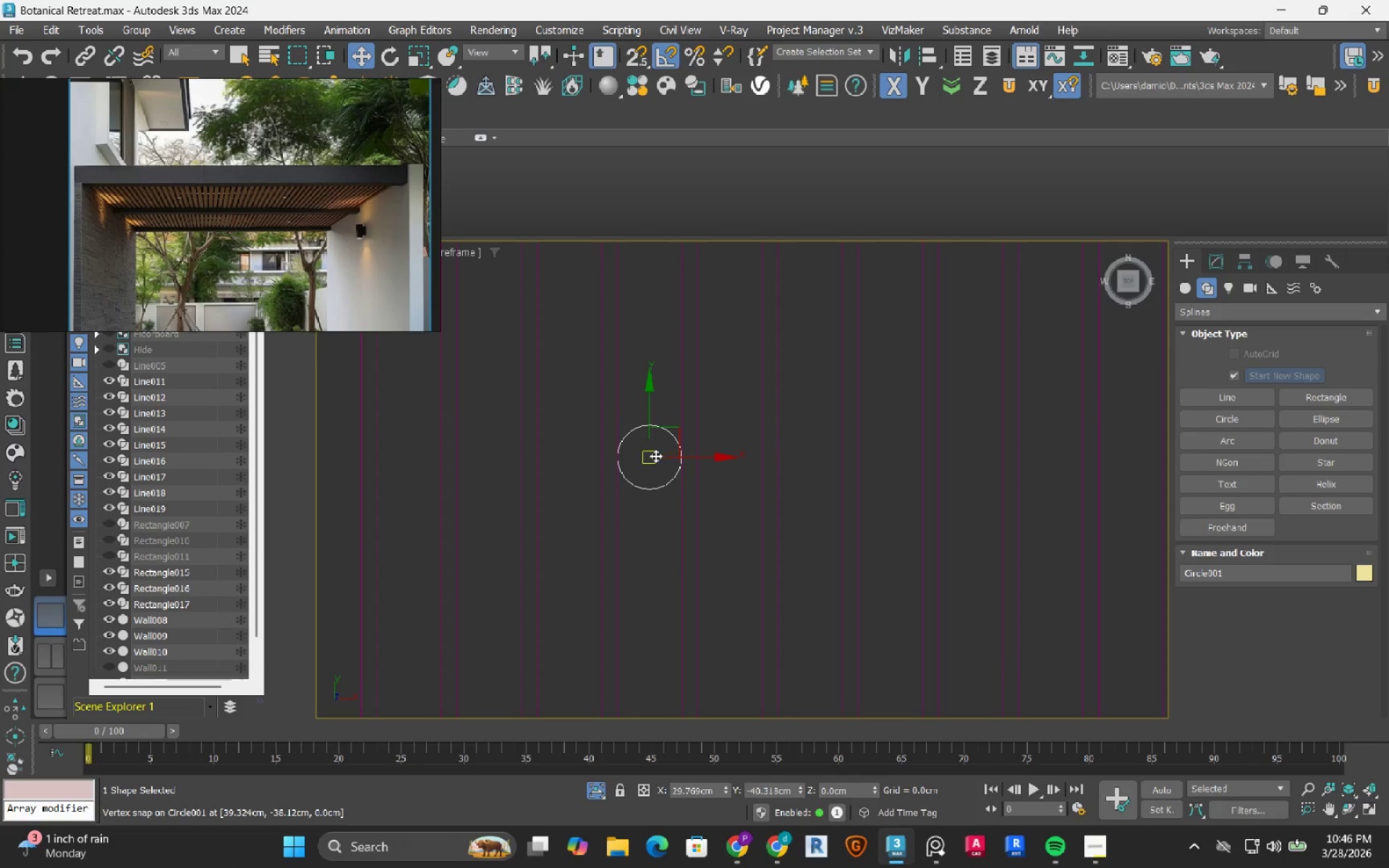 
scroll: coordinate [648, 427], scroll_direction: up, amount: 6.0
 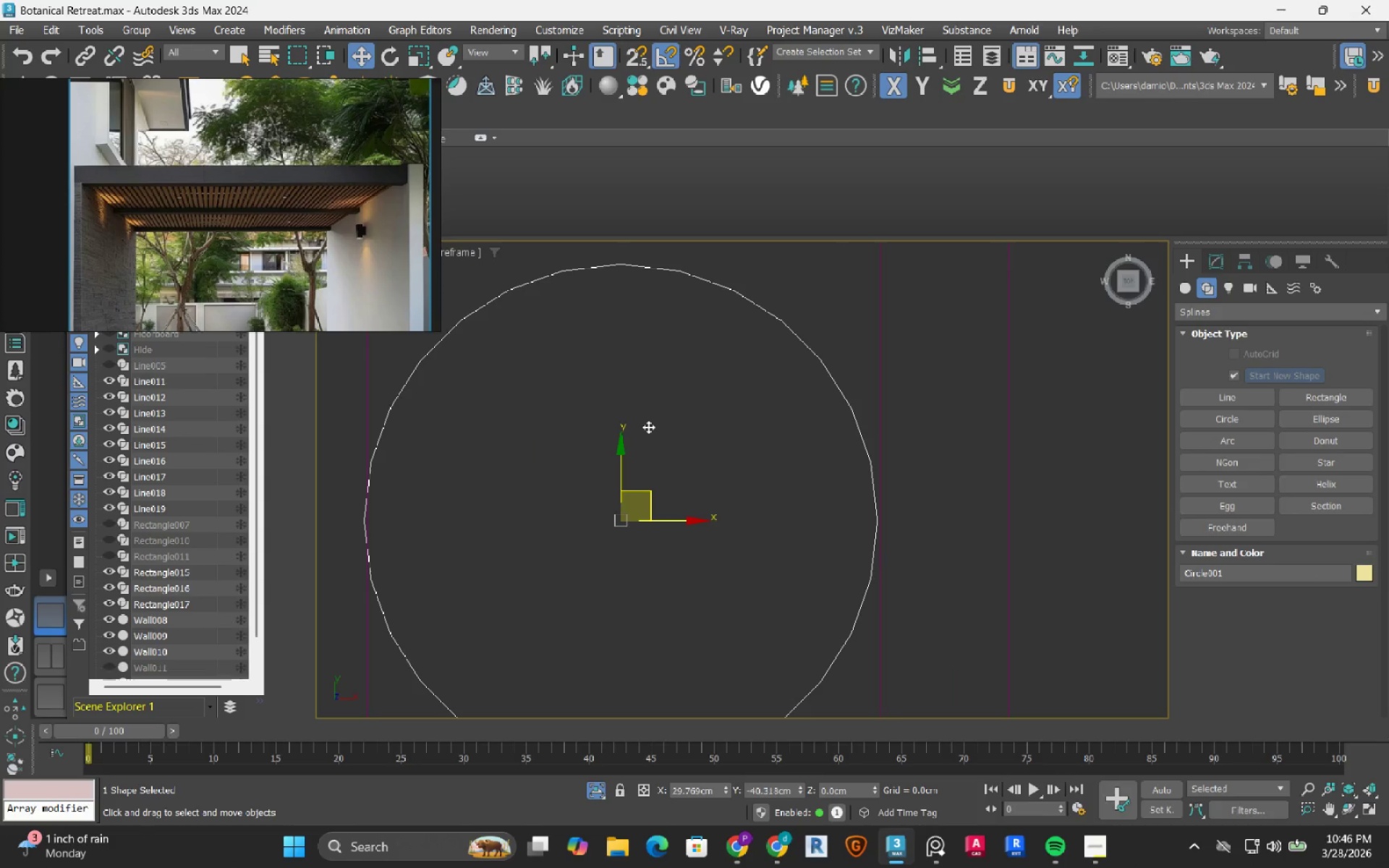 
scroll: coordinate [648, 427], scroll_direction: down, amount: 1.0
 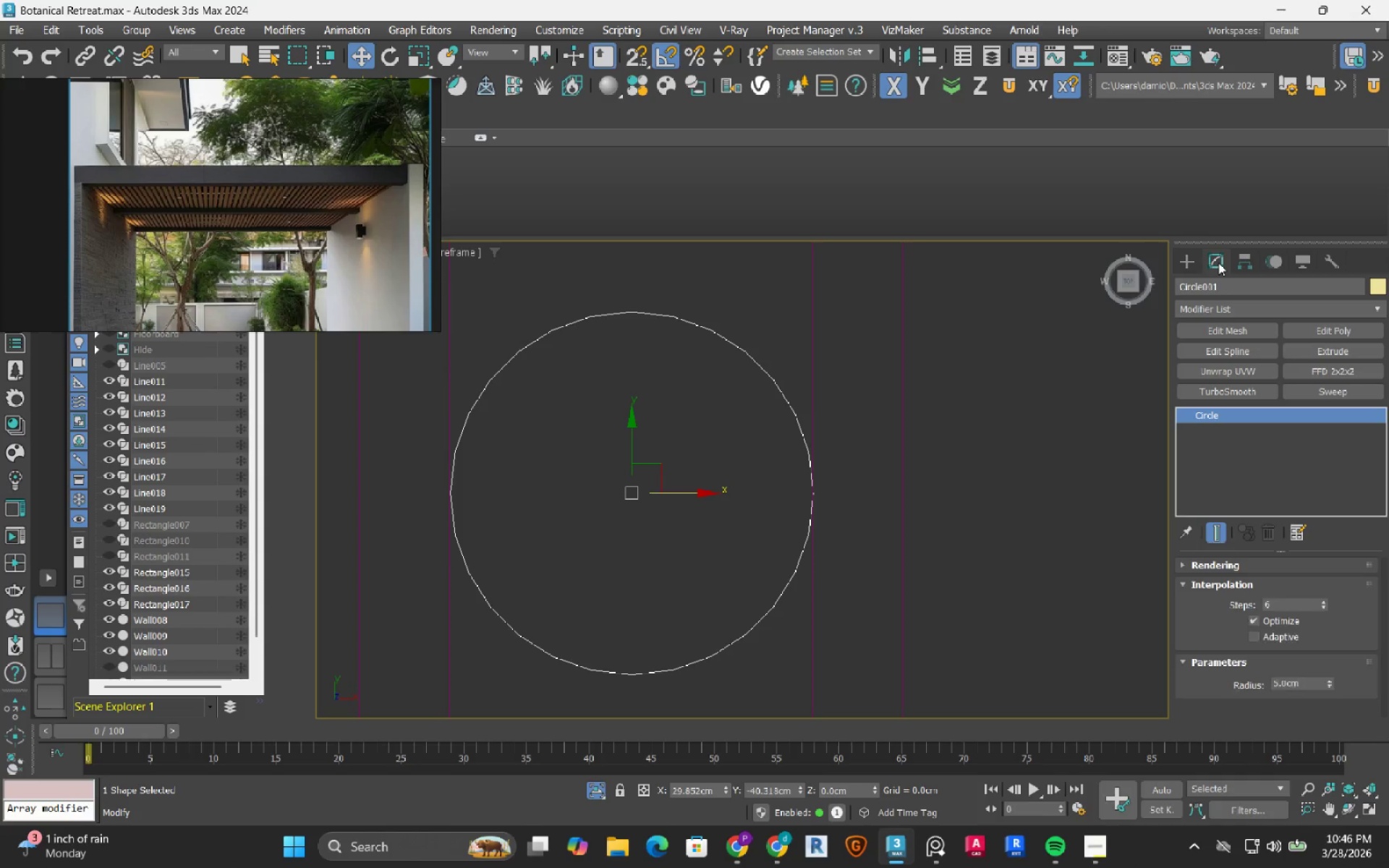 
wait(5.71)
 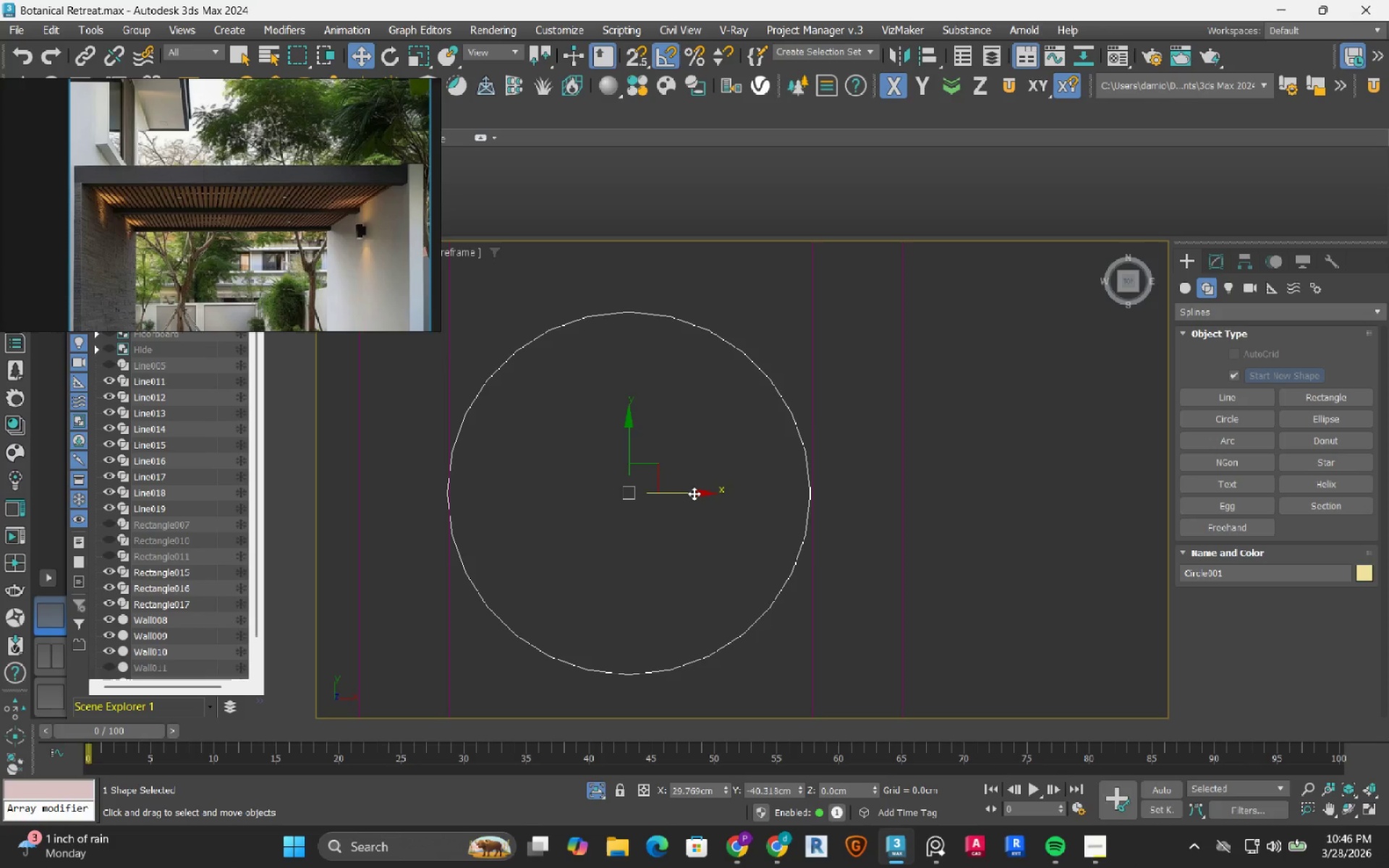 
left_click([1264, 635])
 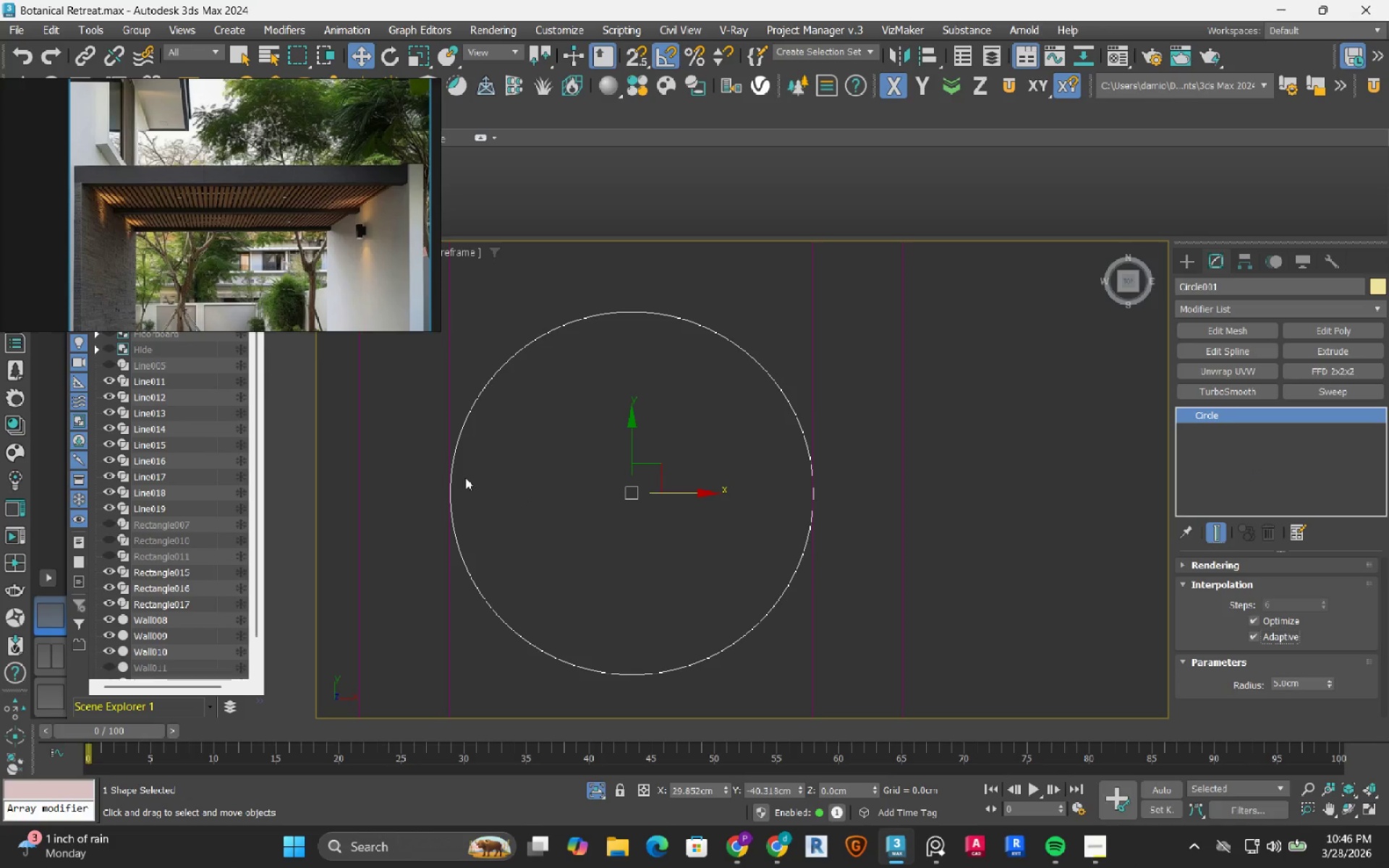 
scroll: coordinate [438, 489], scroll_direction: up, amount: 3.0
 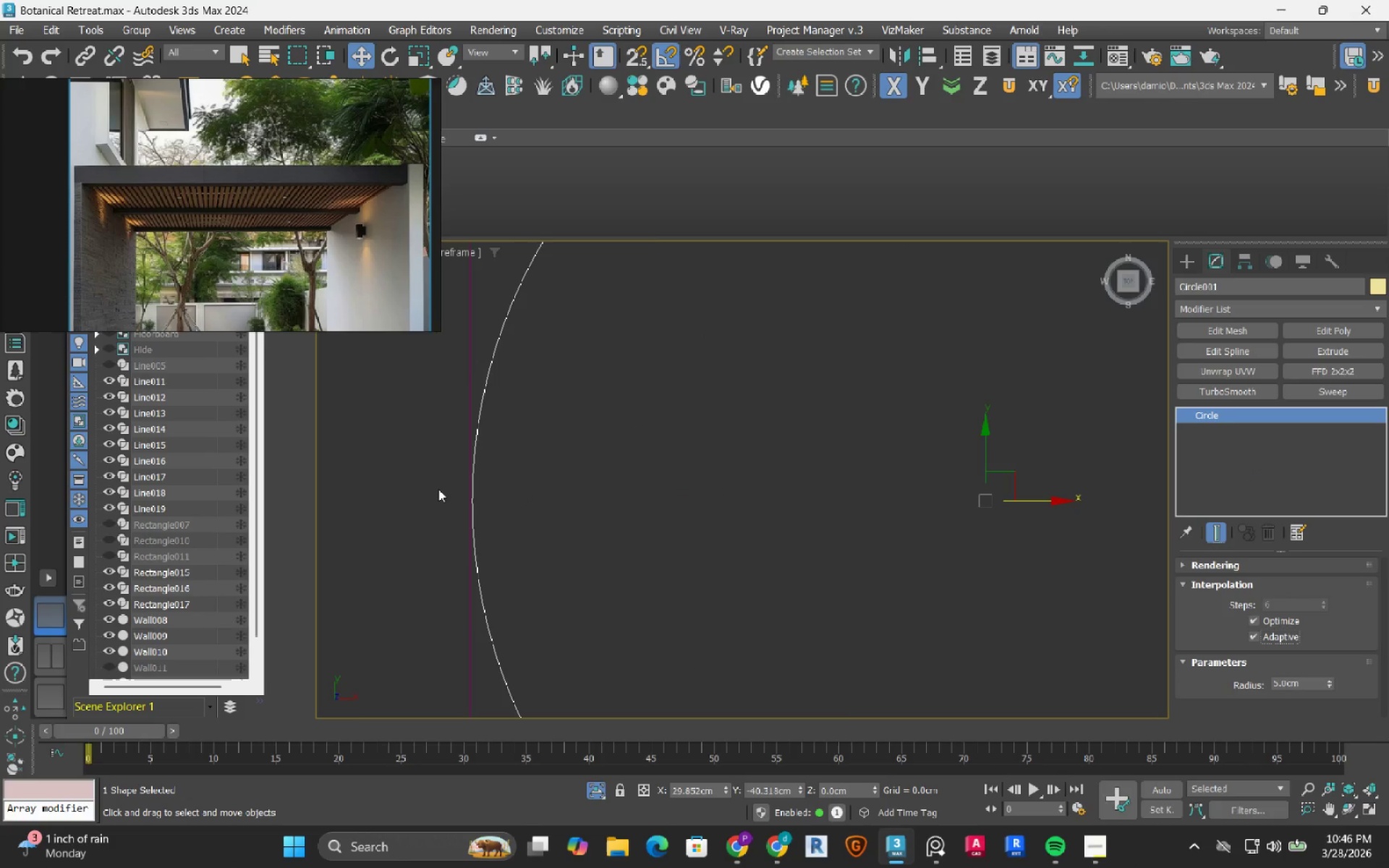 
scroll: coordinate [440, 494], scroll_direction: down, amount: 4.0
 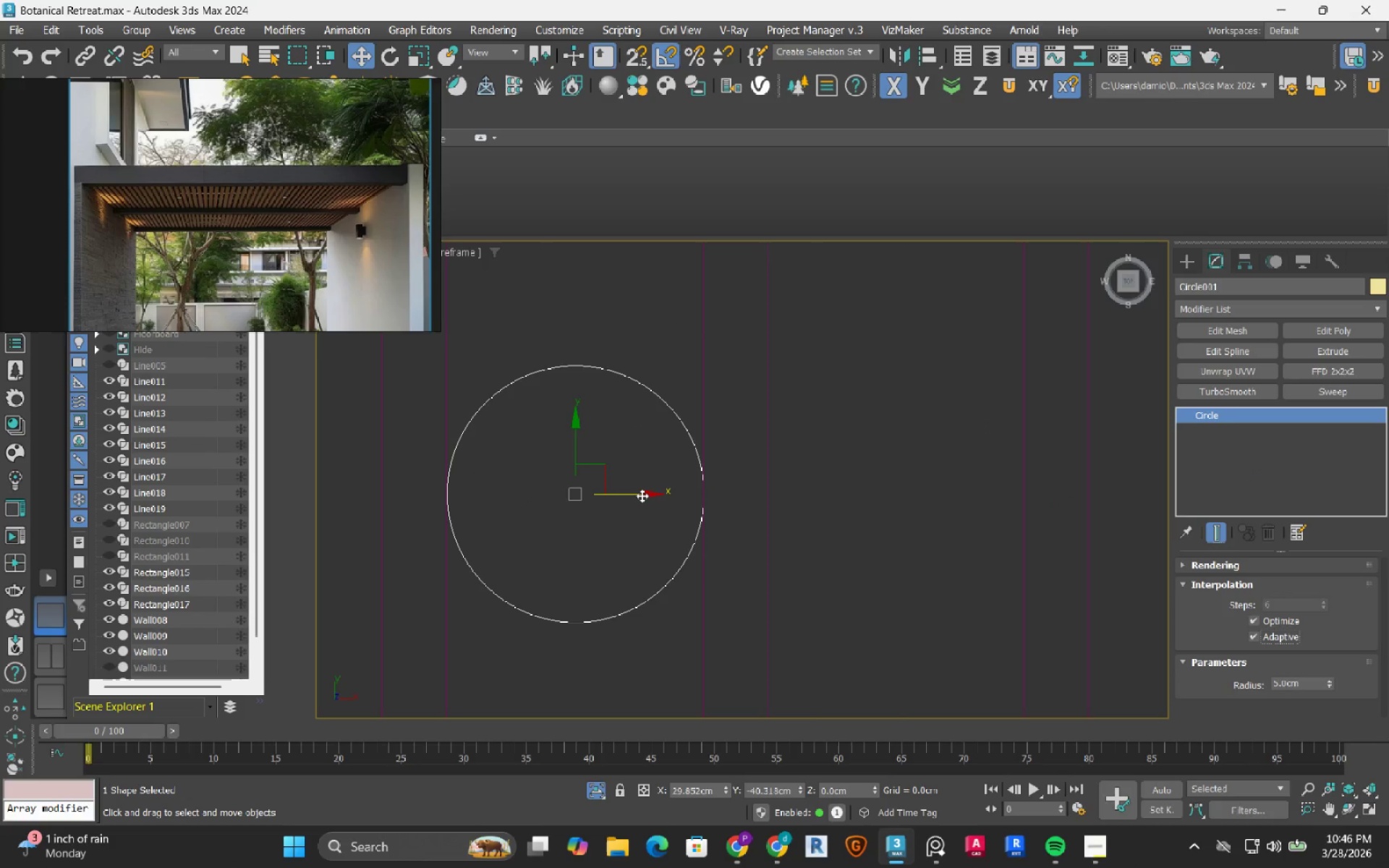 
left_click_drag(start_coordinate=[642, 495], to_coordinate=[650, 495])
 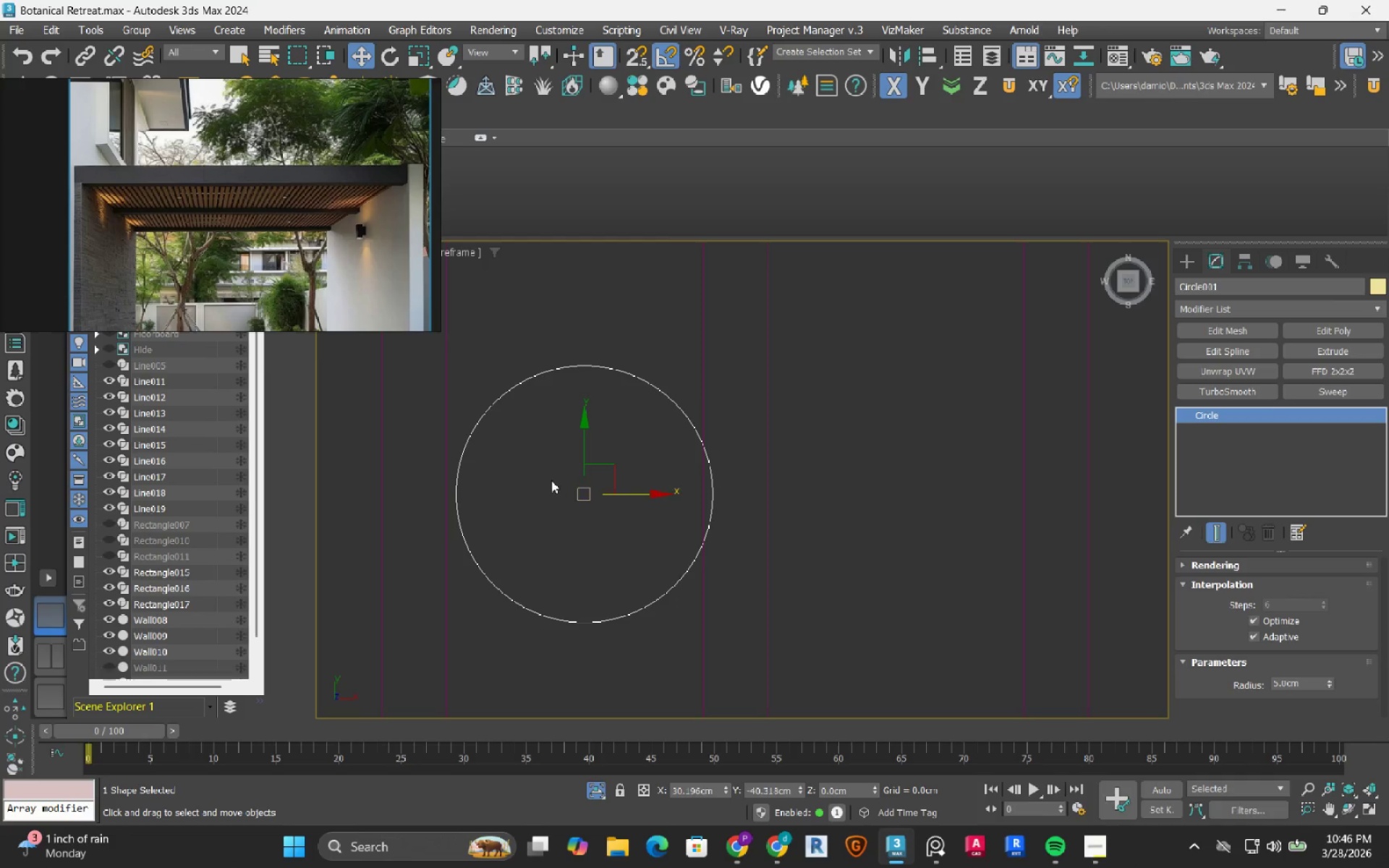 
key(S)
 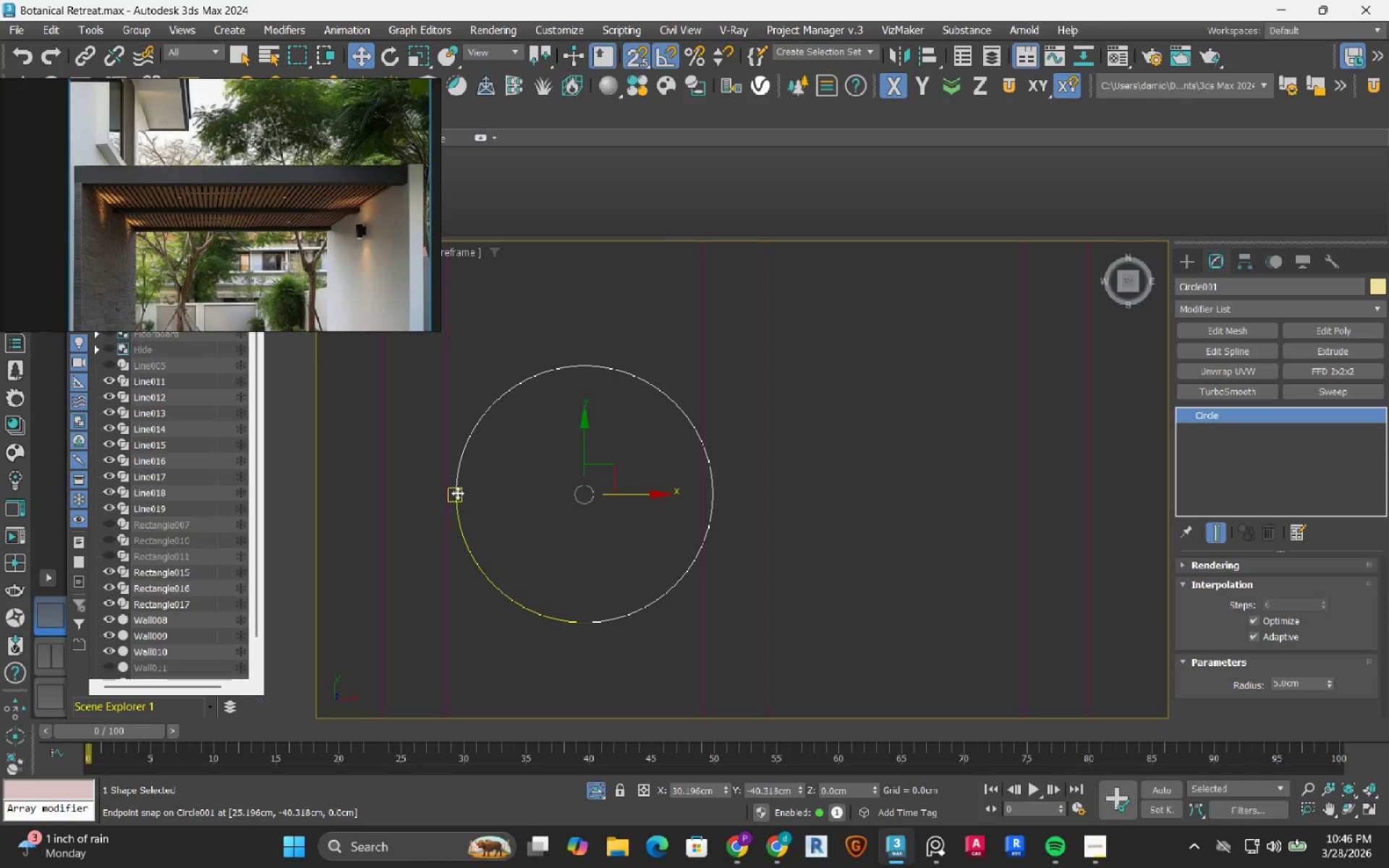 
scroll: coordinate [457, 491], scroll_direction: up, amount: 3.0
 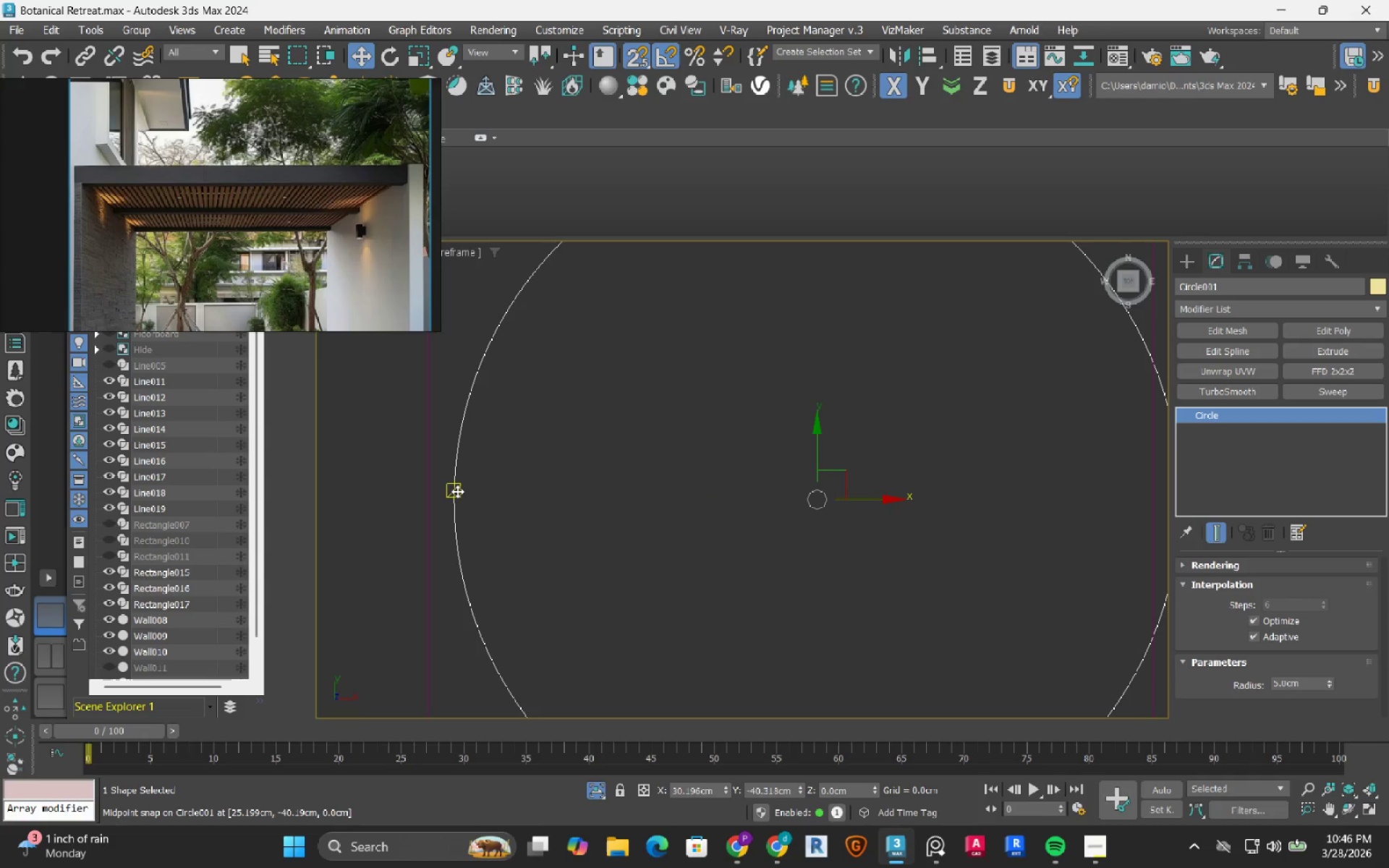 
left_click_drag(start_coordinate=[457, 491], to_coordinate=[438, 494])
 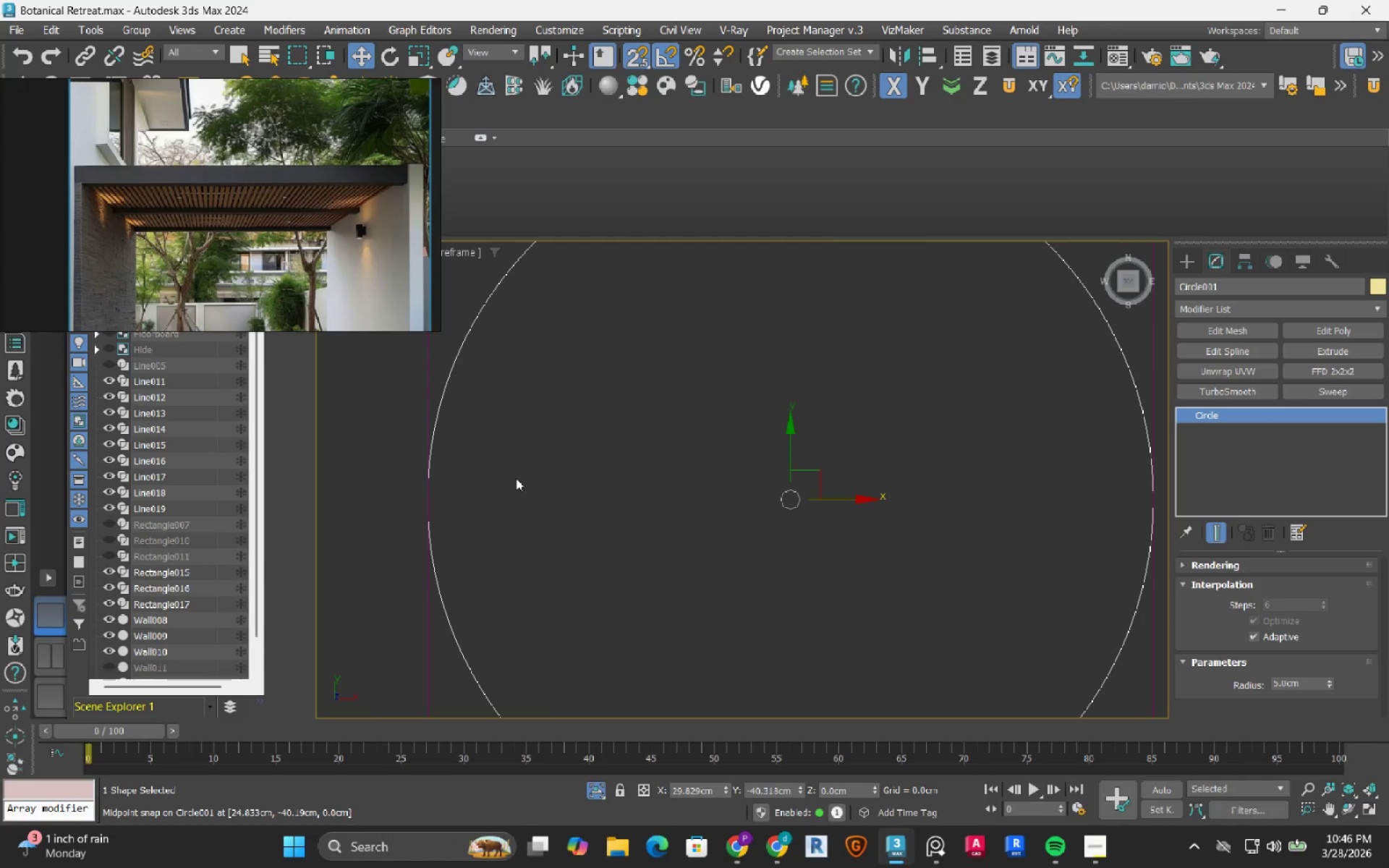 
scroll: coordinate [516, 478], scroll_direction: down, amount: 10.0
 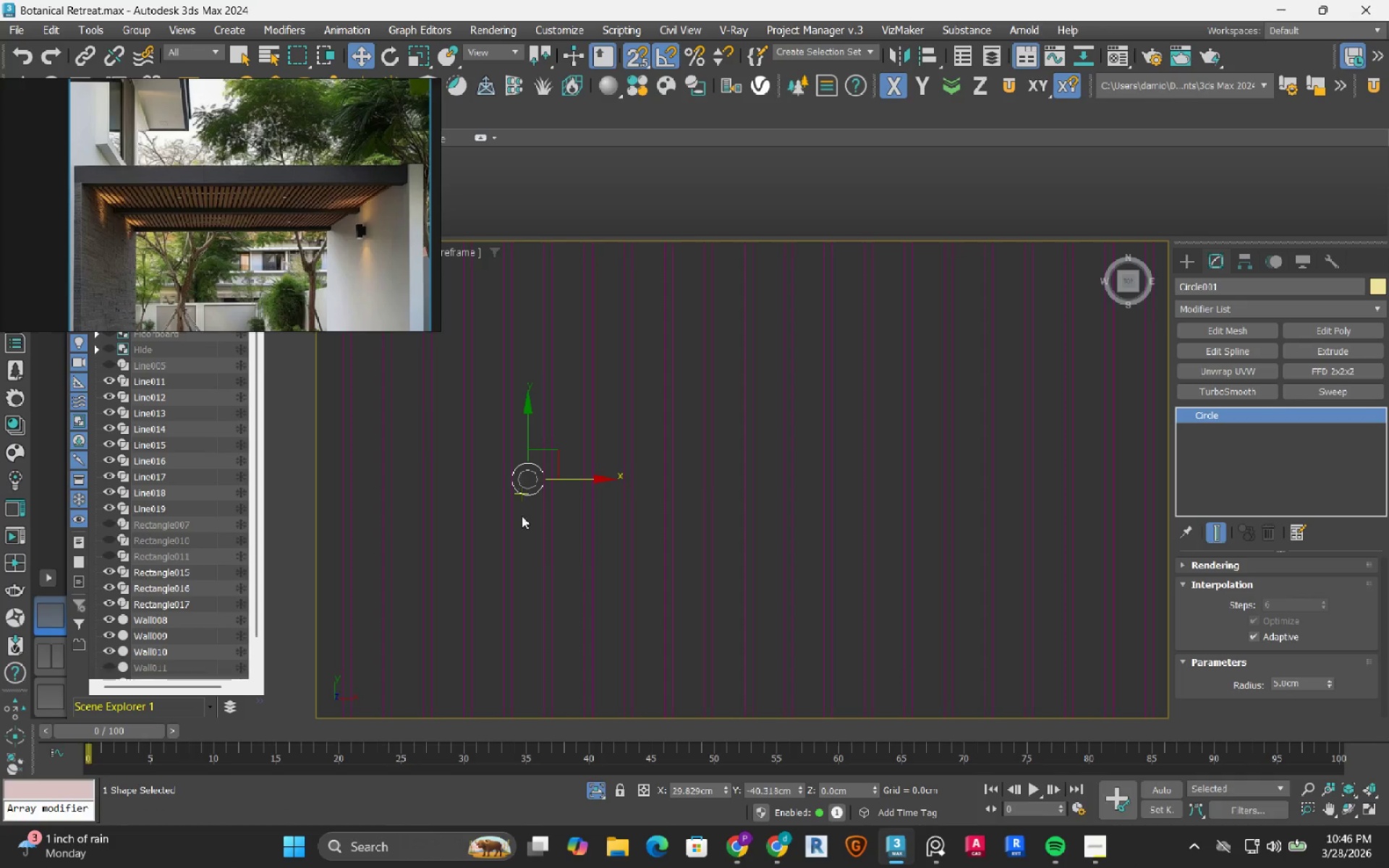 
mouse_move([532, 510])
 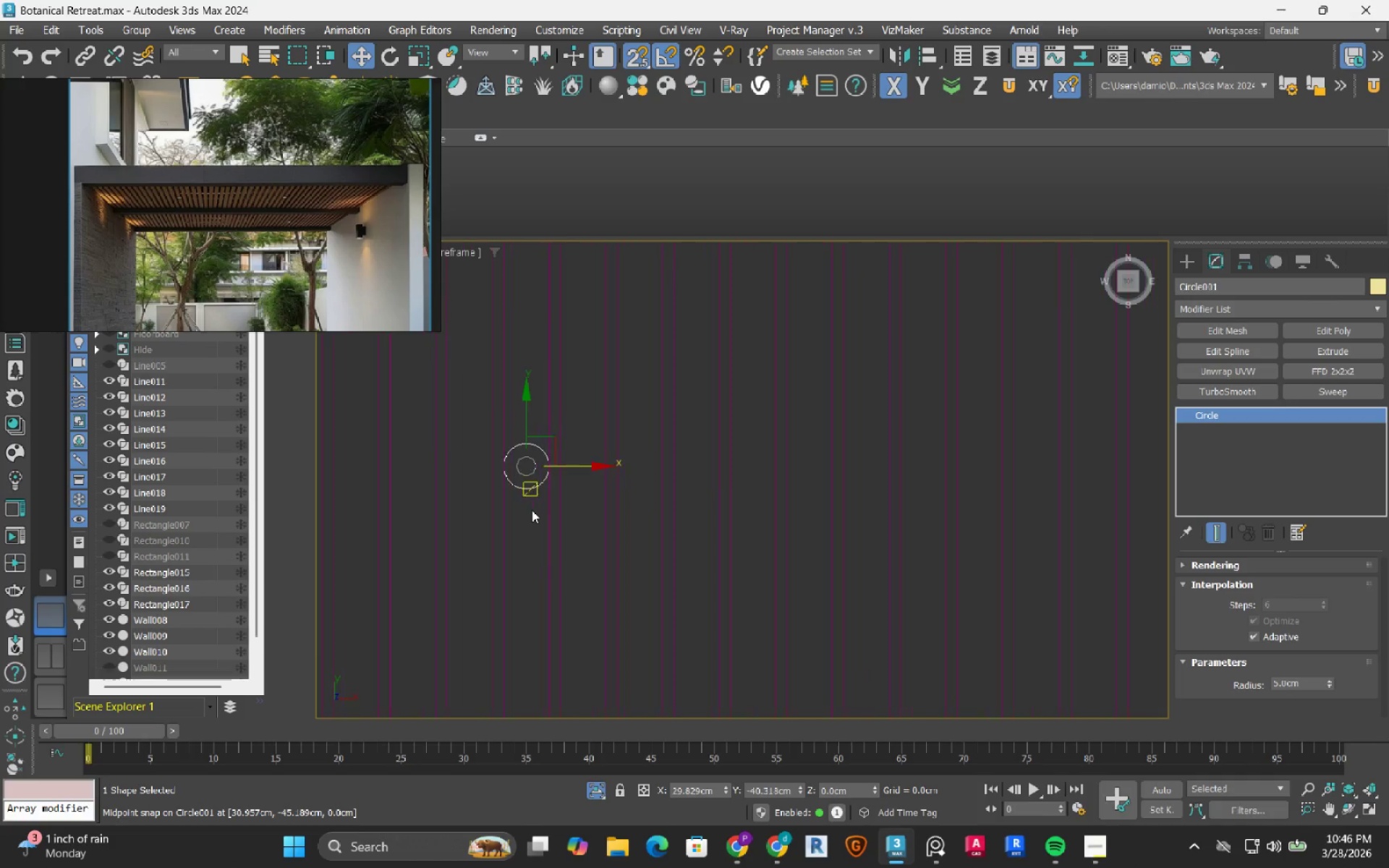 
right_click([524, 514])
 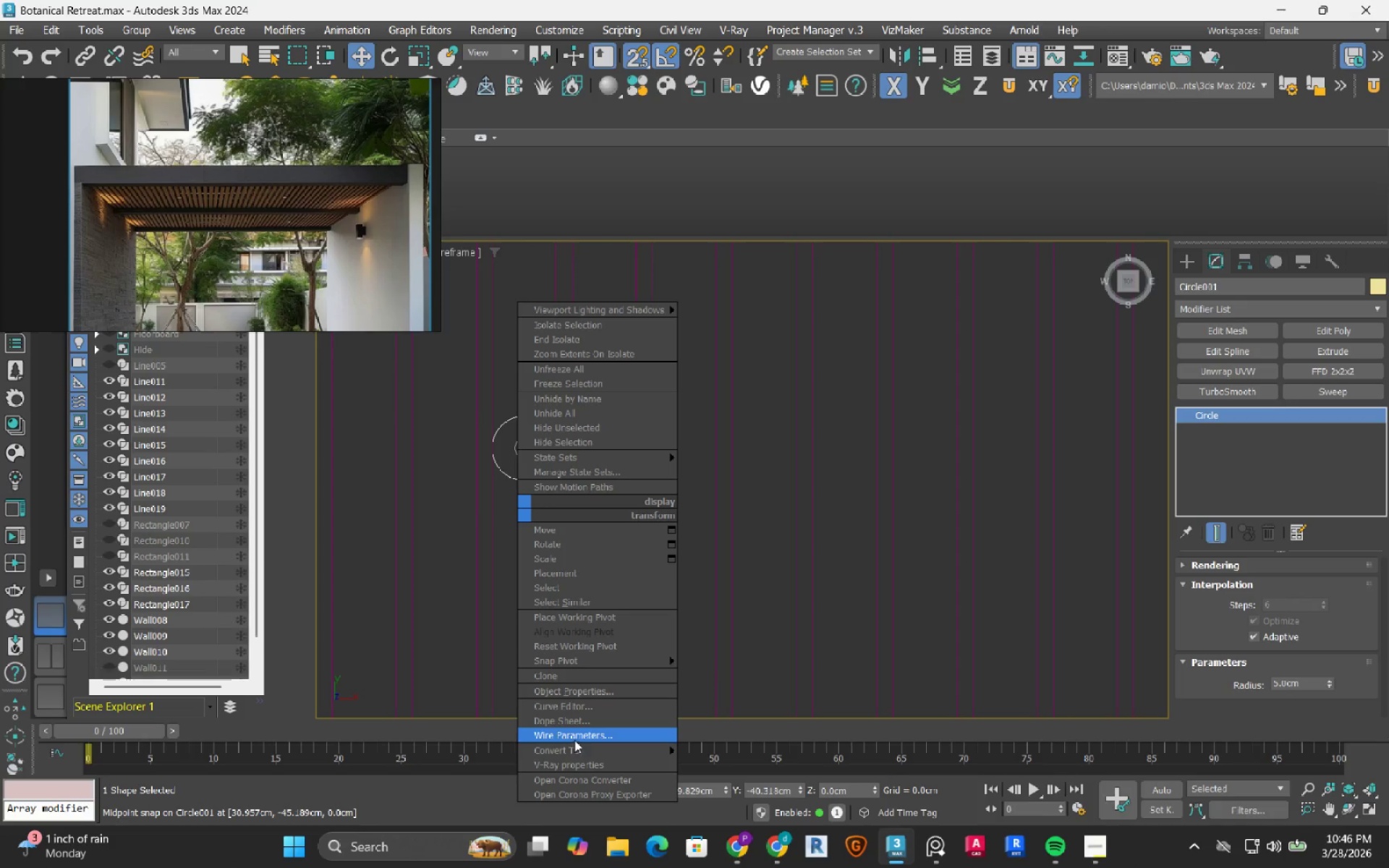 
scroll: coordinate [532, 510], scroll_direction: up, amount: 2.0
 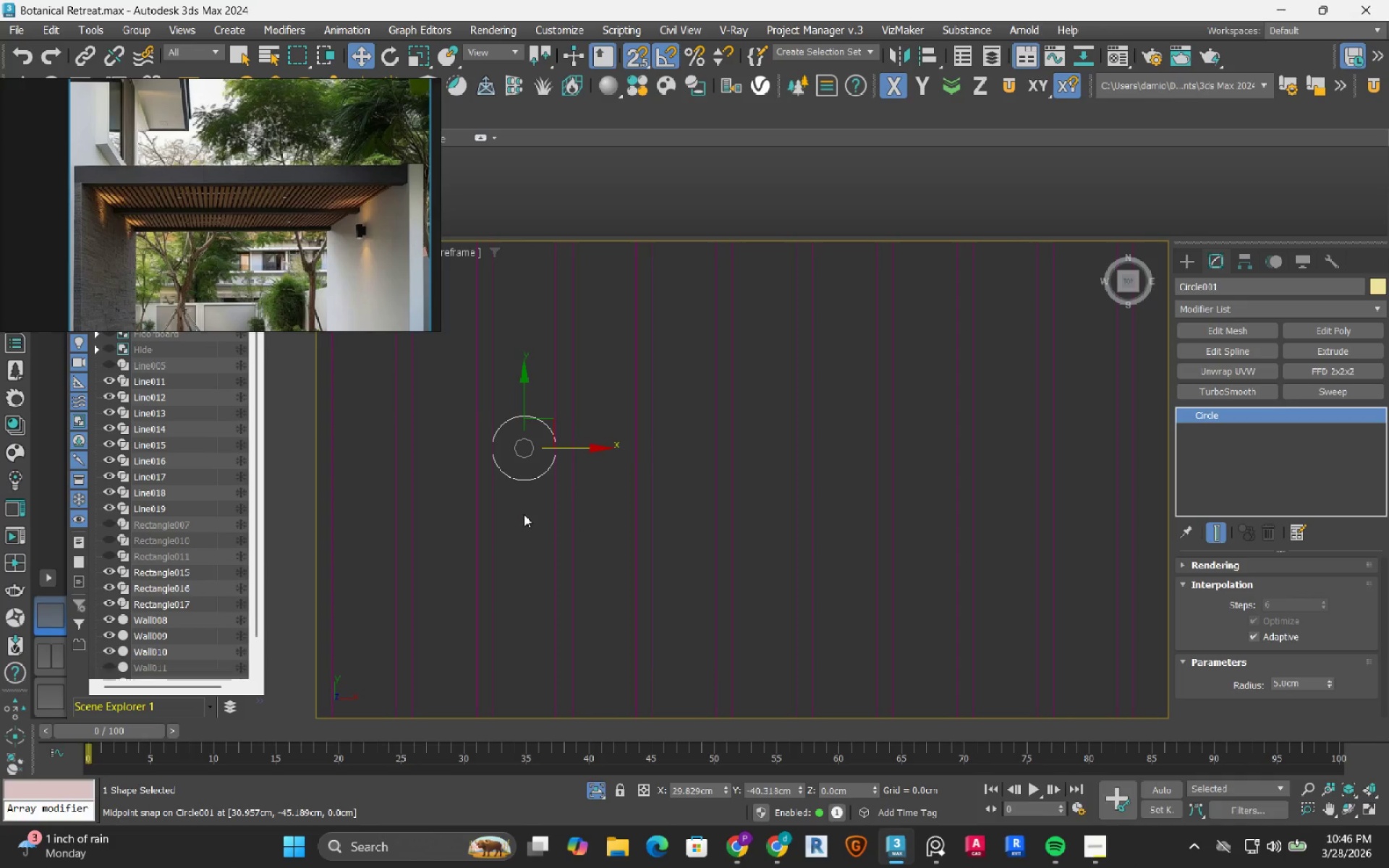 
left_click([582, 673])
 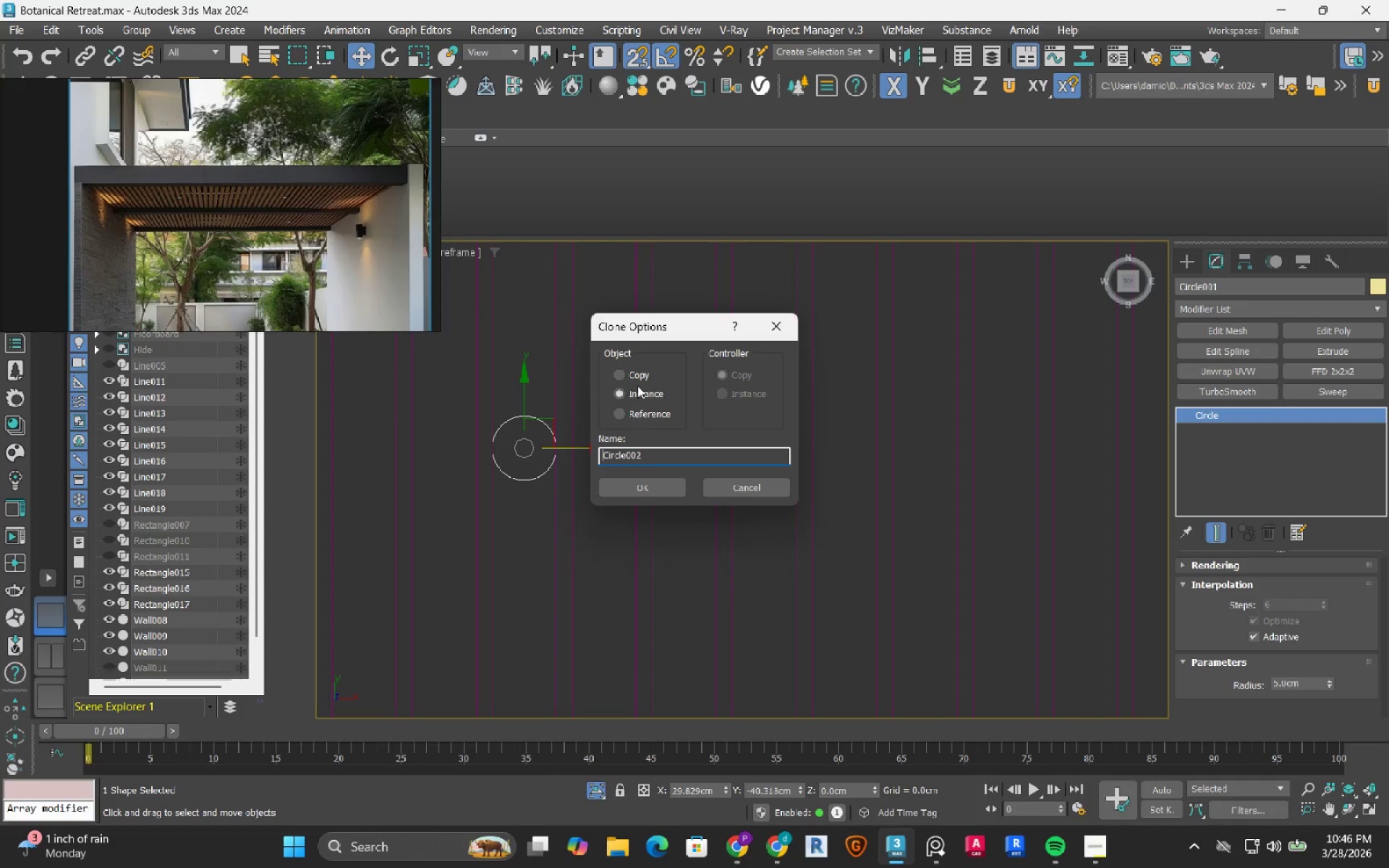 
left_click([637, 378])
 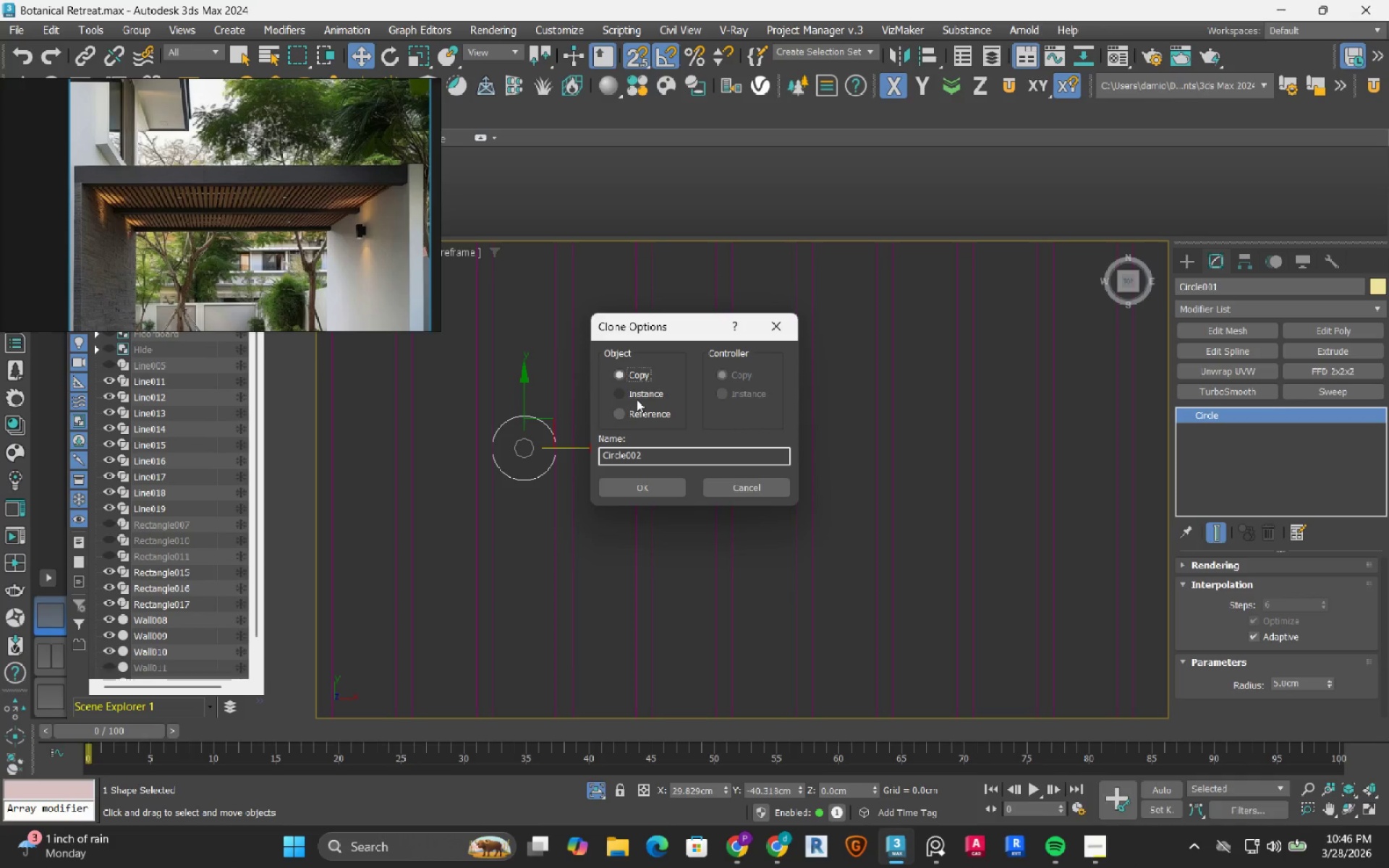 
left_click([650, 399])
 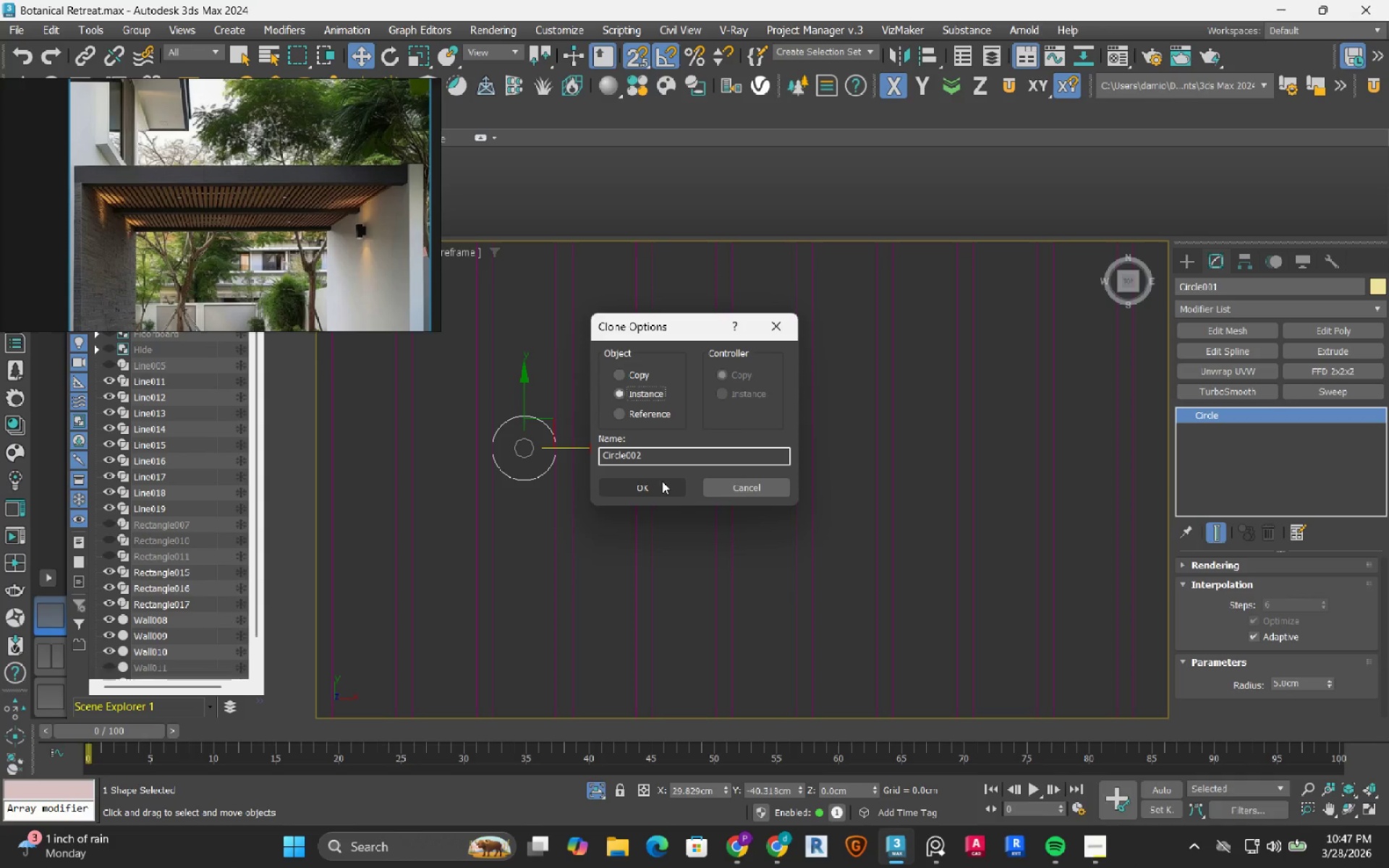 
scroll: coordinate [515, 468], scroll_direction: down, amount: 4.0
 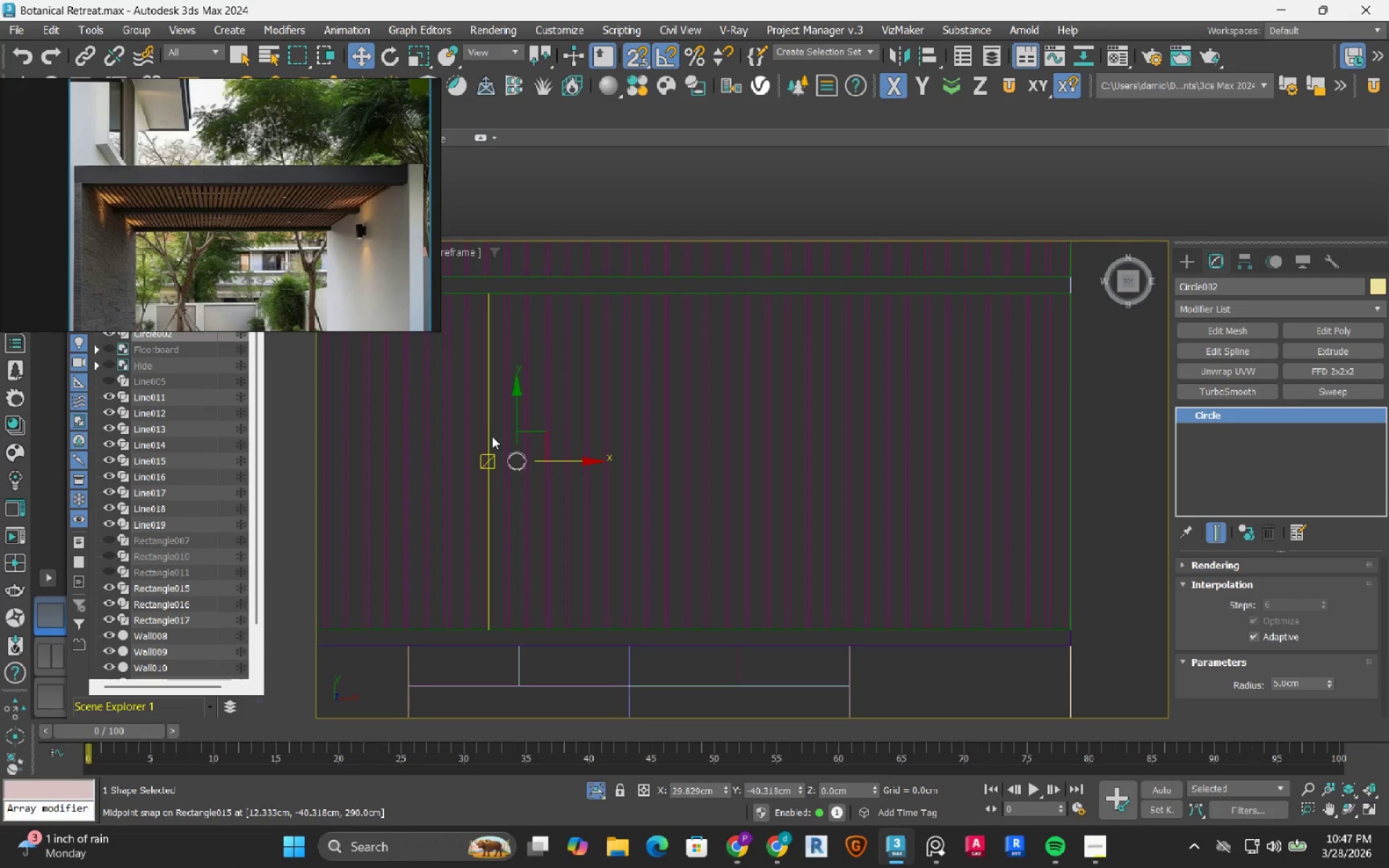 
wait(8.0)
 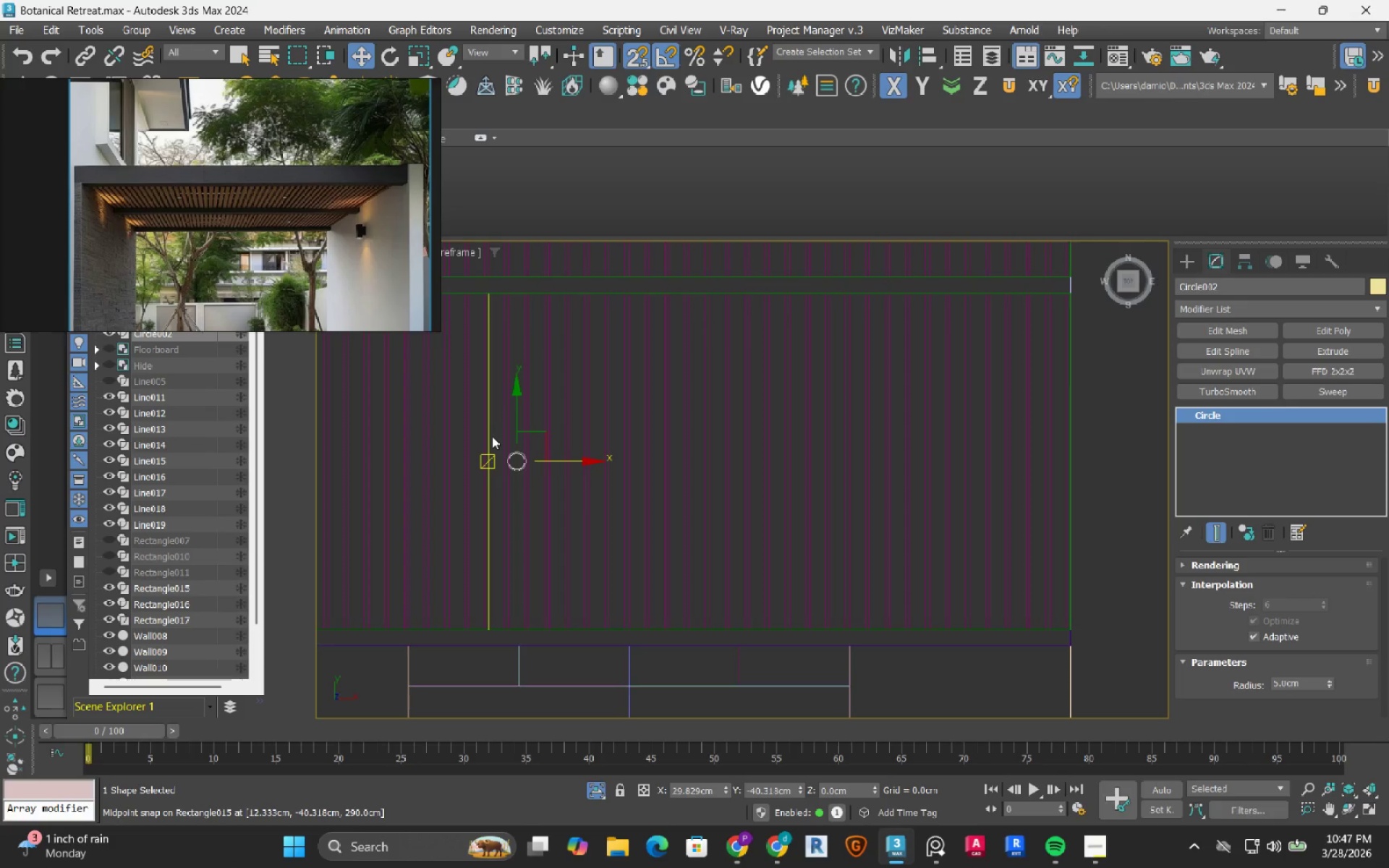 
left_click_drag(start_coordinate=[582, 492], to_coordinate=[769, 692])
 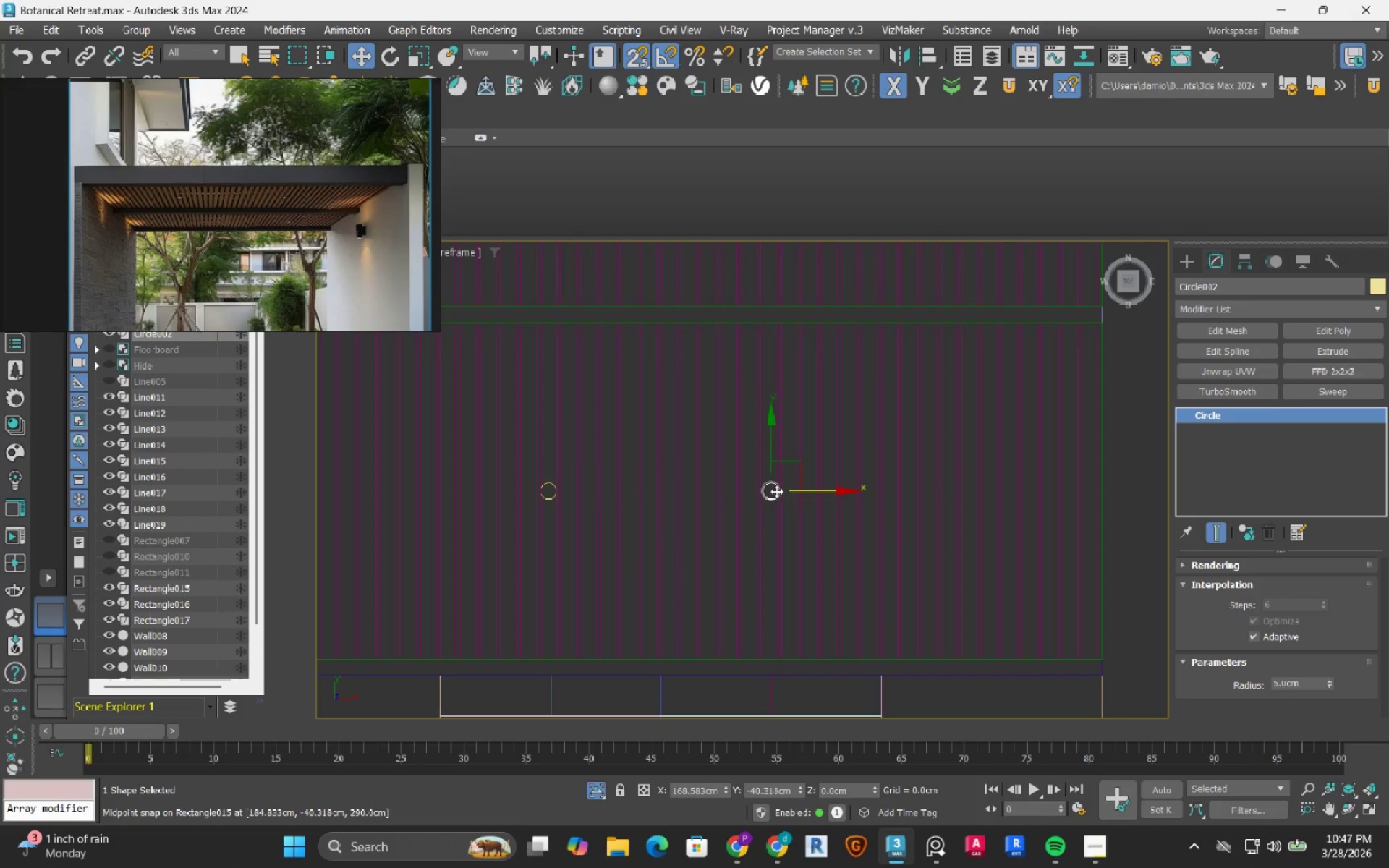 
scroll: coordinate [747, 469], scroll_direction: up, amount: 7.0
 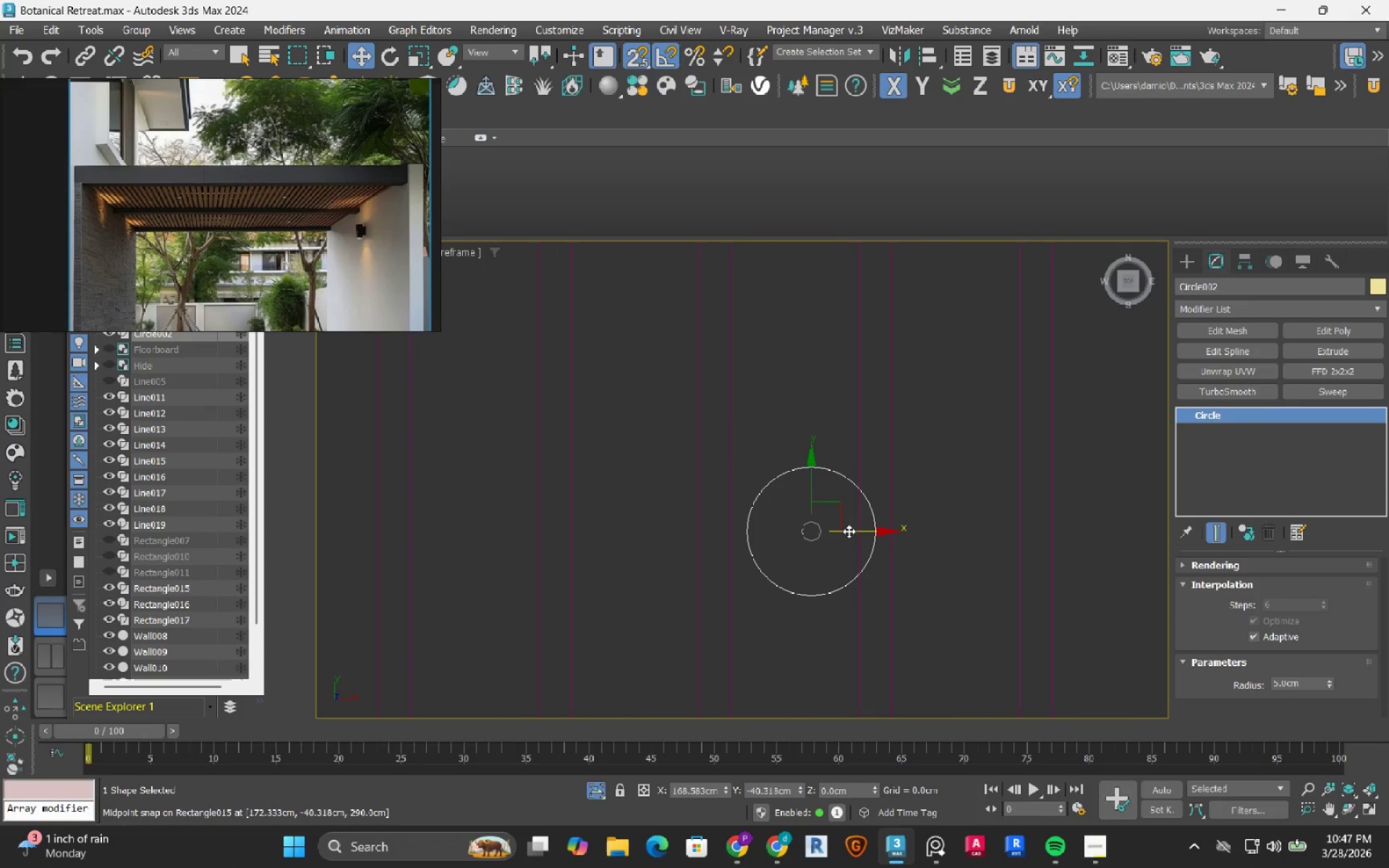 
left_click_drag(start_coordinate=[849, 531], to_coordinate=[809, 565])
 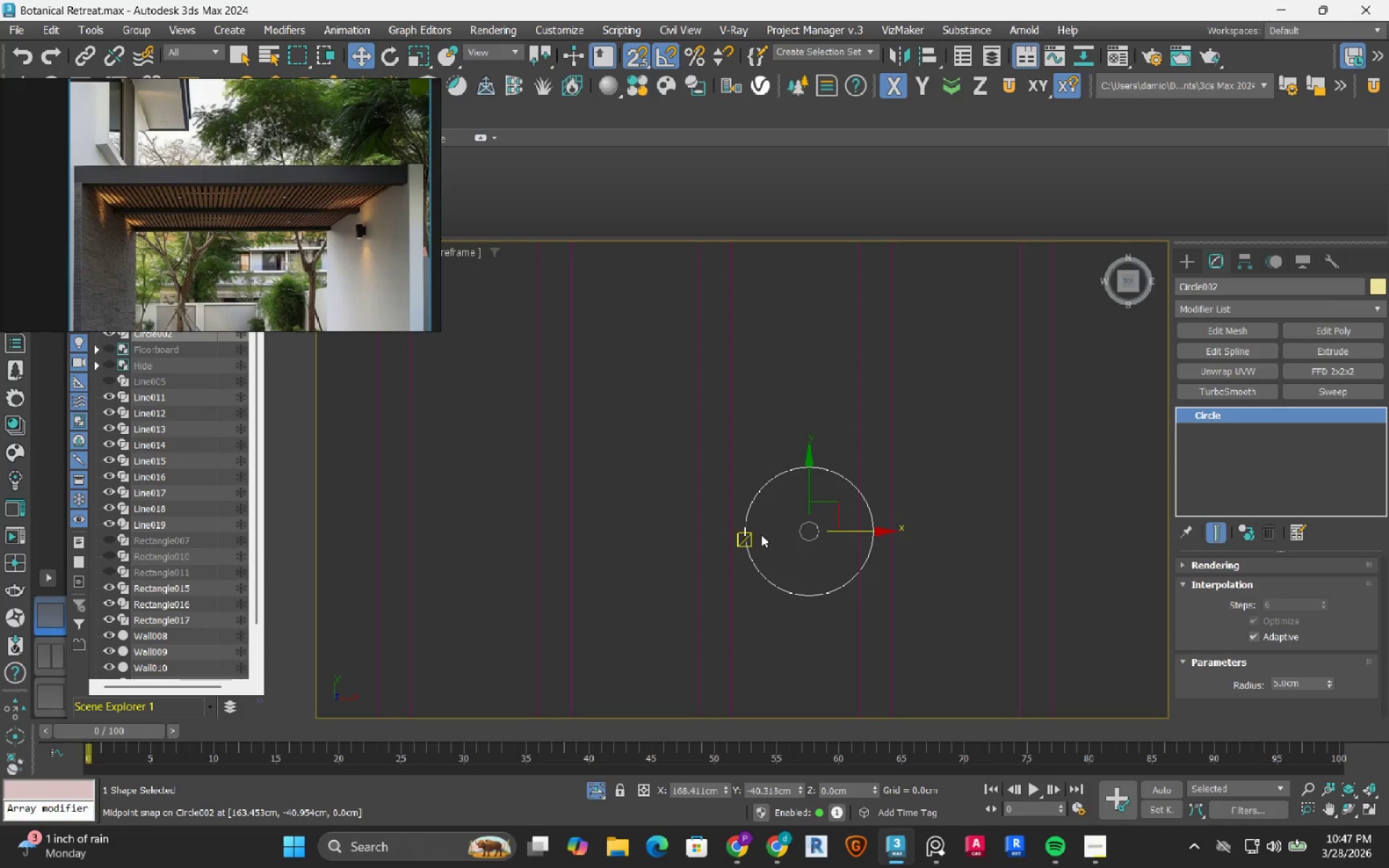 
key(S)
 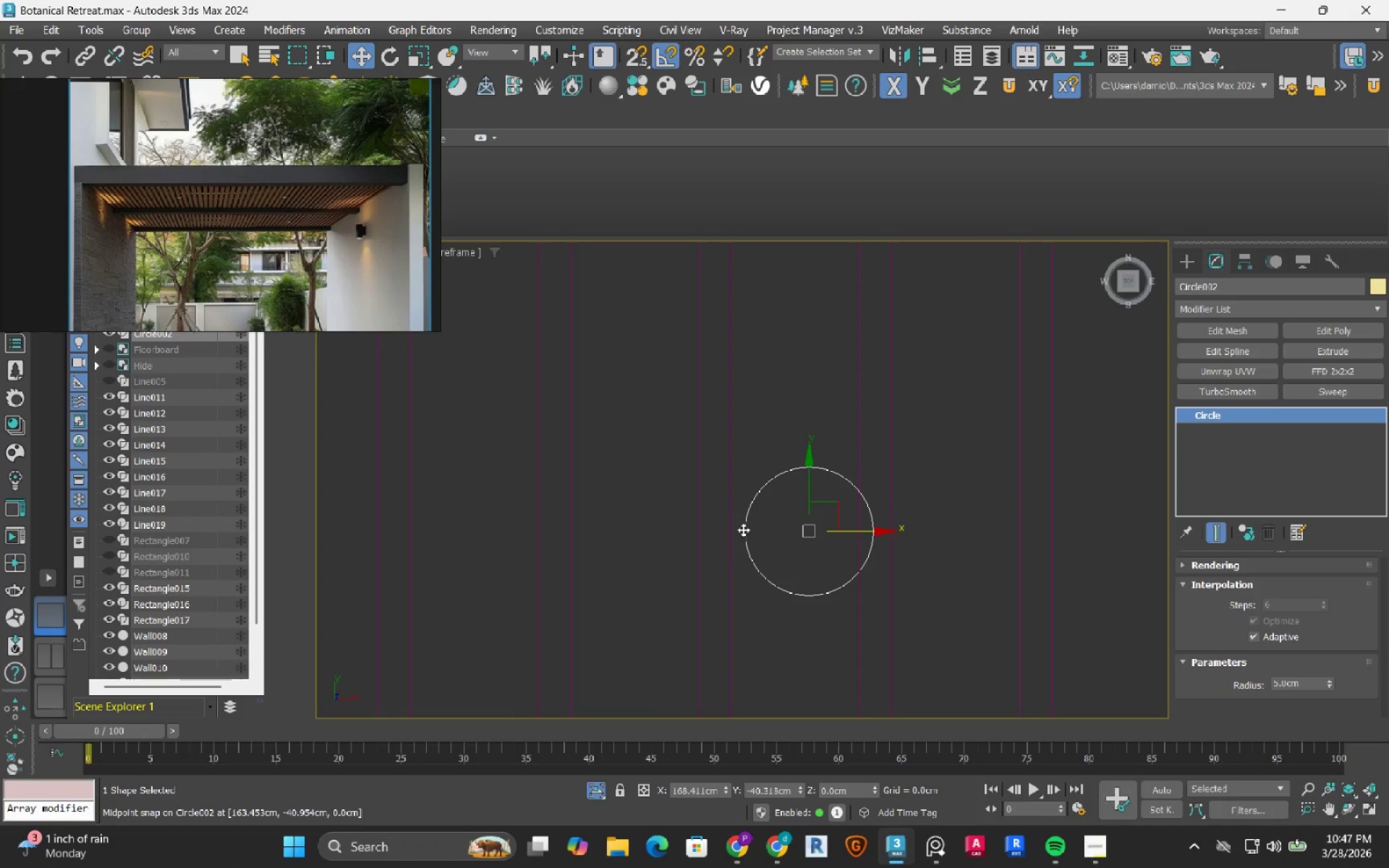 
scroll: coordinate [751, 531], scroll_direction: up, amount: 4.0
 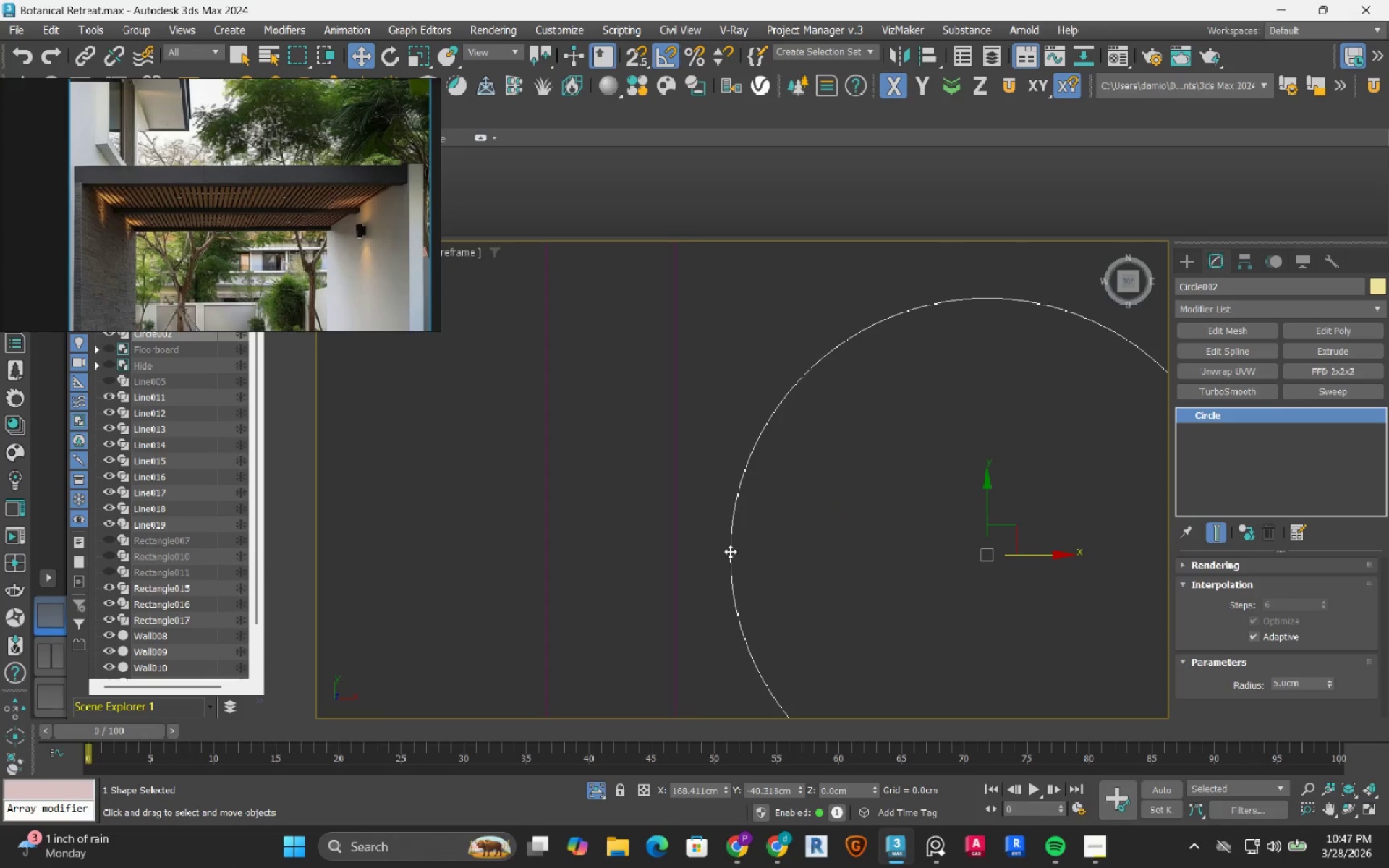 
left_click_drag(start_coordinate=[730, 551], to_coordinate=[675, 521])
 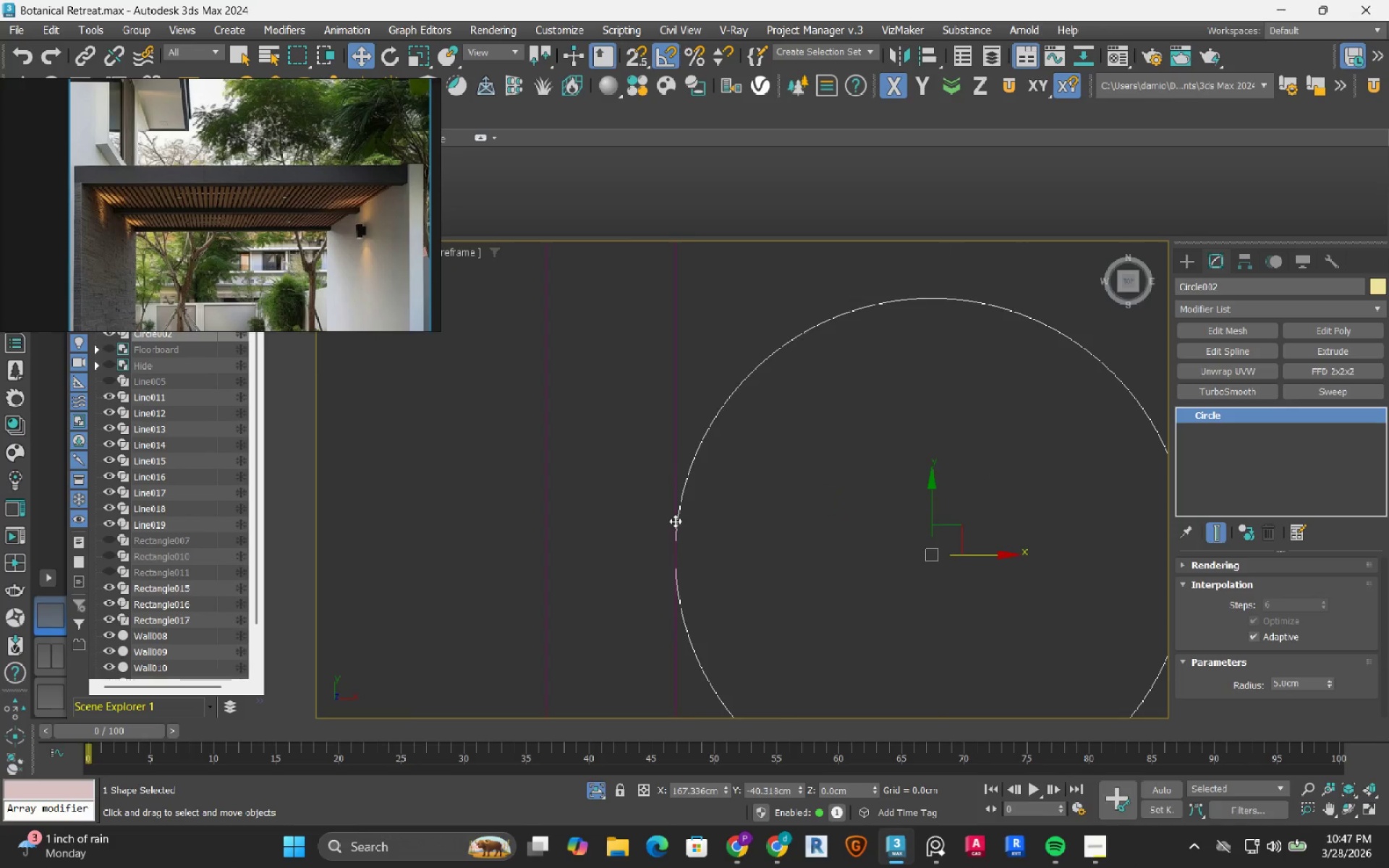 
scroll: coordinate [710, 550], scroll_direction: down, amount: 12.0
 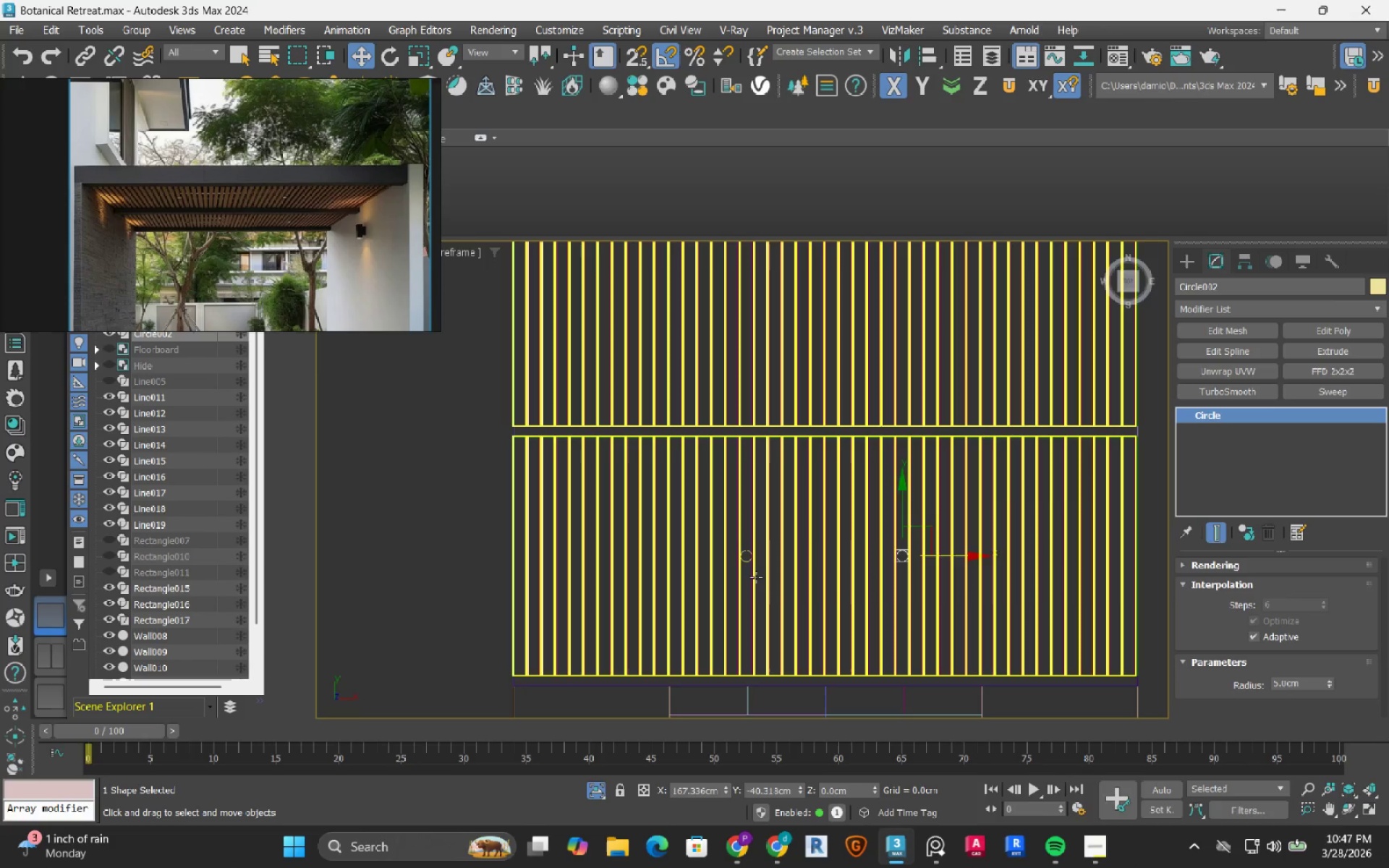 
scroll: coordinate [745, 558], scroll_direction: up, amount: 5.0
 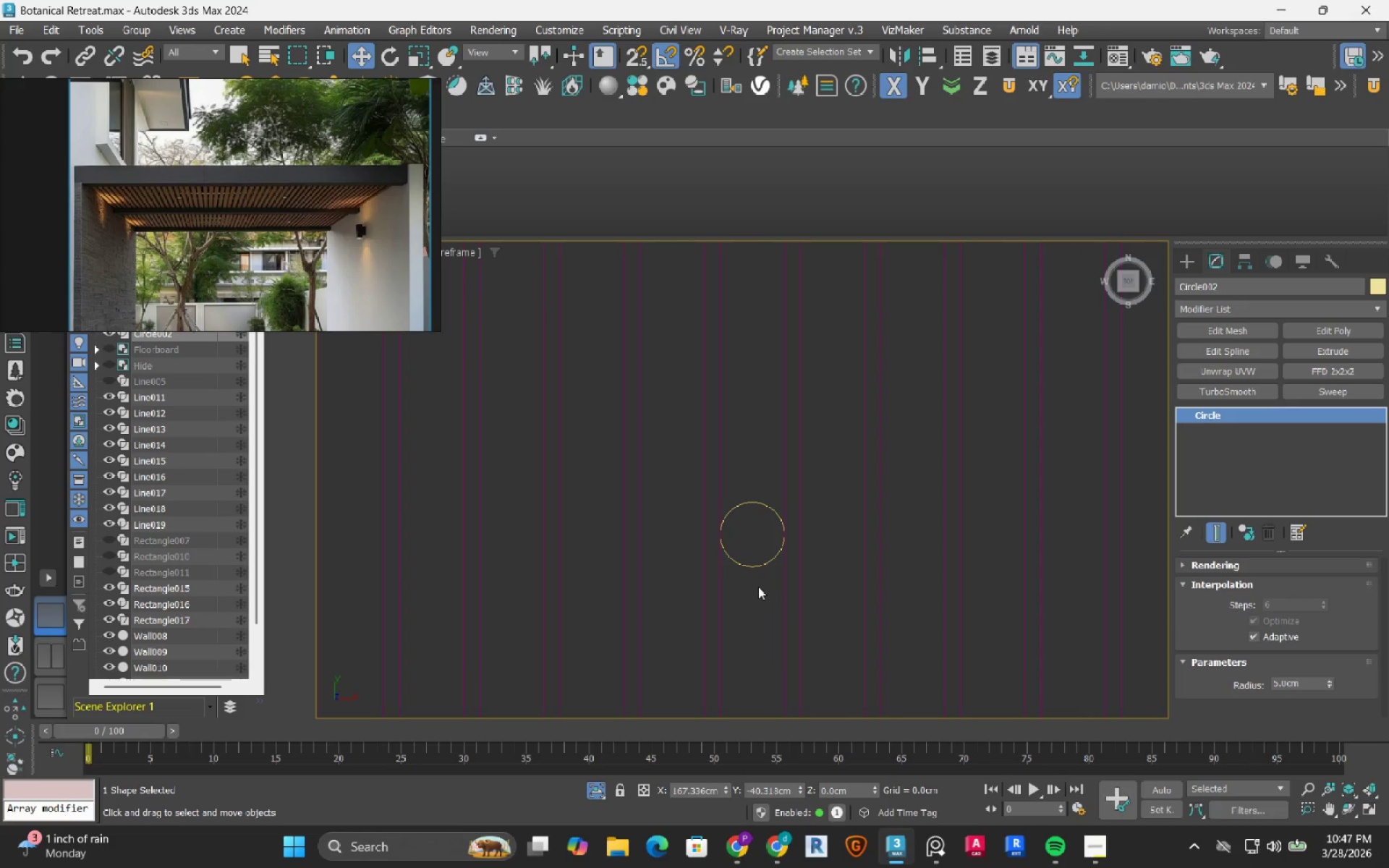 
hold_key(key=ControlLeft, duration=0.55)
left_click_drag(start_coordinate=[765, 601], to_coordinate=[707, 428])
 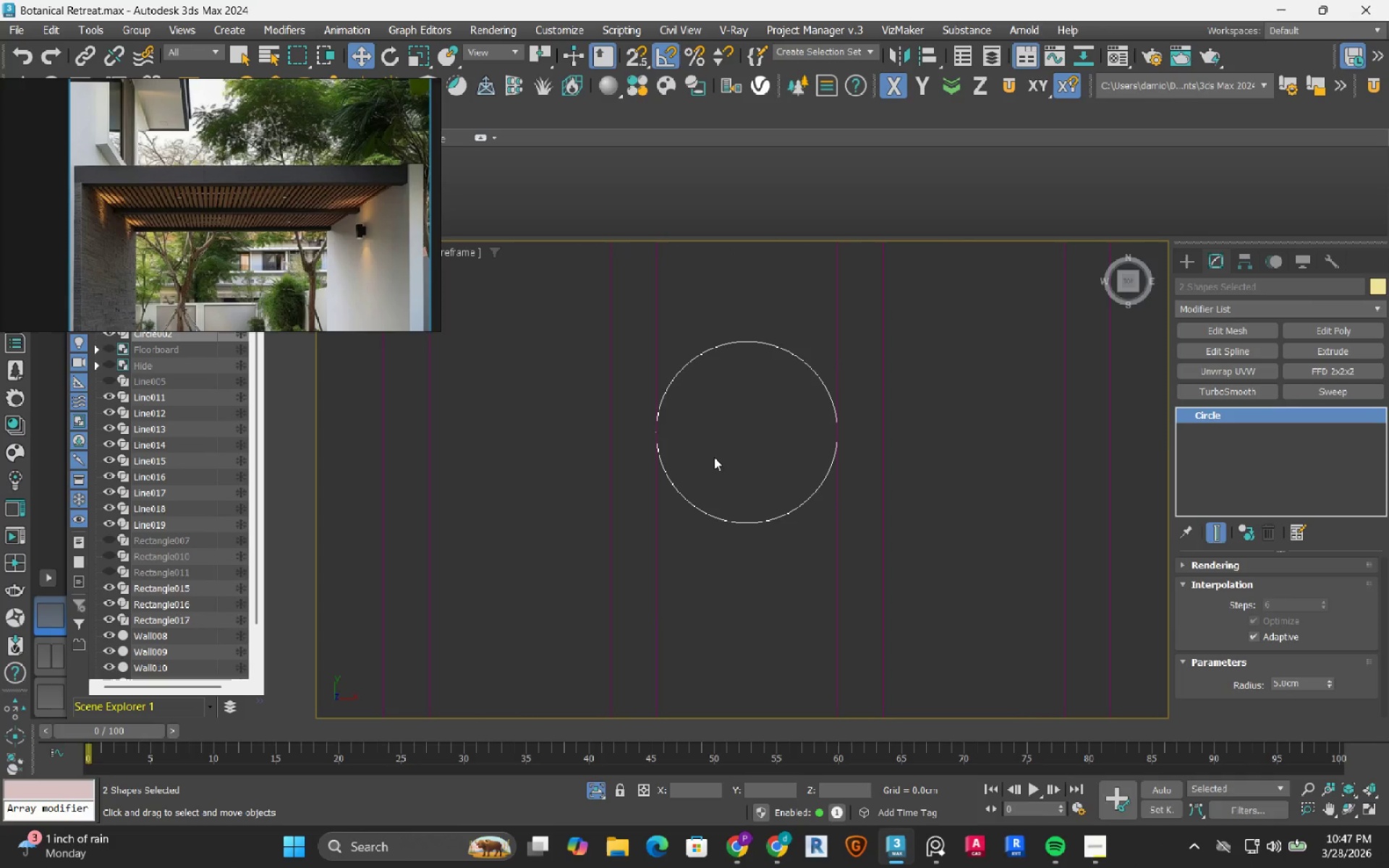 
scroll: coordinate [755, 590], scroll_direction: up, amount: 3.0
 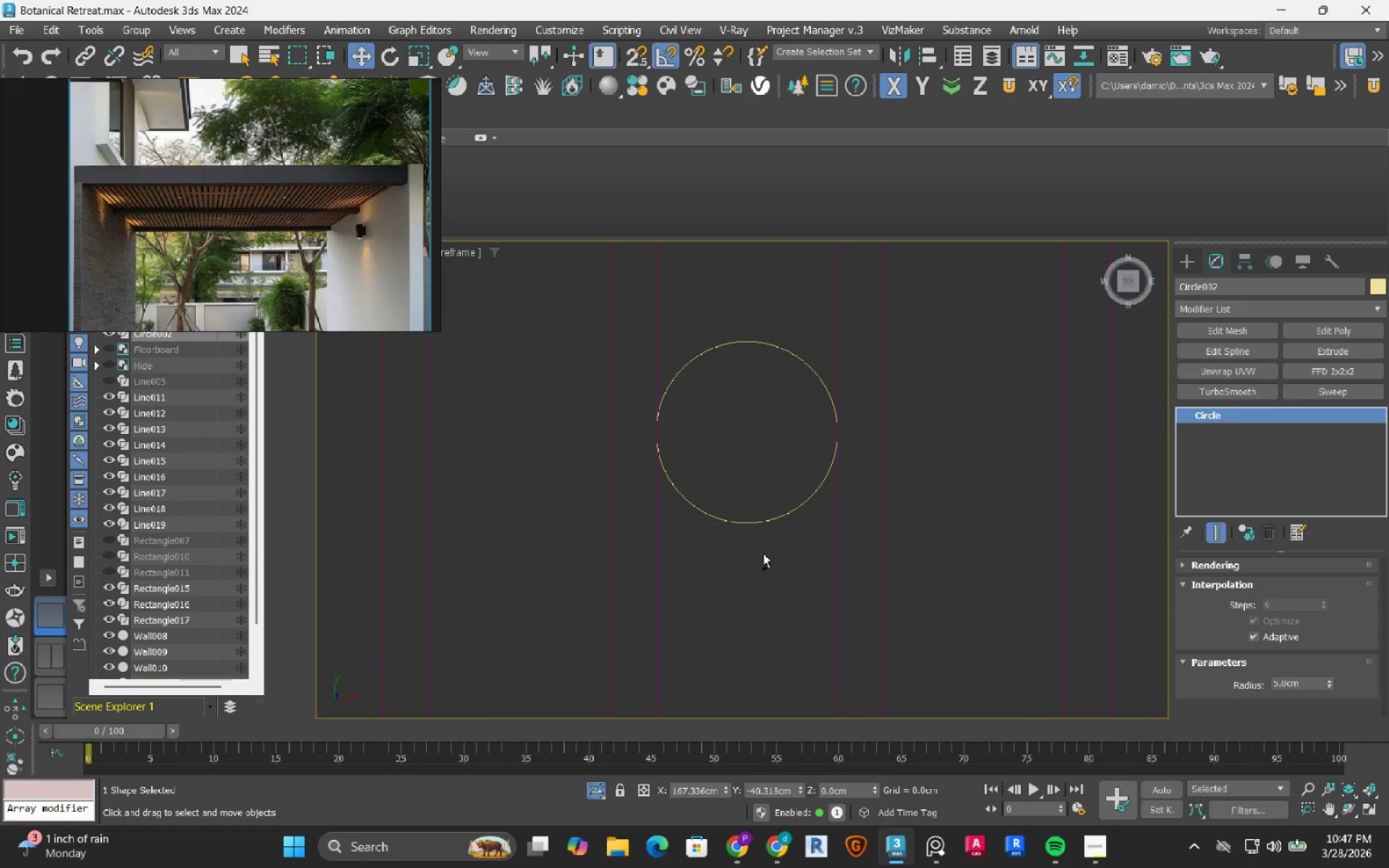 
scroll: coordinate [714, 460], scroll_direction: down, amount: 8.0
 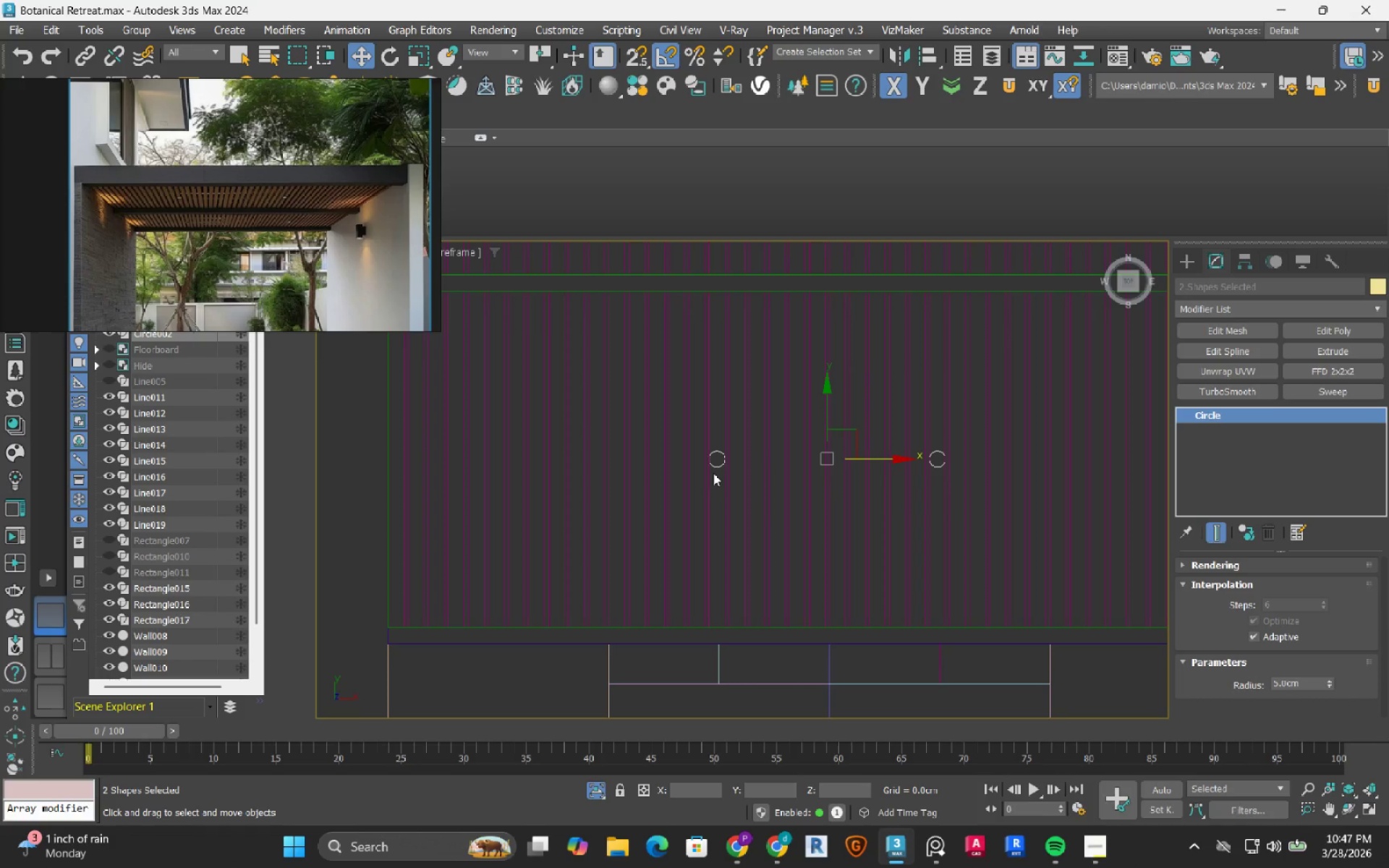 
left_click([719, 514])
 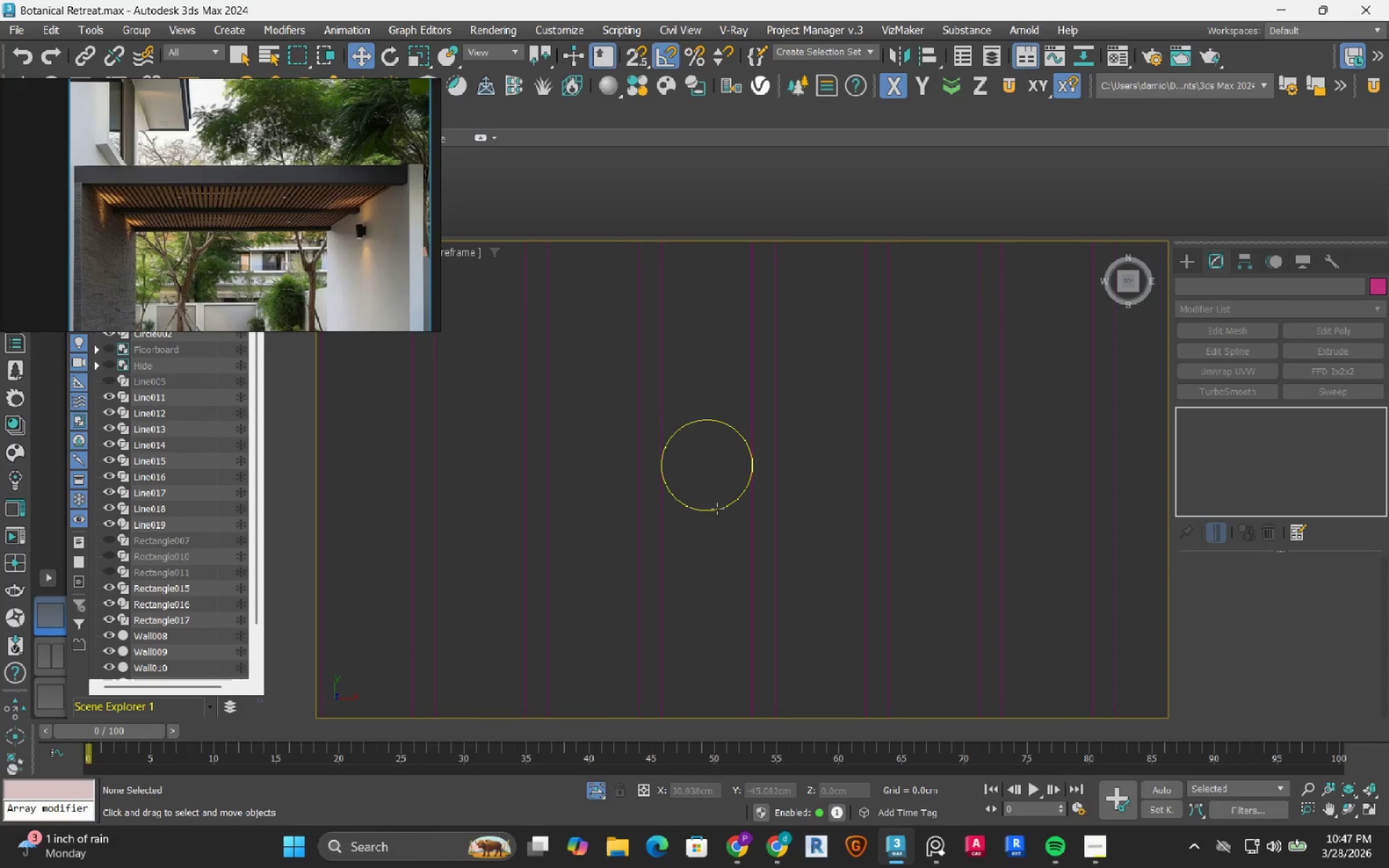 
scroll: coordinate [719, 458], scroll_direction: up, amount: 5.0
 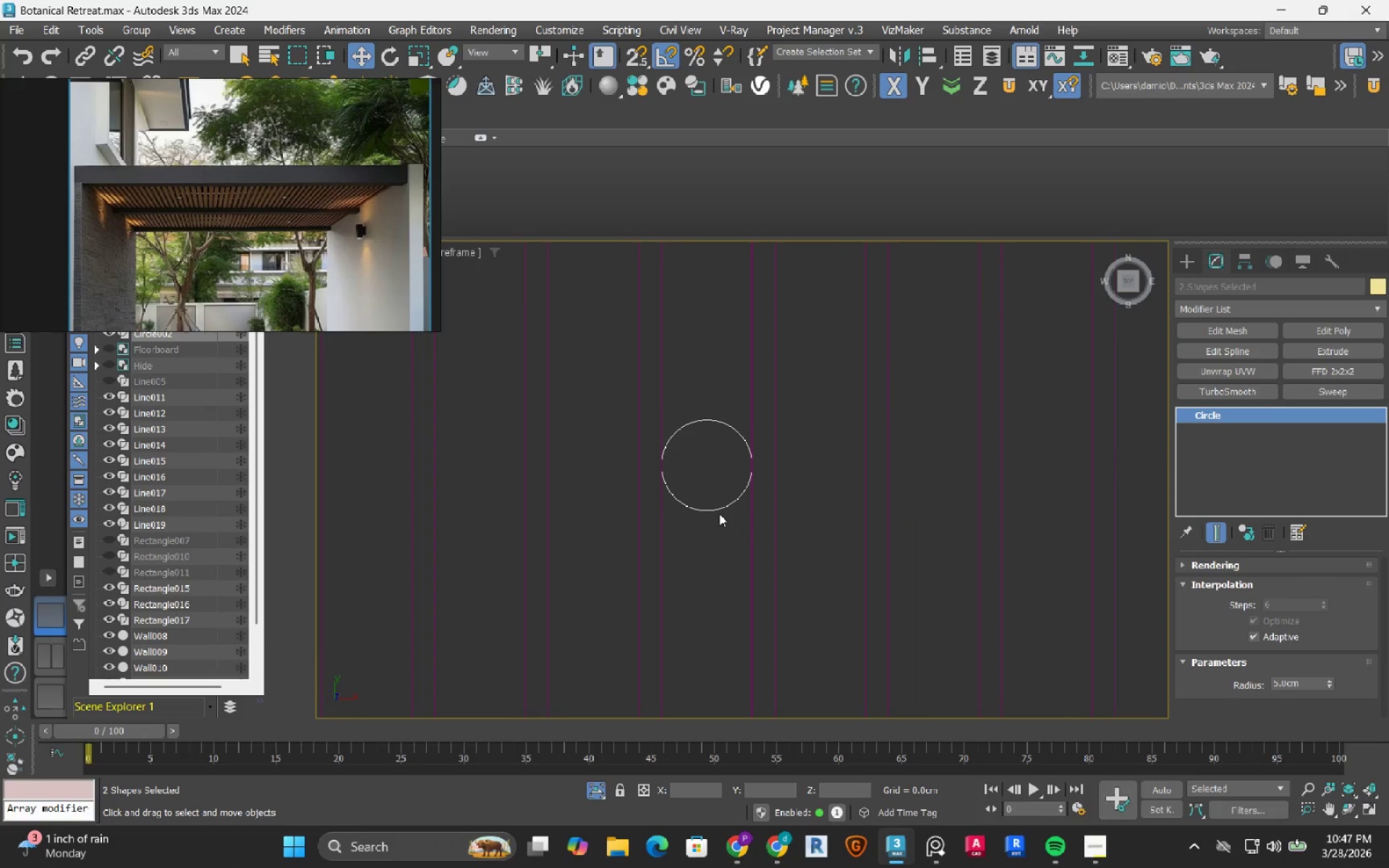 
left_click([717, 509])
 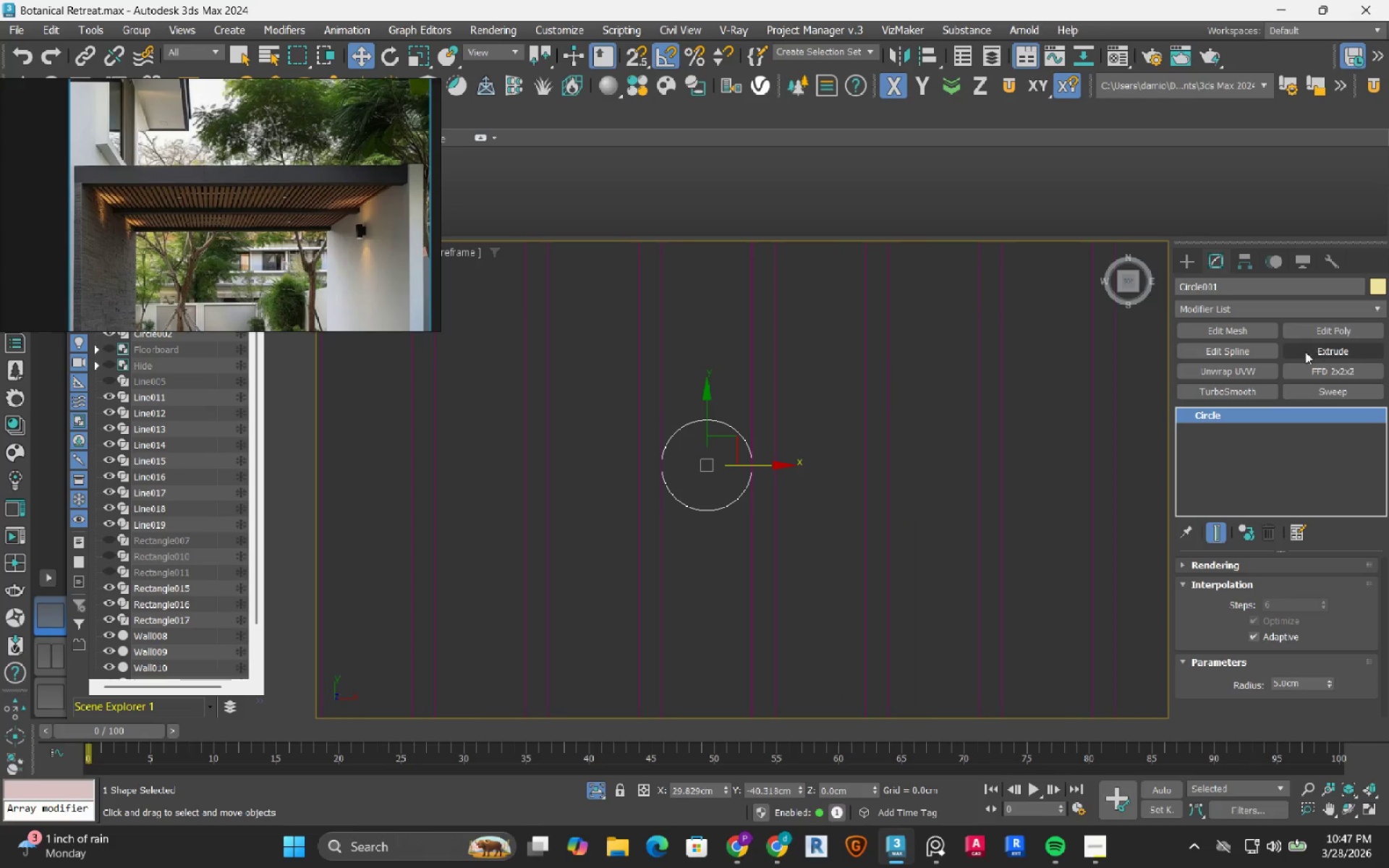 
left_click([1233, 348])
 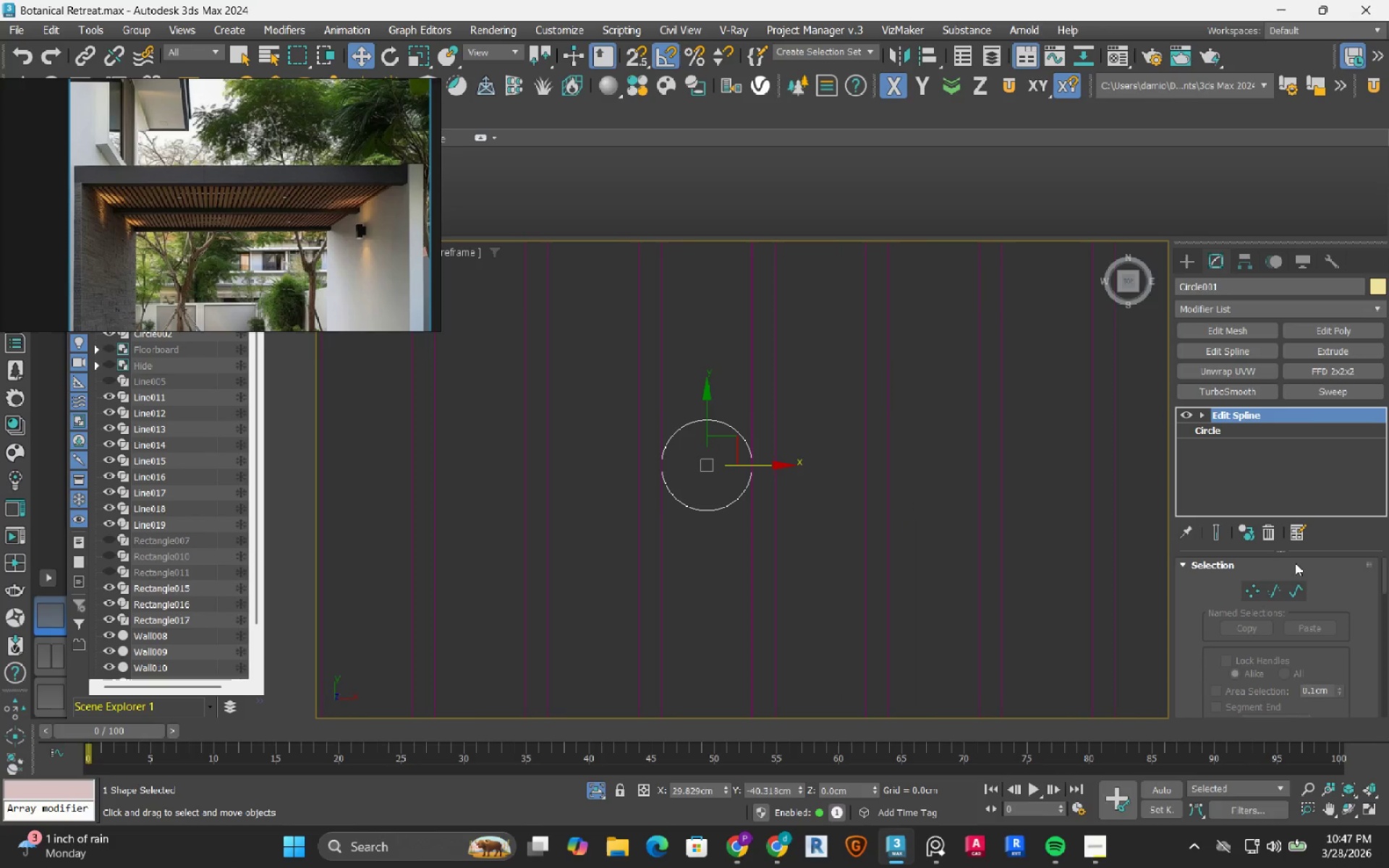 
left_click([1294, 596])
 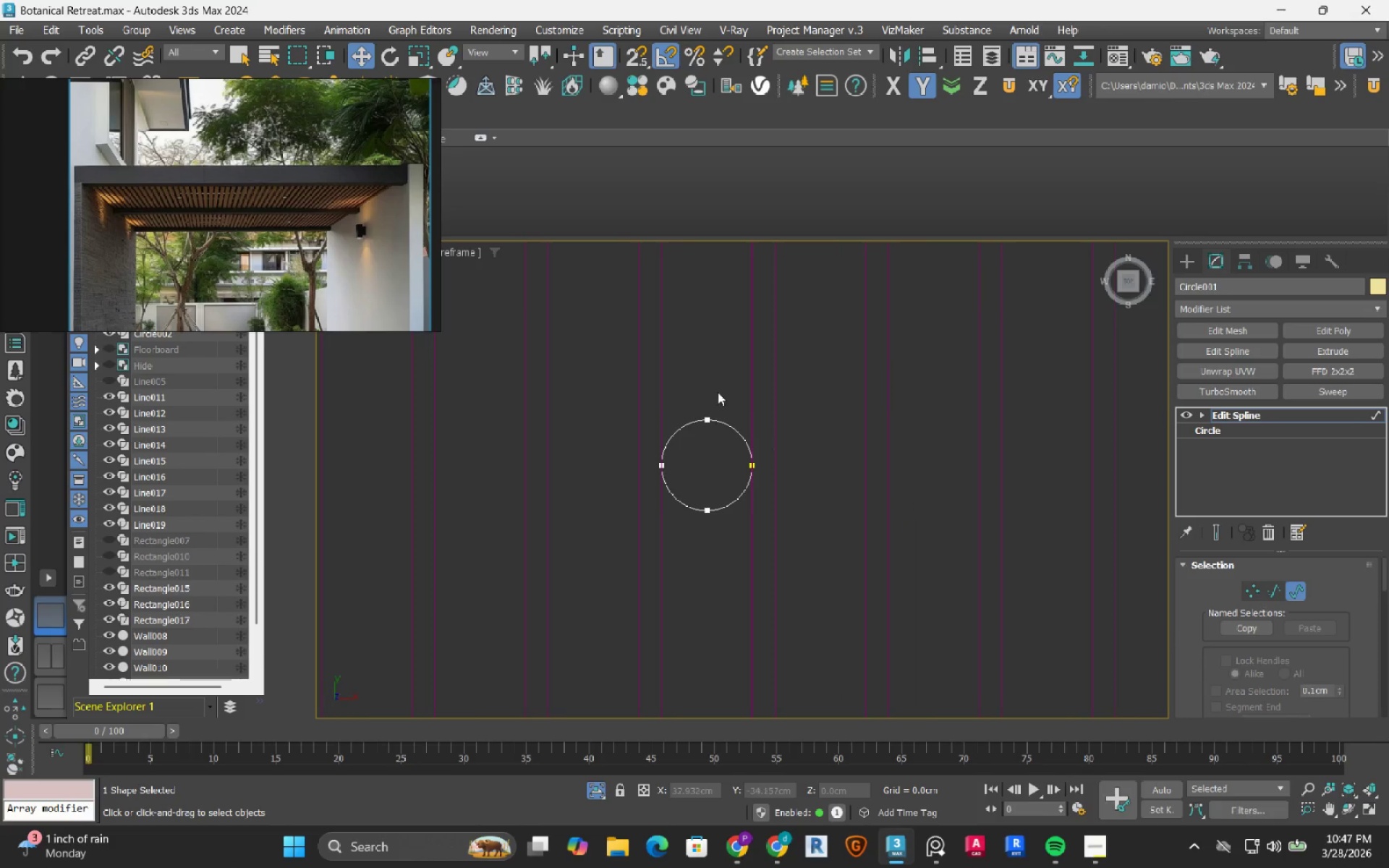 
left_click_drag(start_coordinate=[621, 325], to_coordinate=[888, 626])
 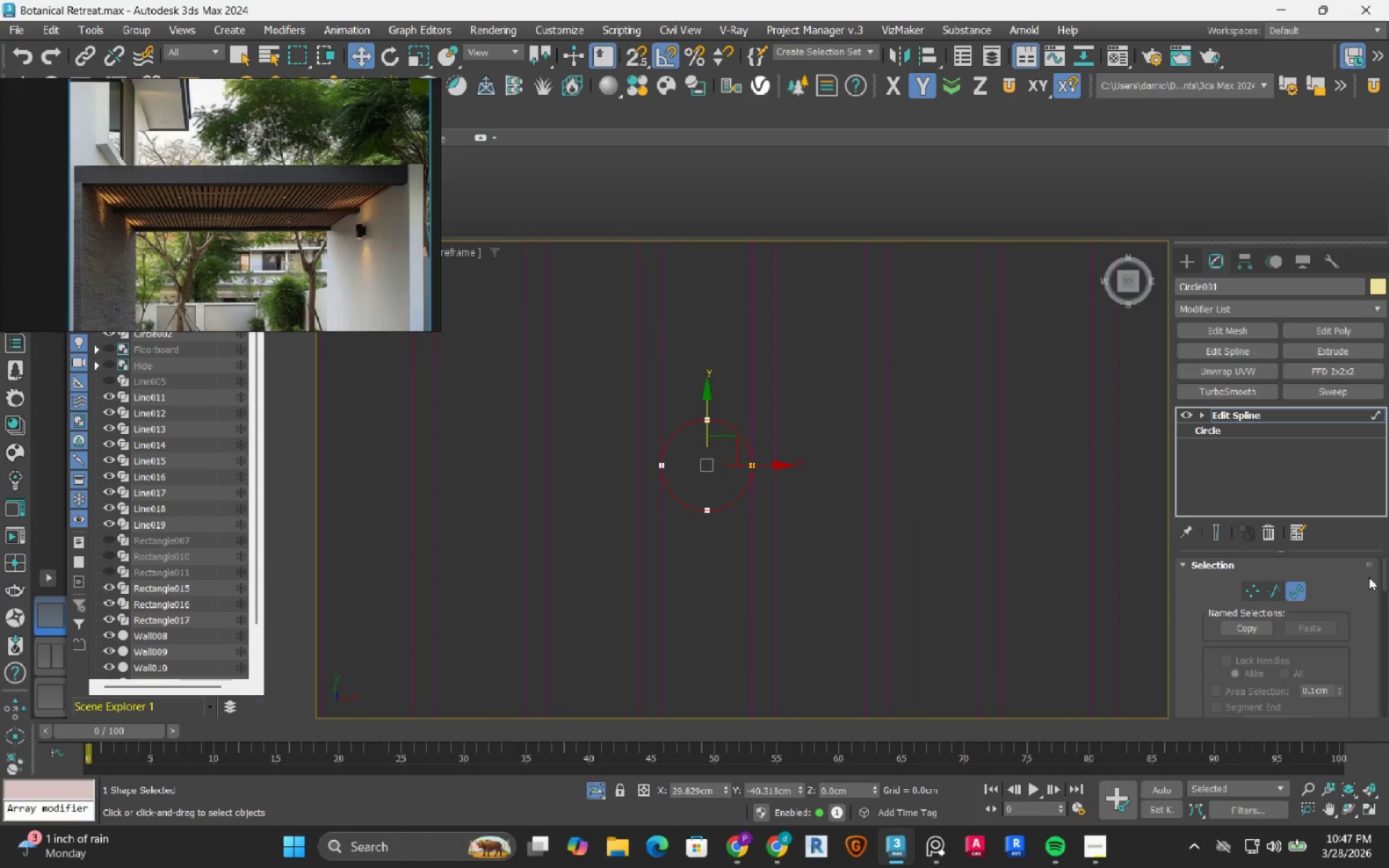 
left_click_drag(start_coordinate=[1383, 571], to_coordinate=[1375, 661])
 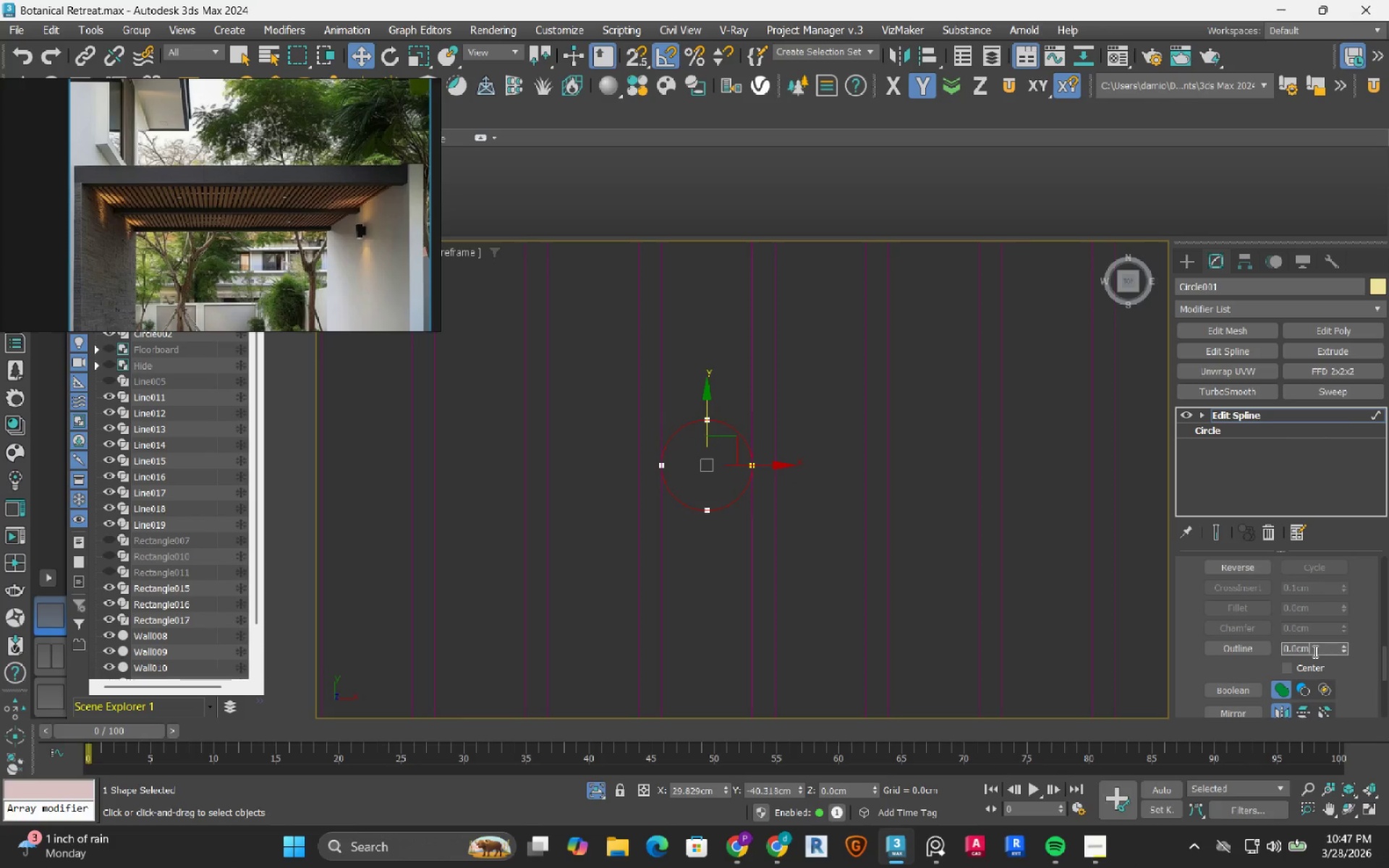 
double_click([1314, 651])
 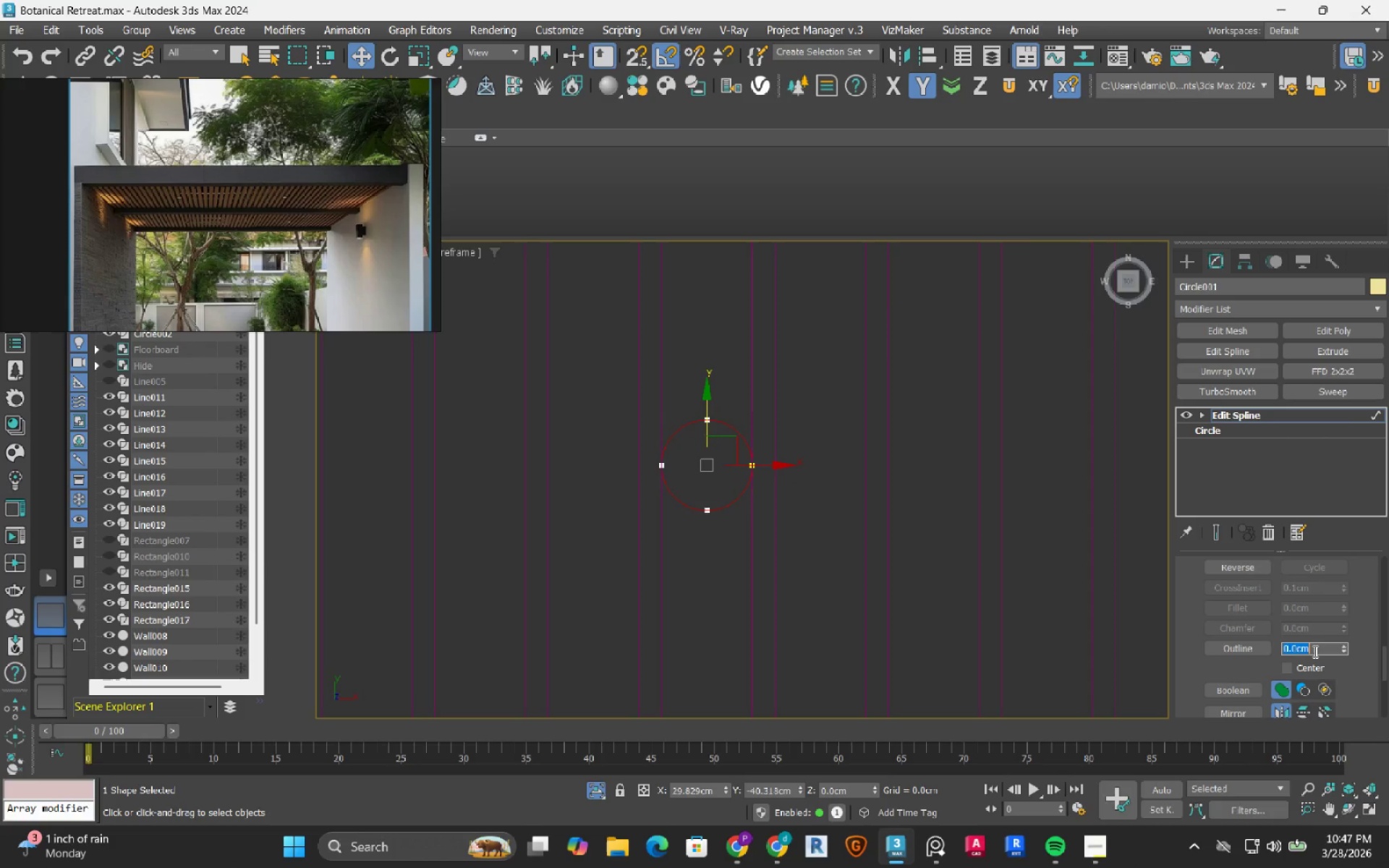 
key(Numpad1)
 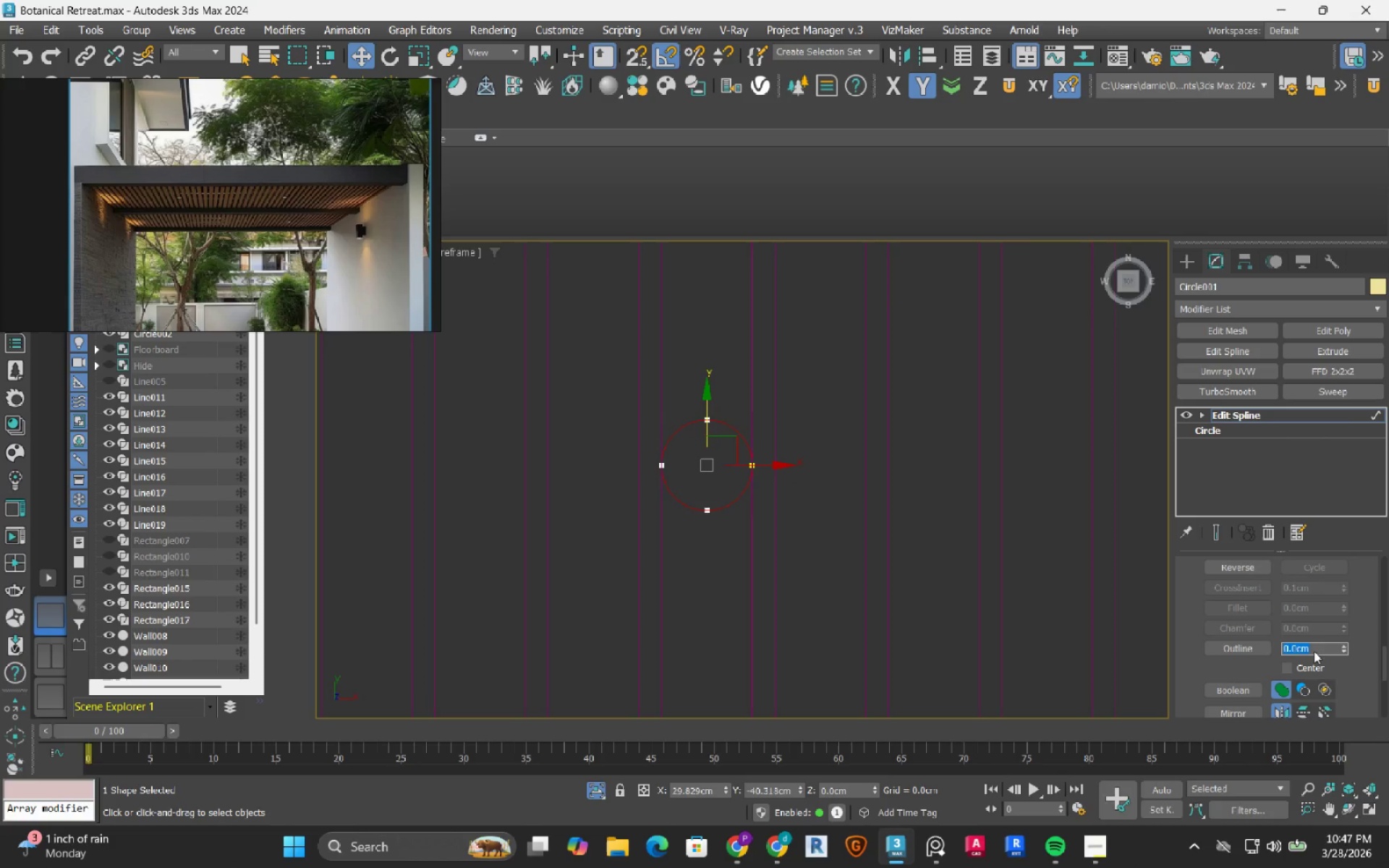 
key(NumpadEnter)
 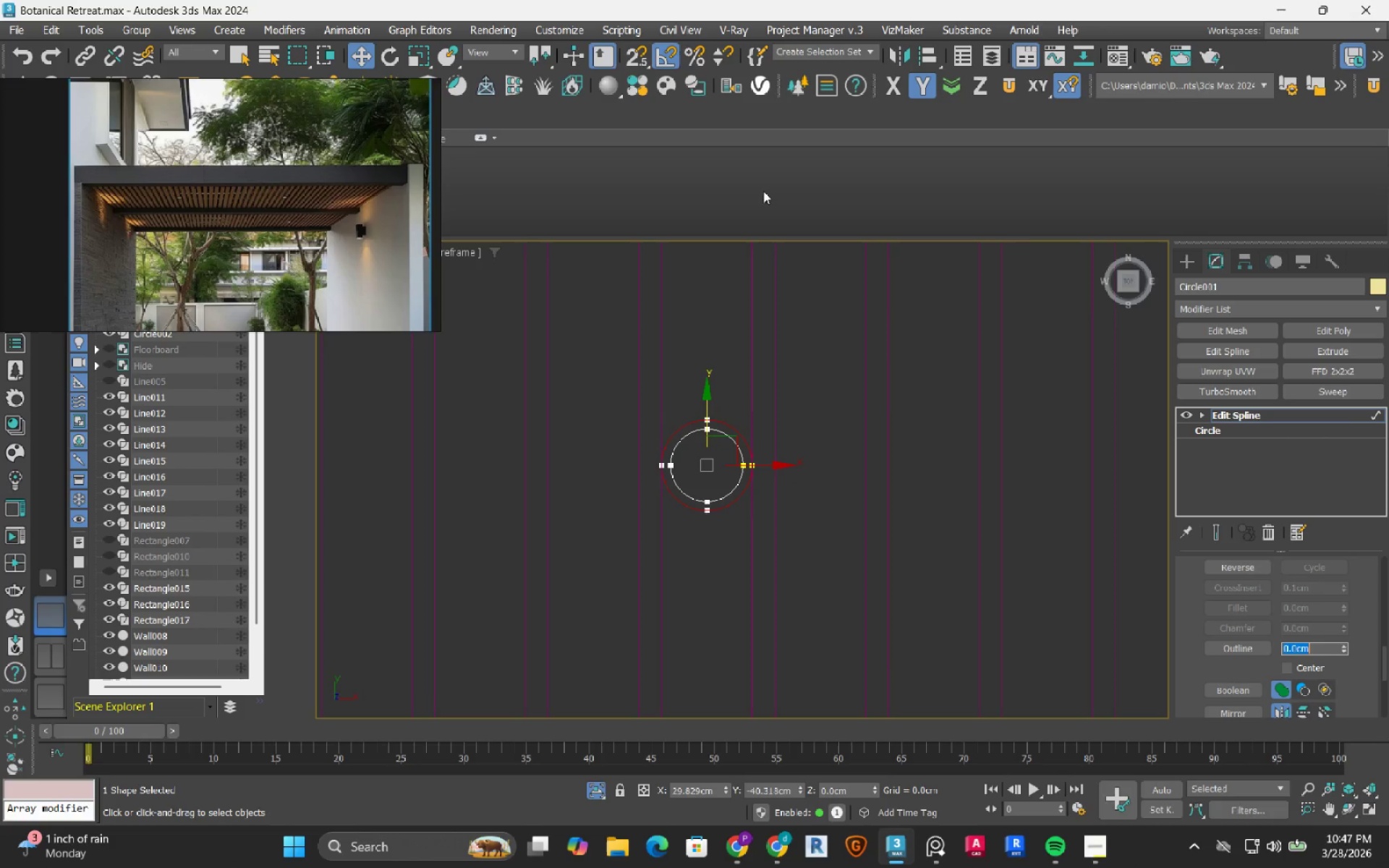 
left_click([31, 51])
 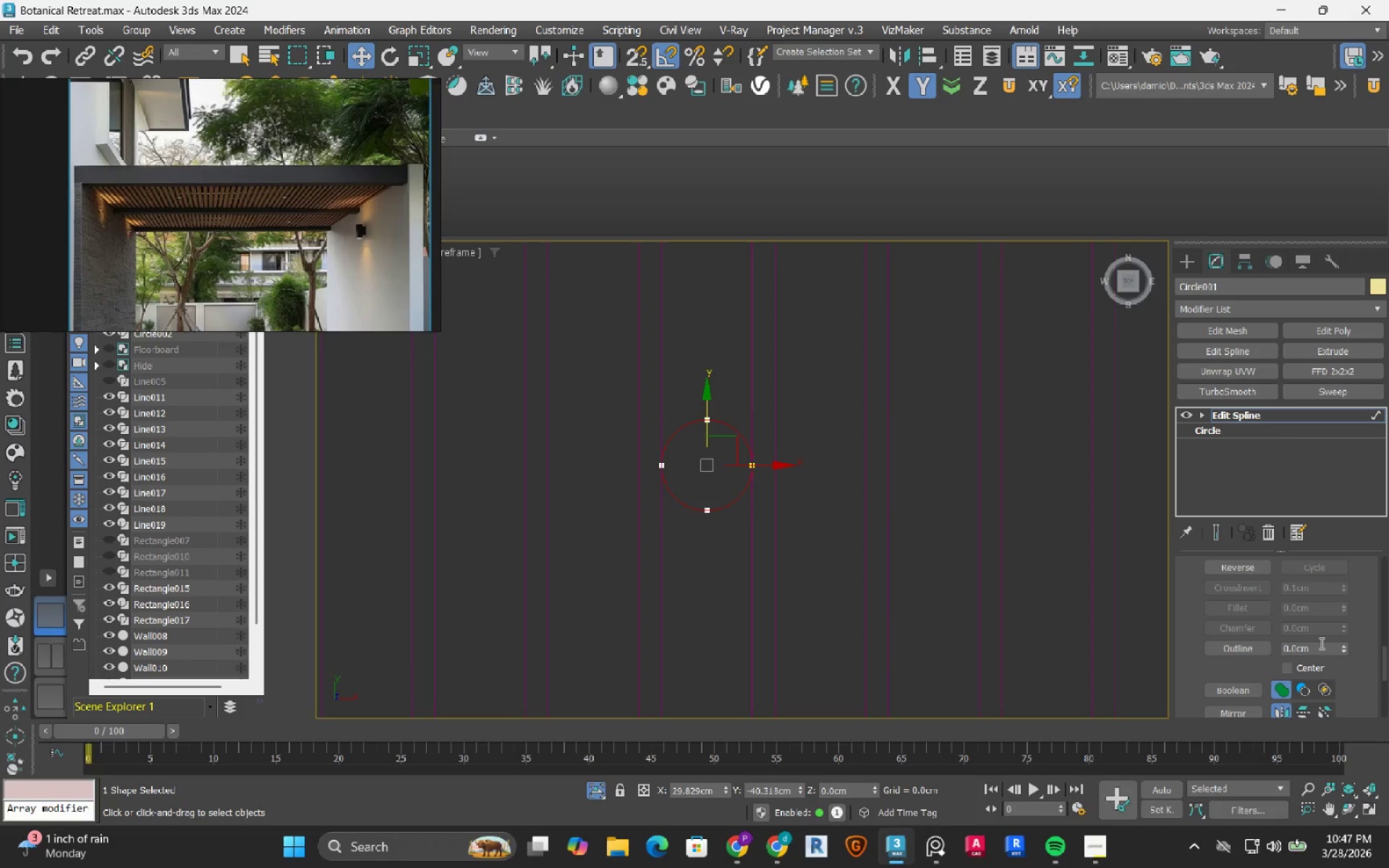 
double_click([1317, 647])
 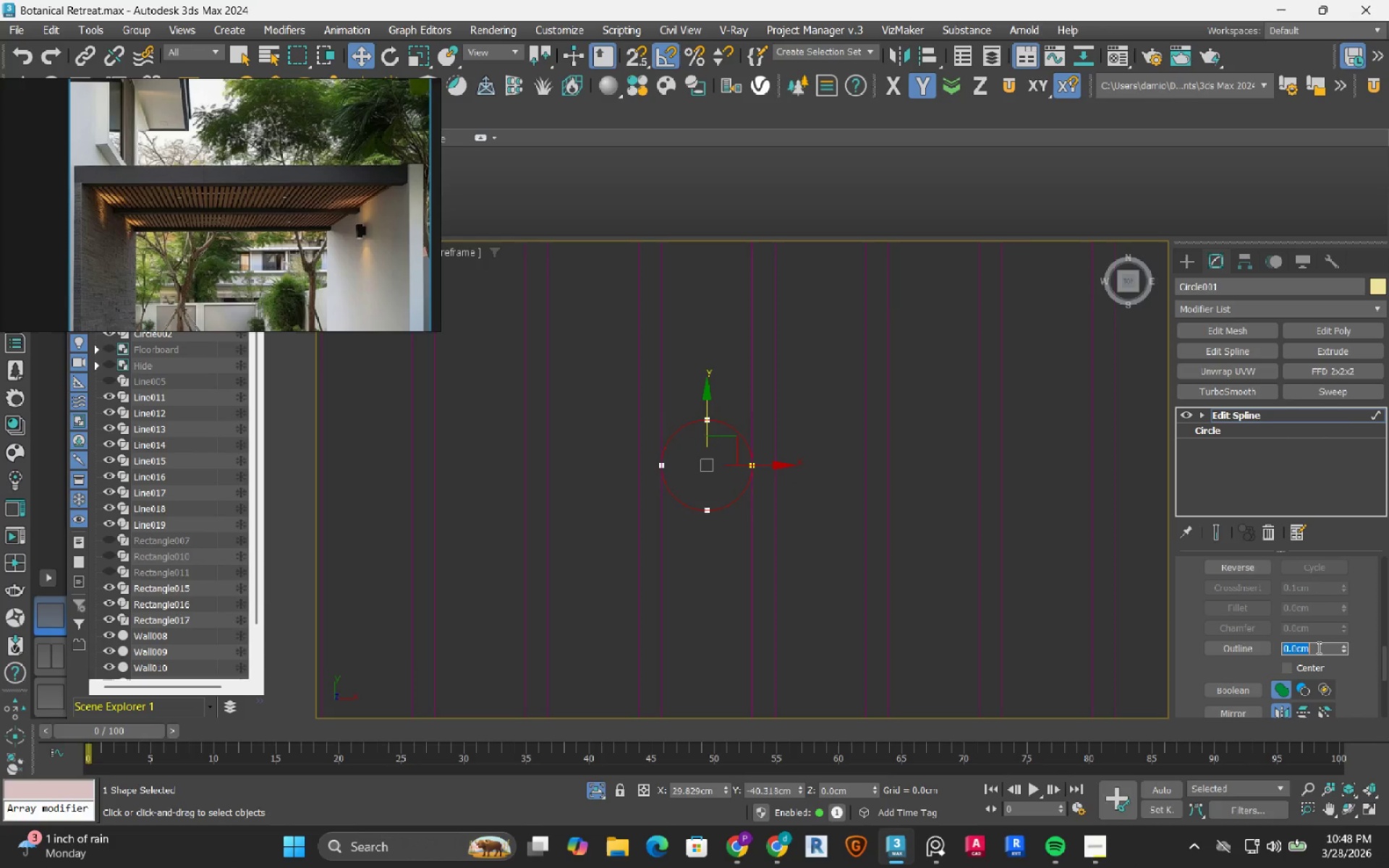 
key(NumpadDecimal)
 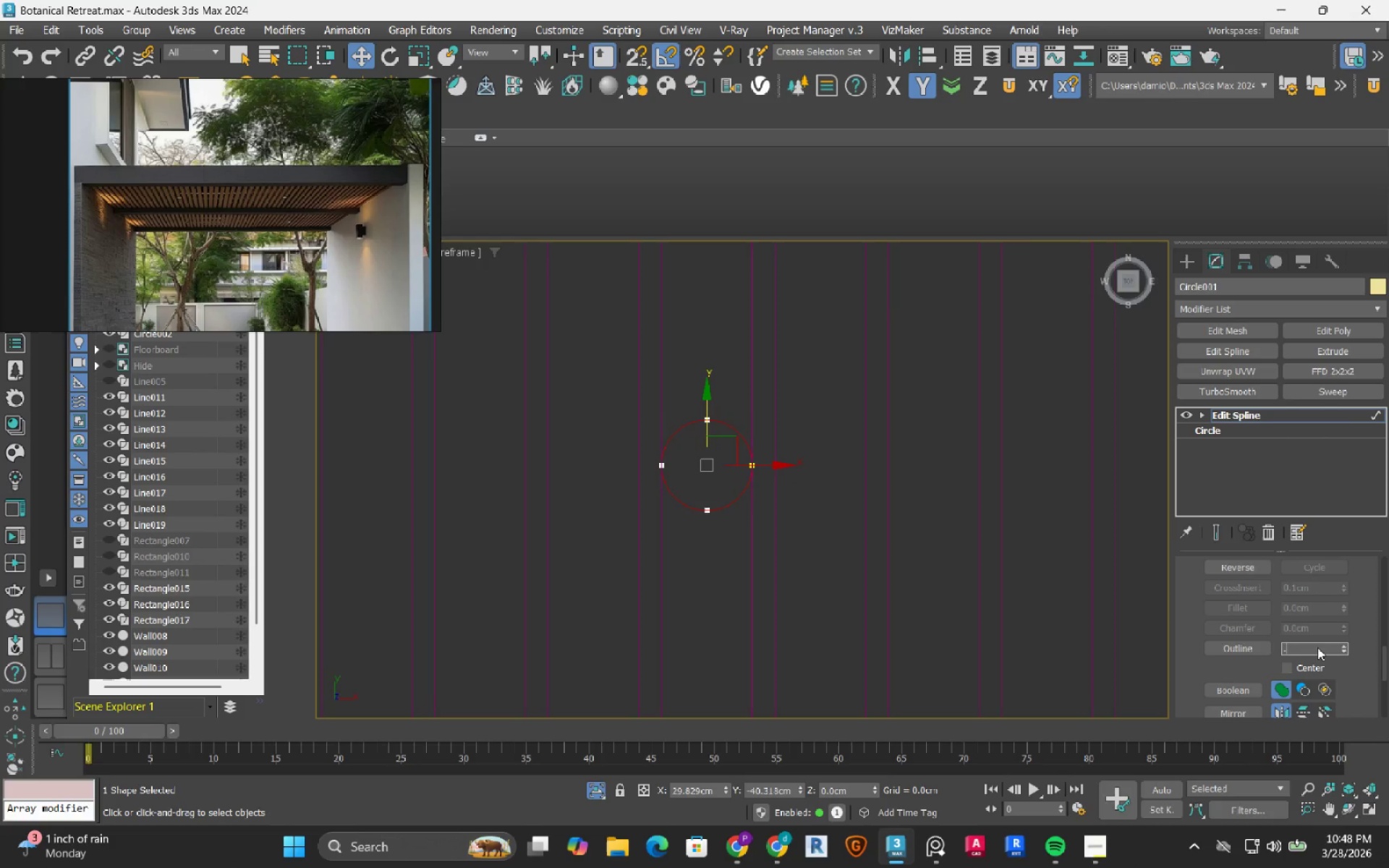 
key(Numpad5)
 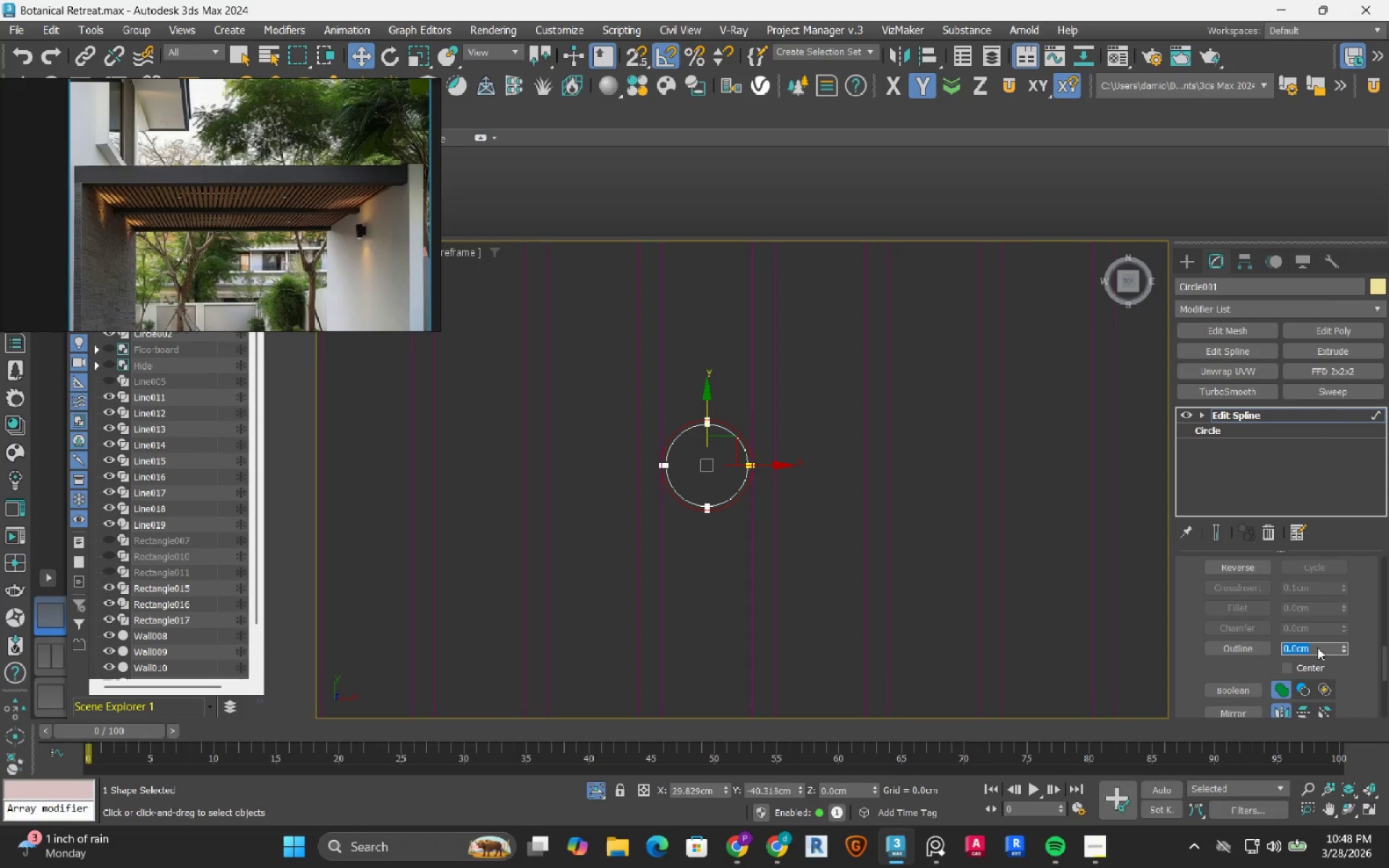 
key(NumpadEnter)
 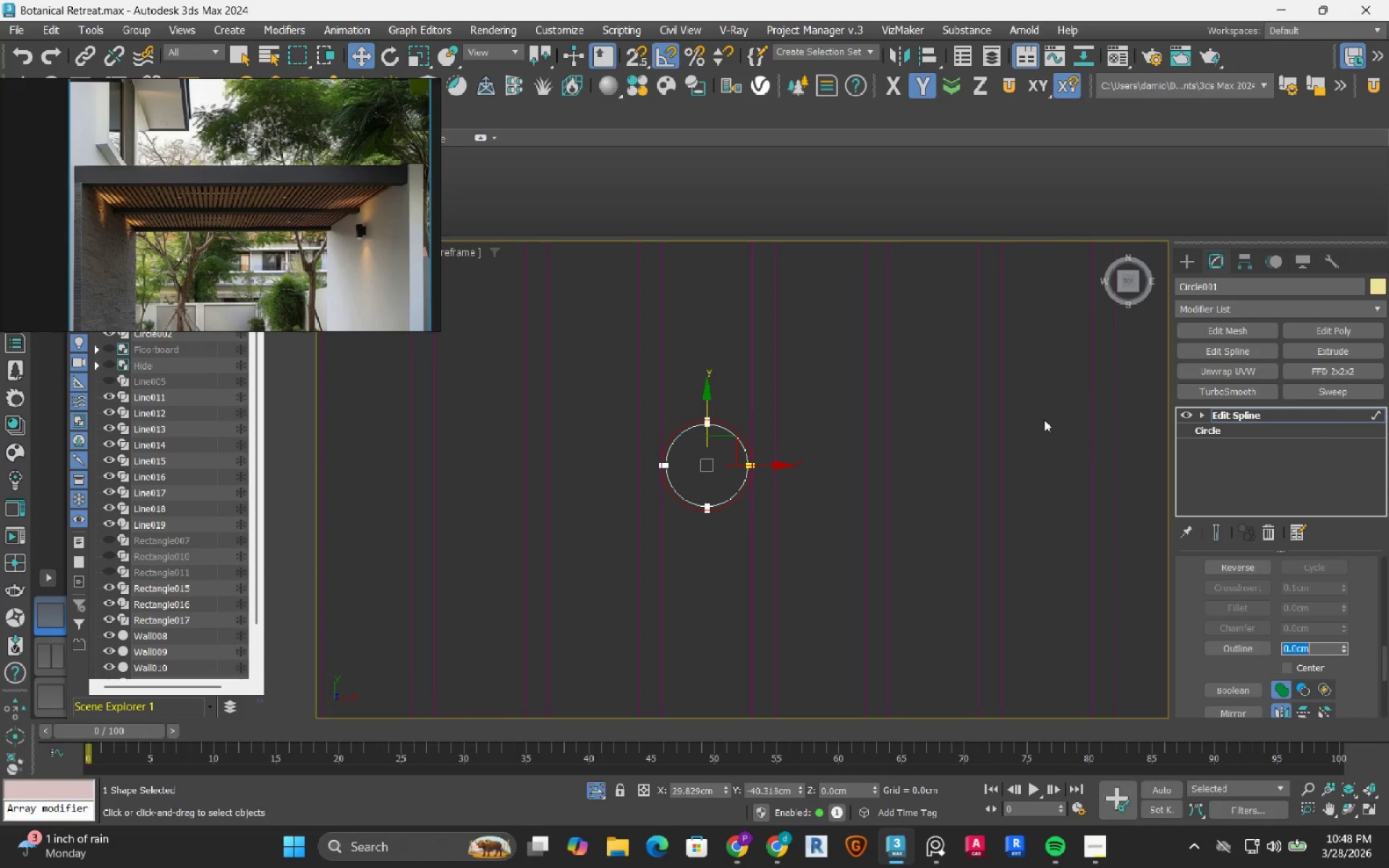 
scroll: coordinate [712, 441], scroll_direction: up, amount: 5.0
 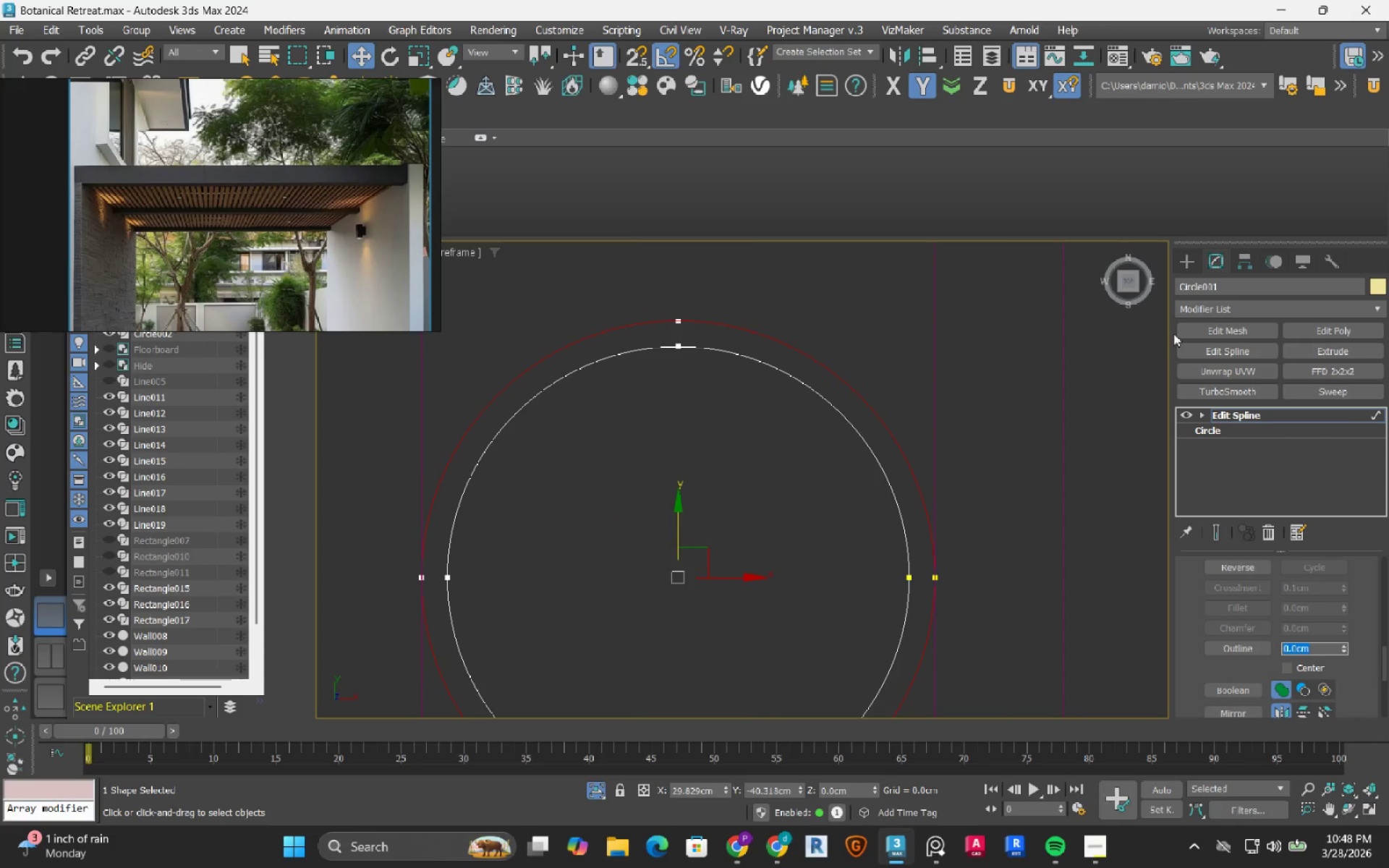 
scroll: coordinate [655, 373], scroll_direction: down, amount: 2.0
 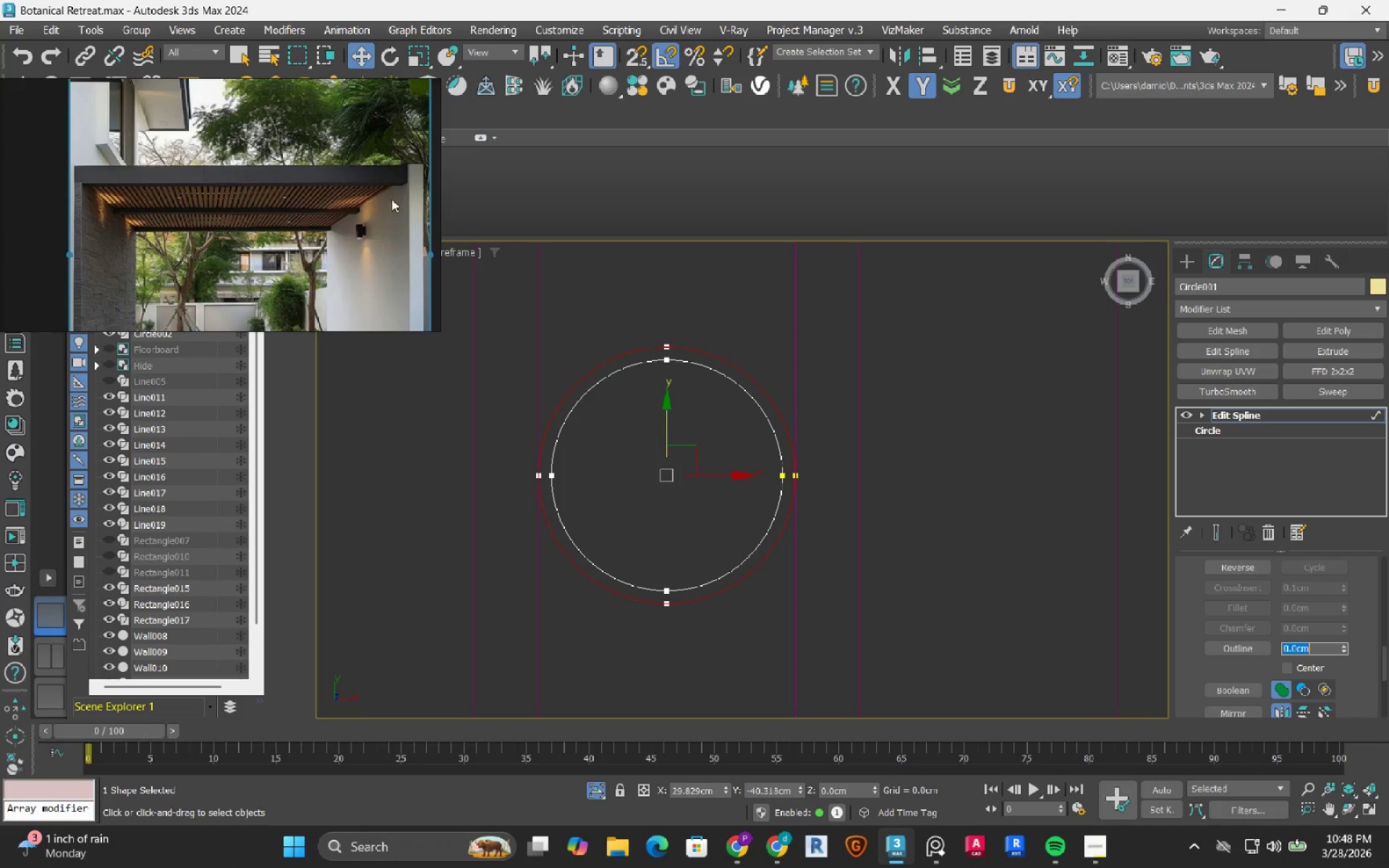 
left_click_drag(start_coordinate=[30, 56], to_coordinate=[28, 50])
 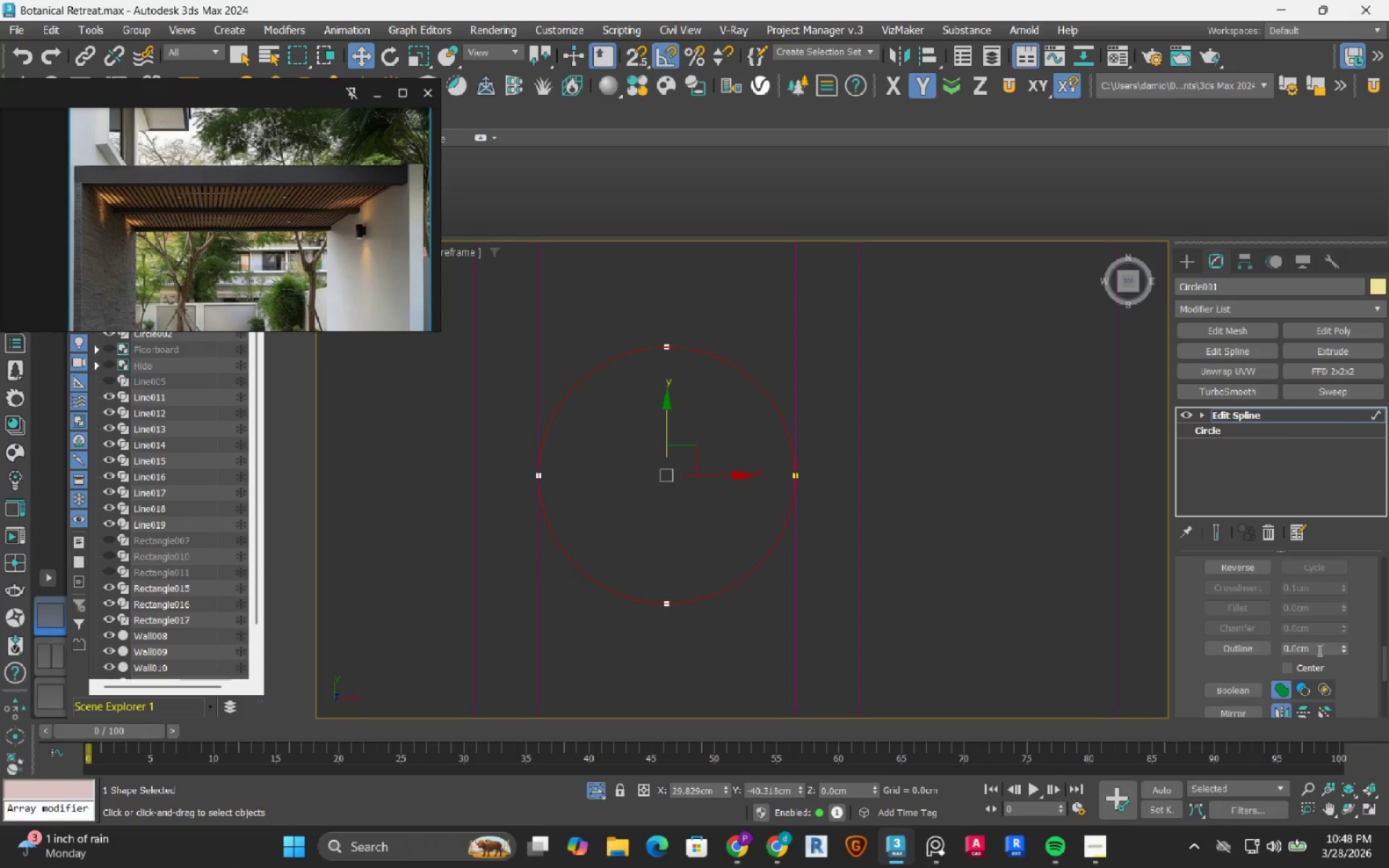 
double_click([1318, 649])
 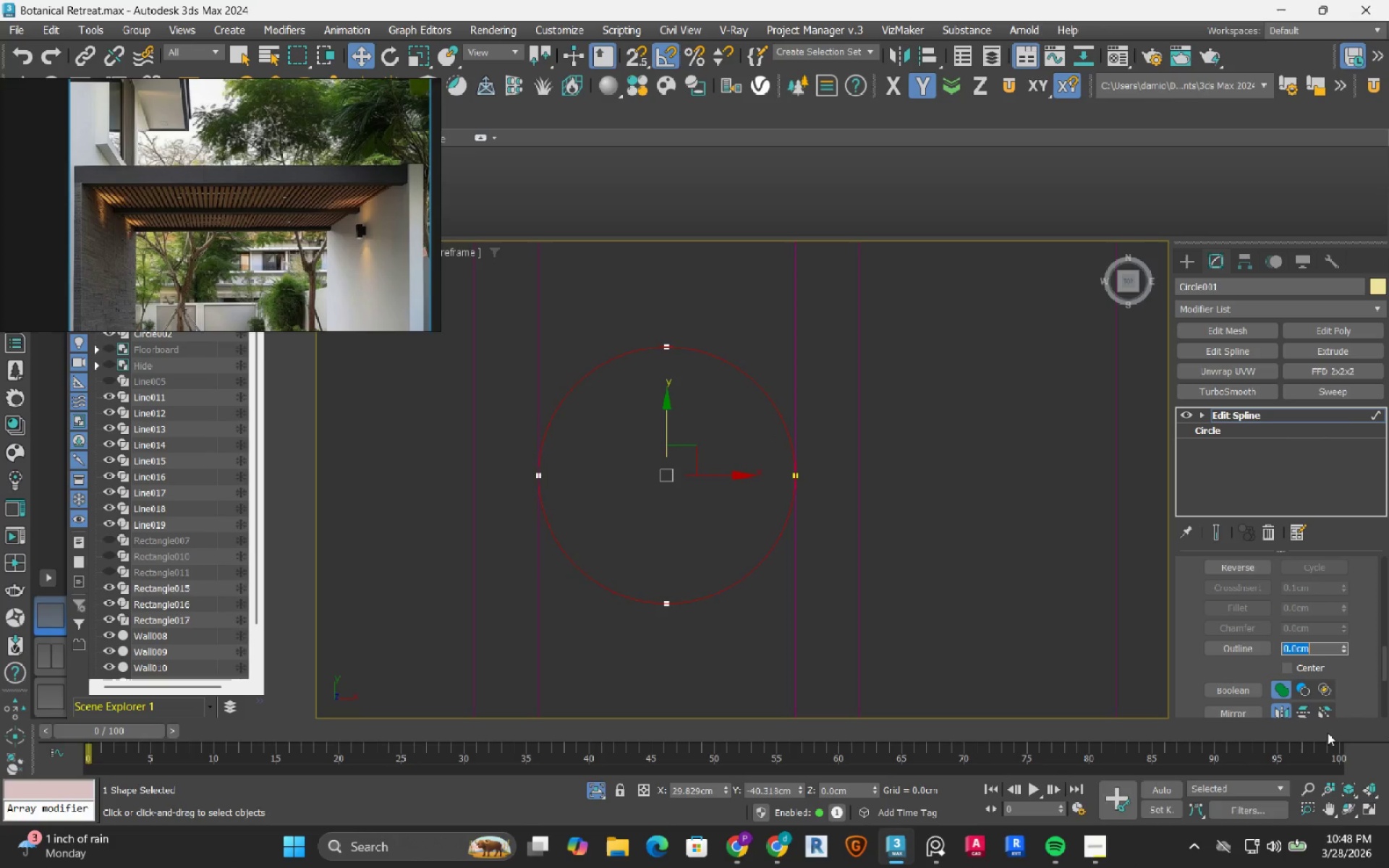 
key(NumpadSubtract)
 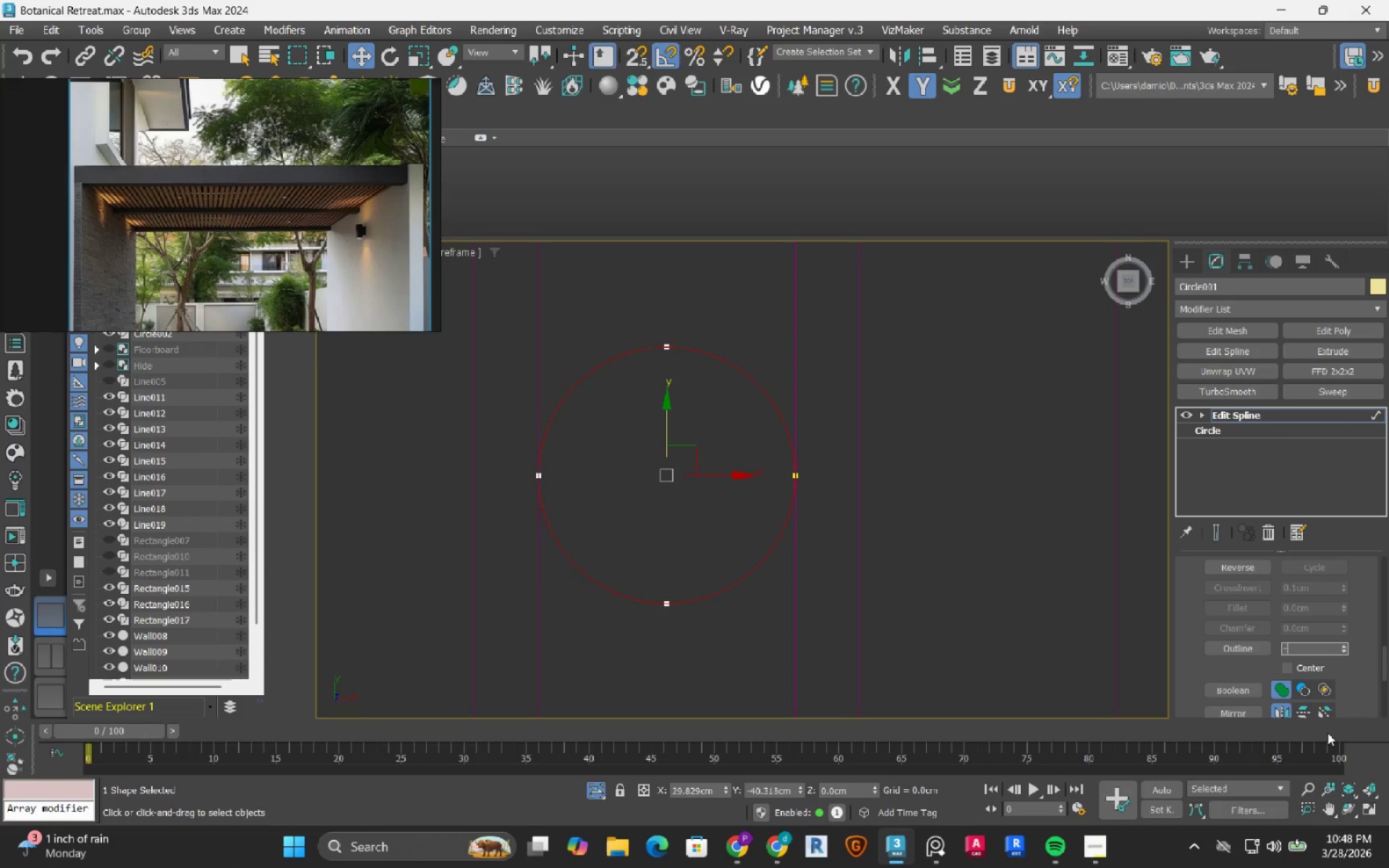 
wait(5.77)
 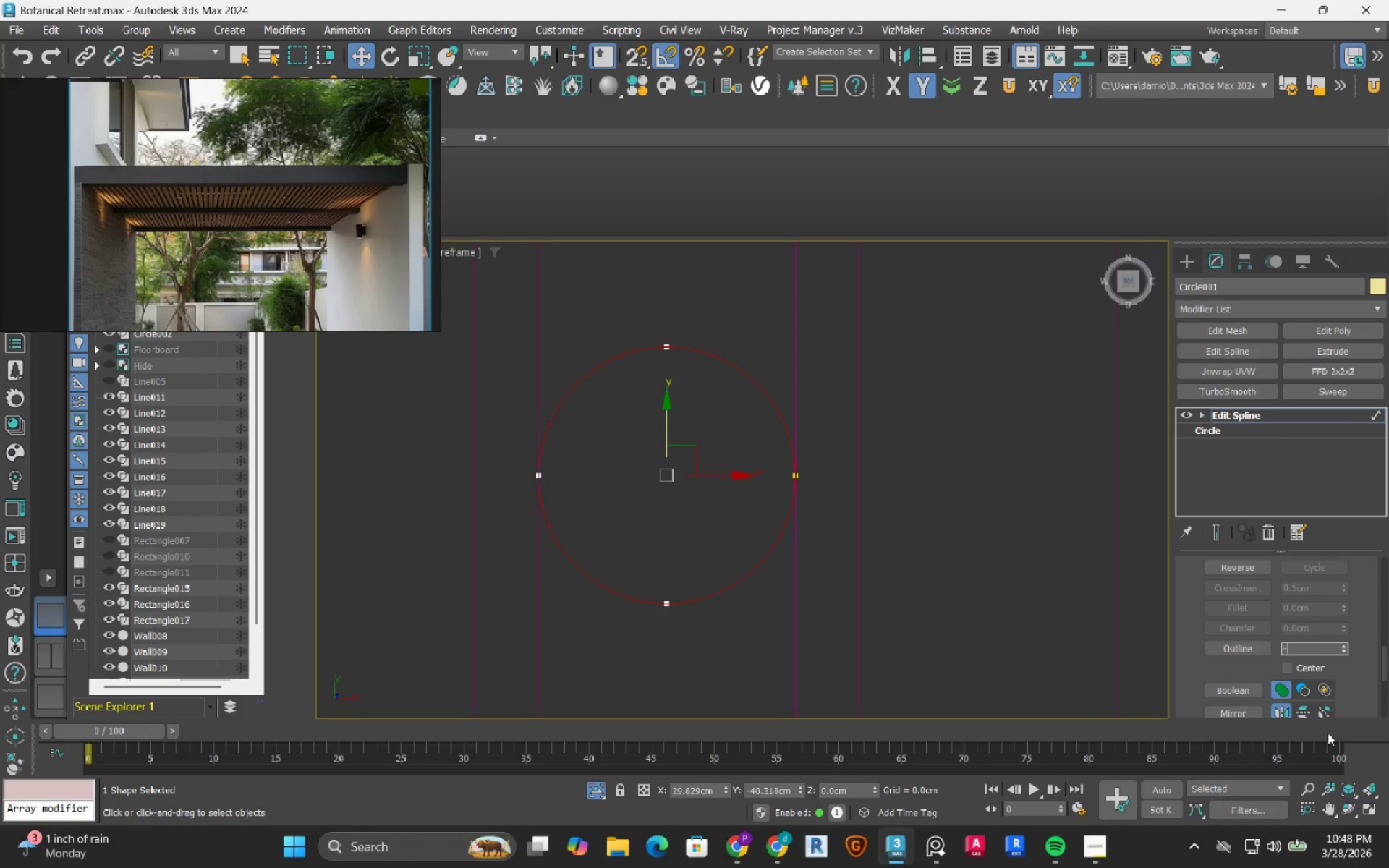 
key(Numpad1)
 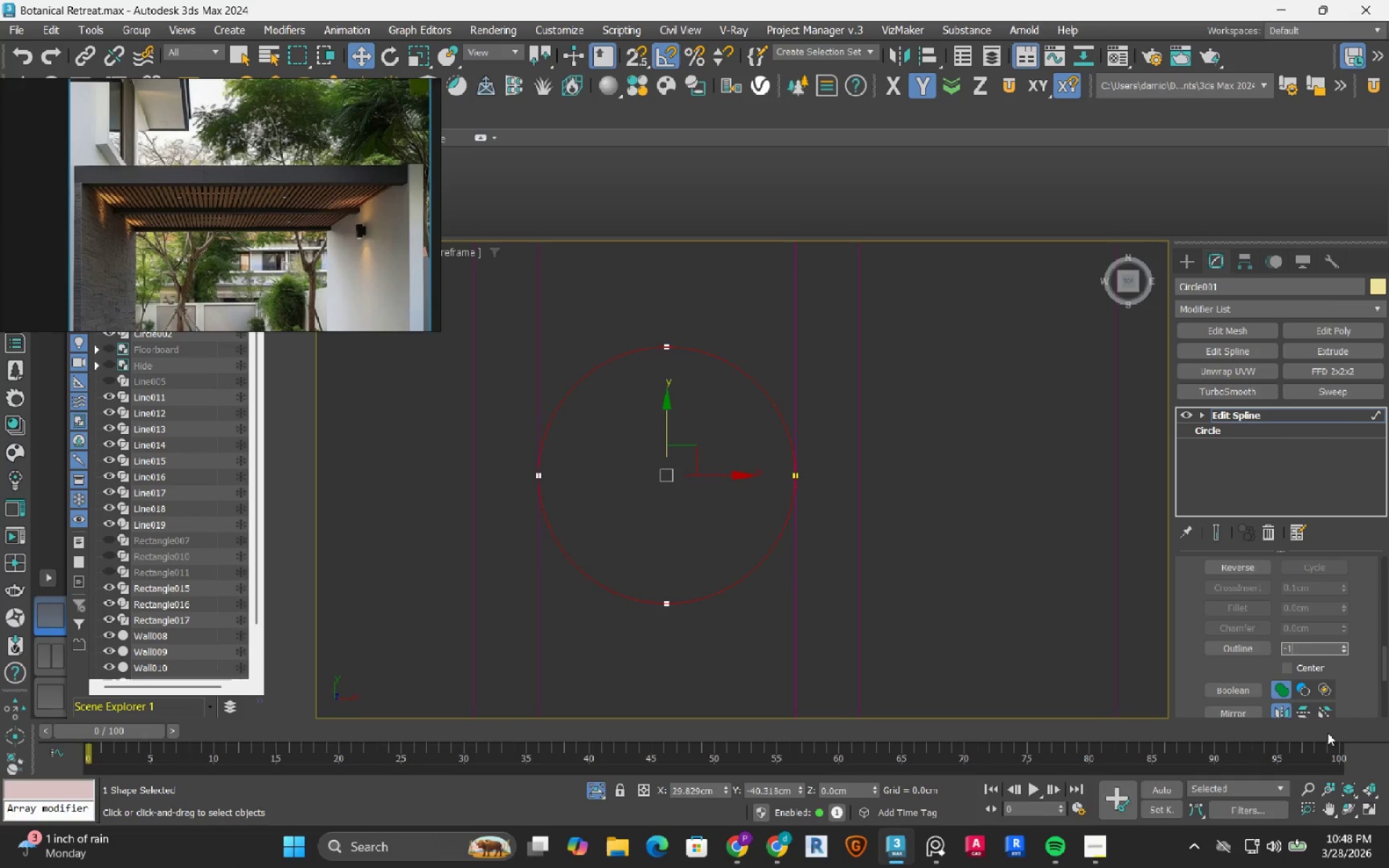 
key(NumpadEnter)
 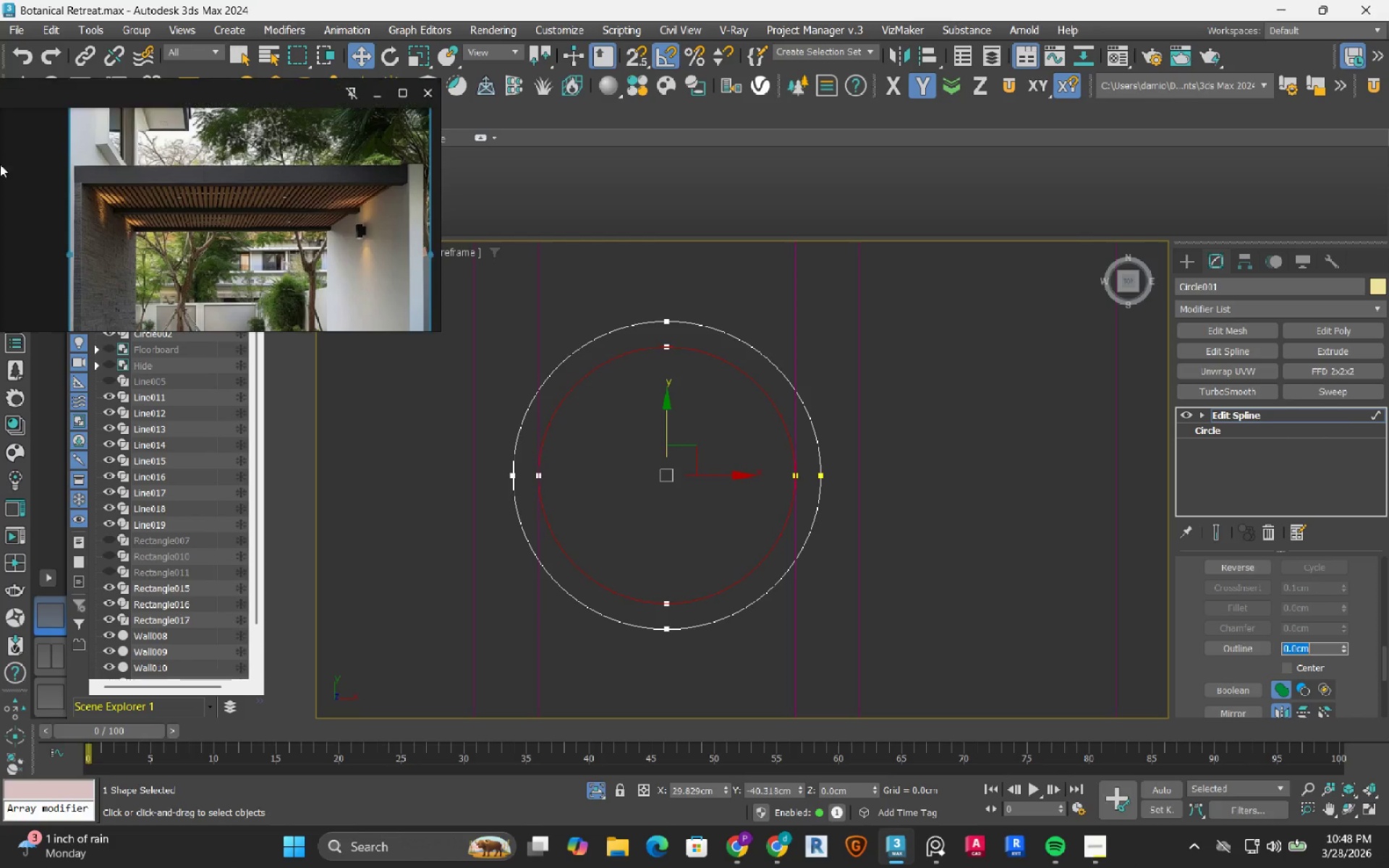 
left_click([31, 50])
 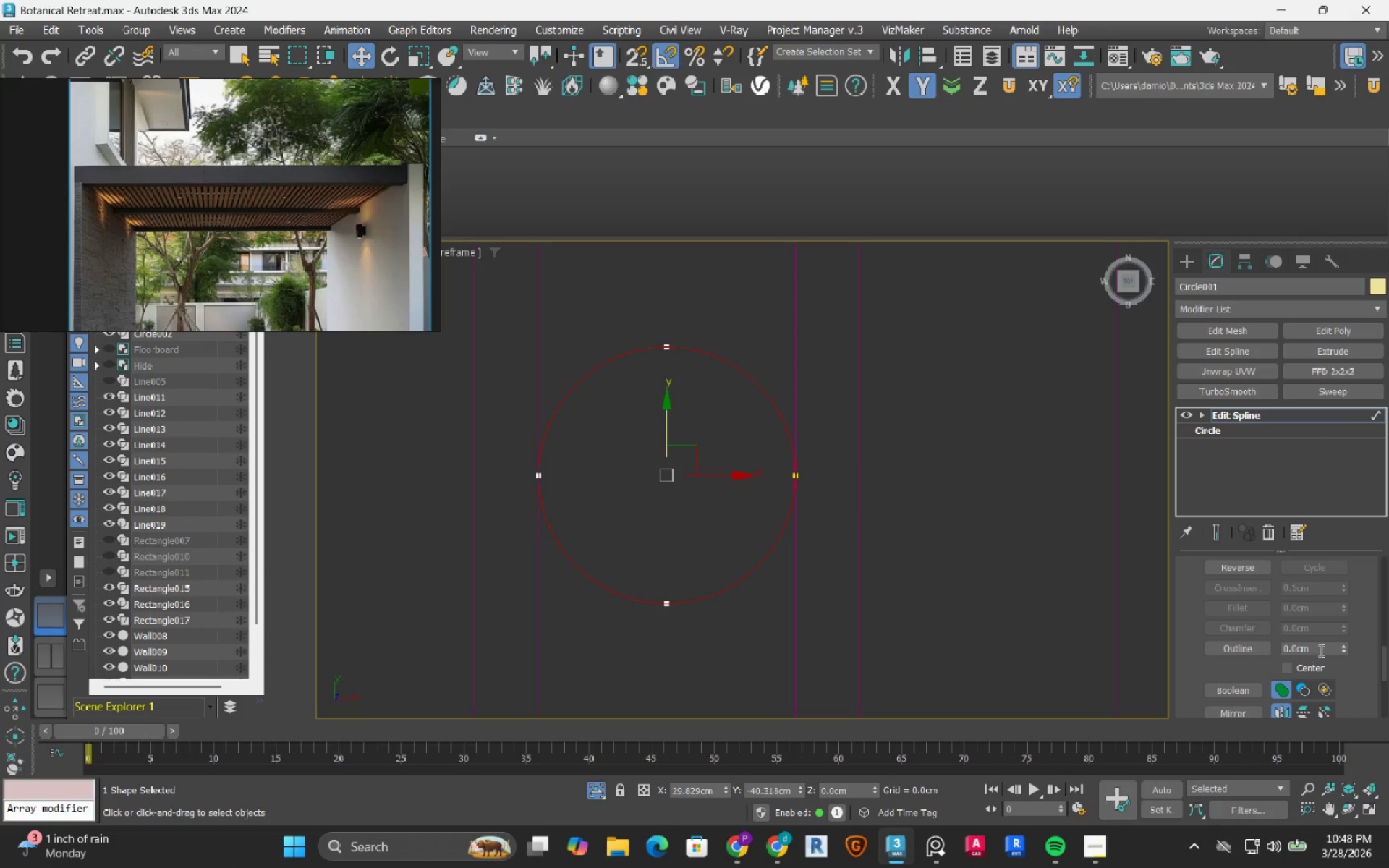 
double_click([1319, 650])
 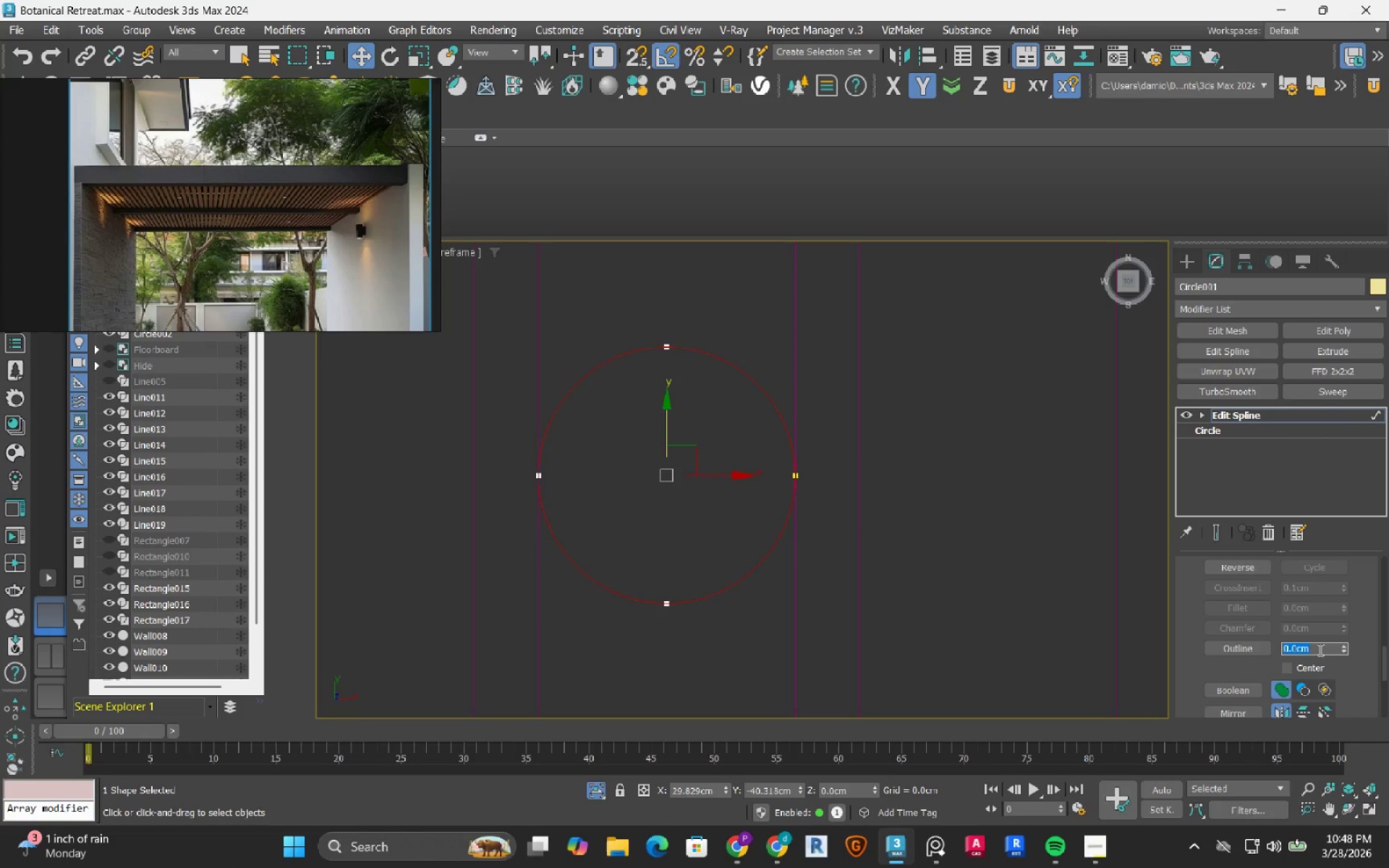 
key(Numpad1)
 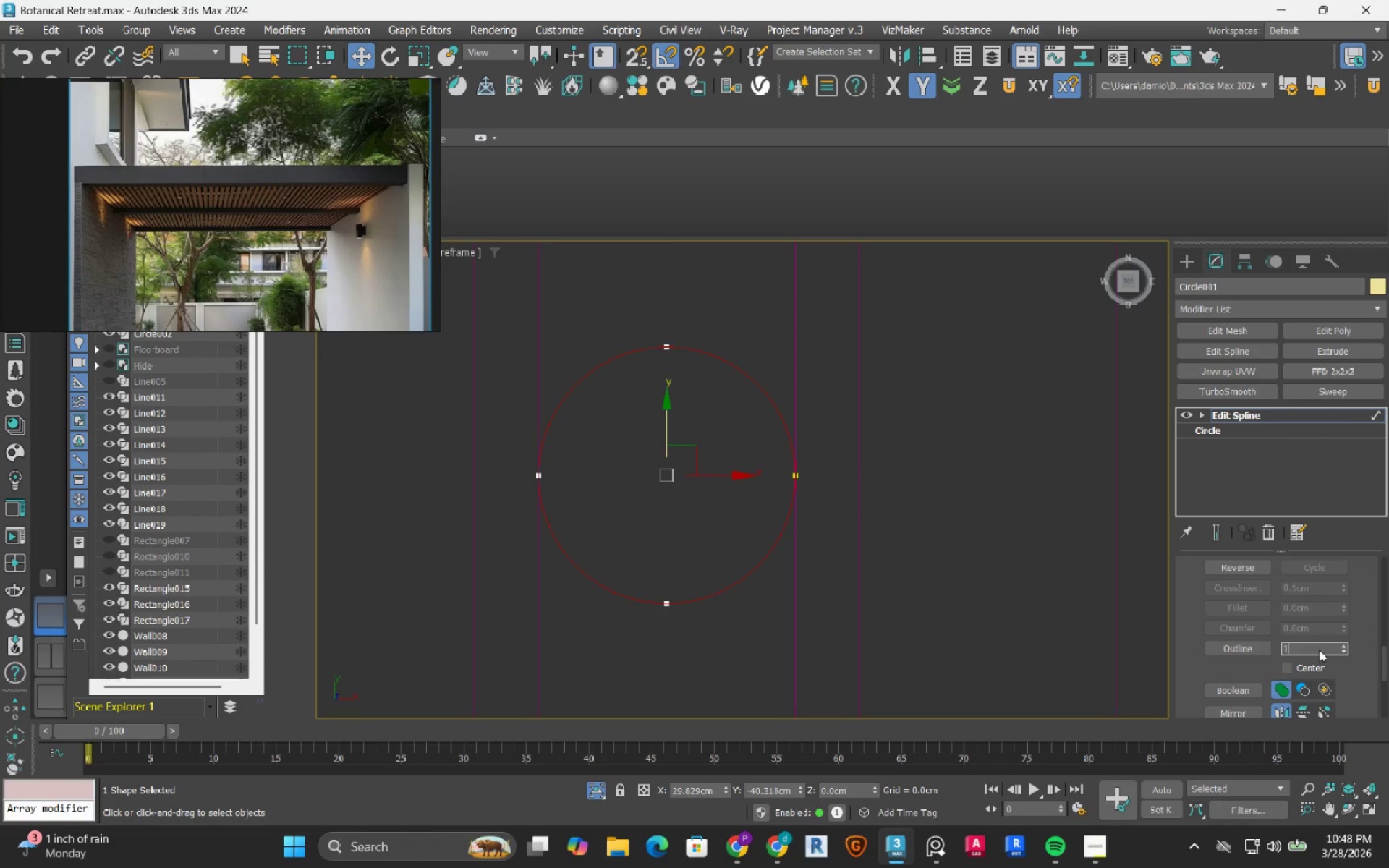 
key(NumpadEnter)
 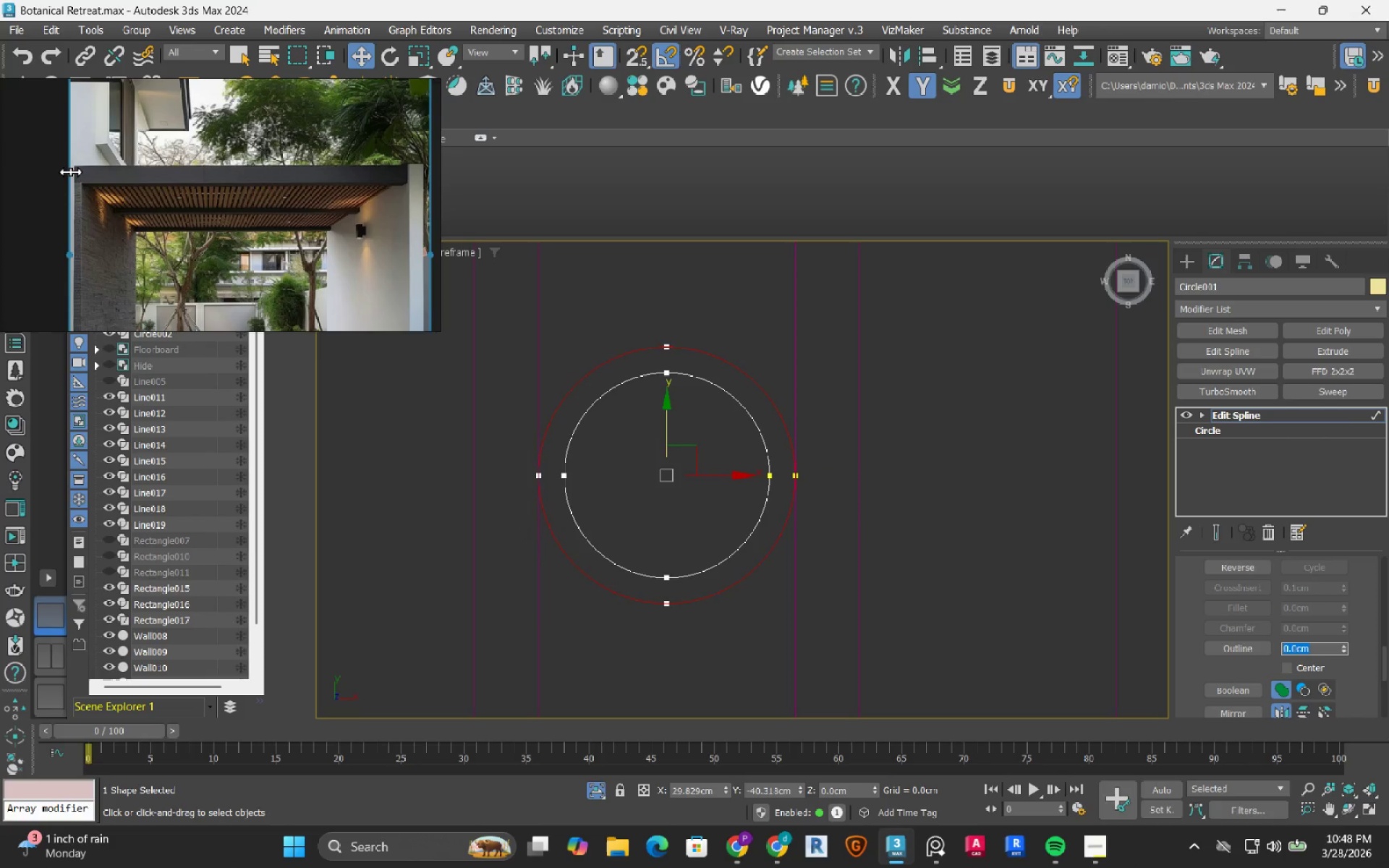 
left_click([22, 60])
 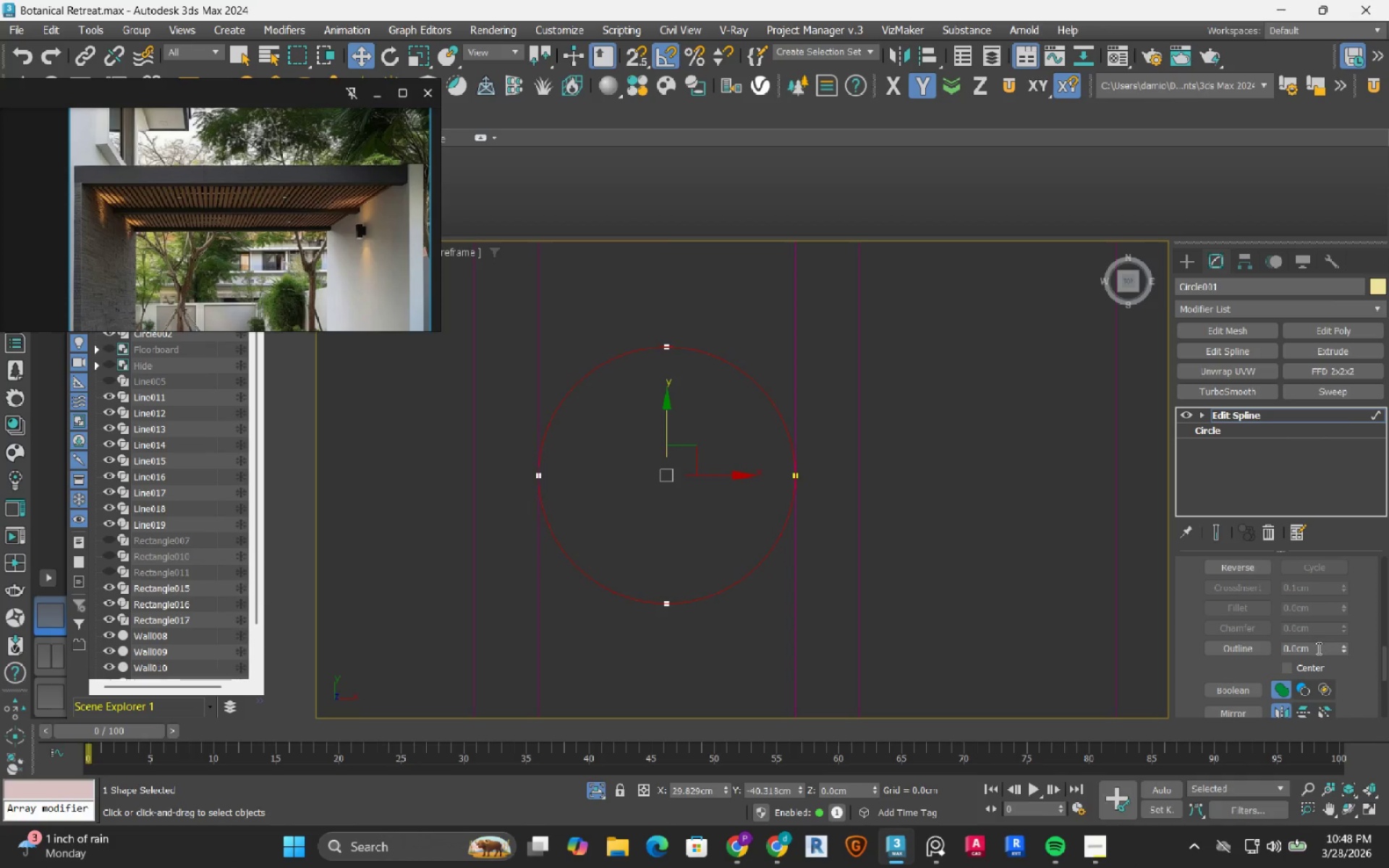 
double_click([1317, 648])
 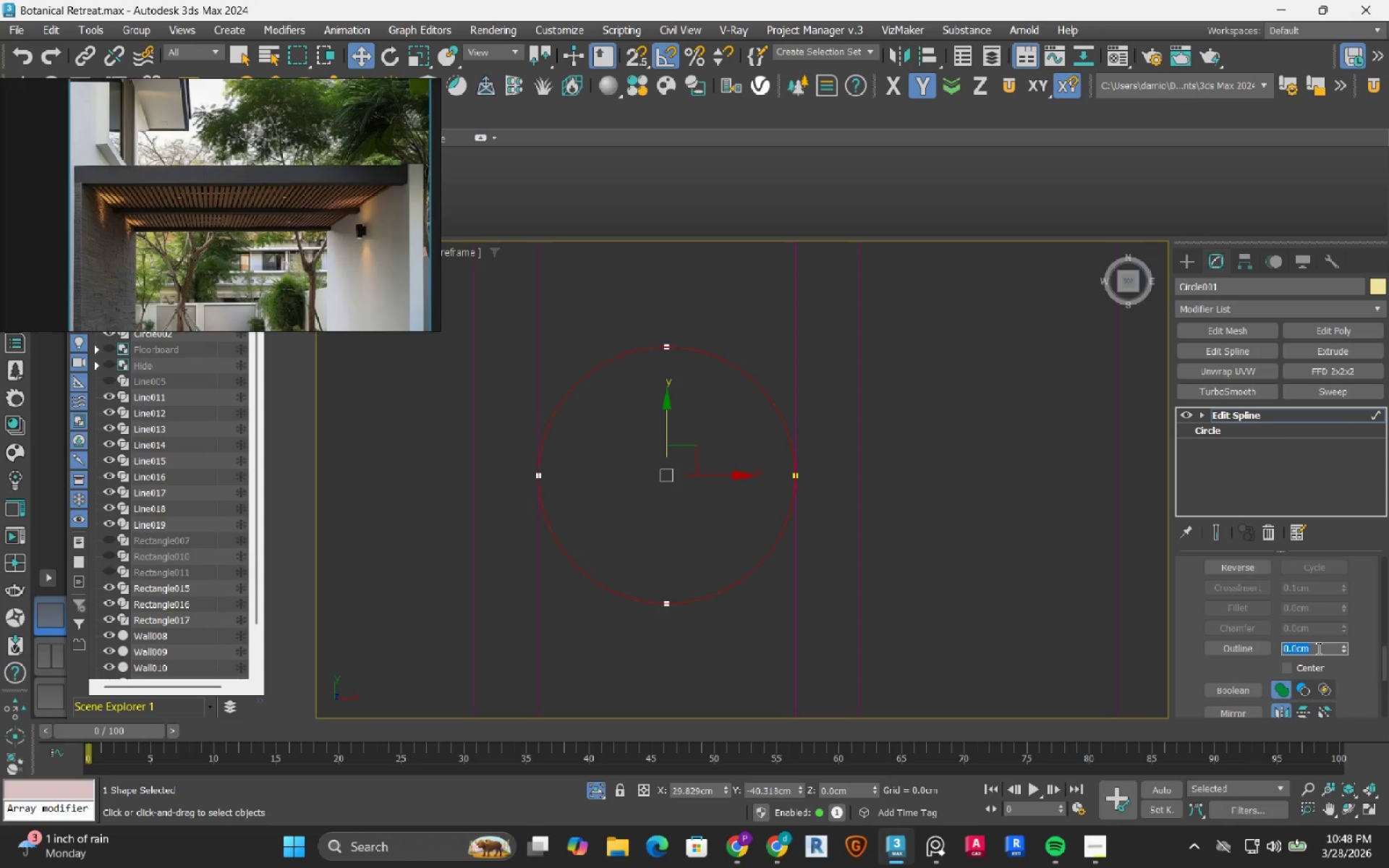 
key(NumpadDecimal)
 